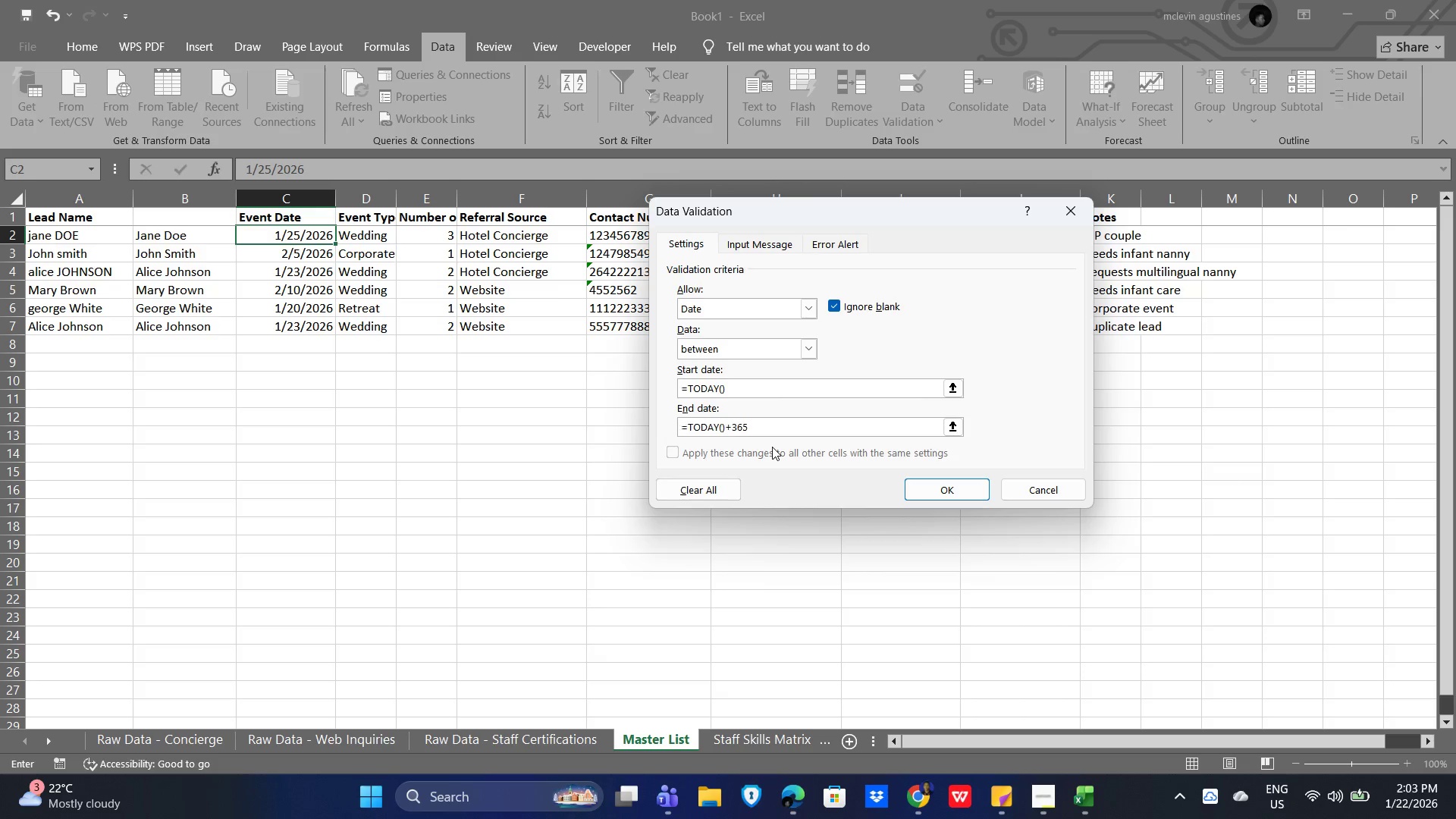 
key(Equal)
 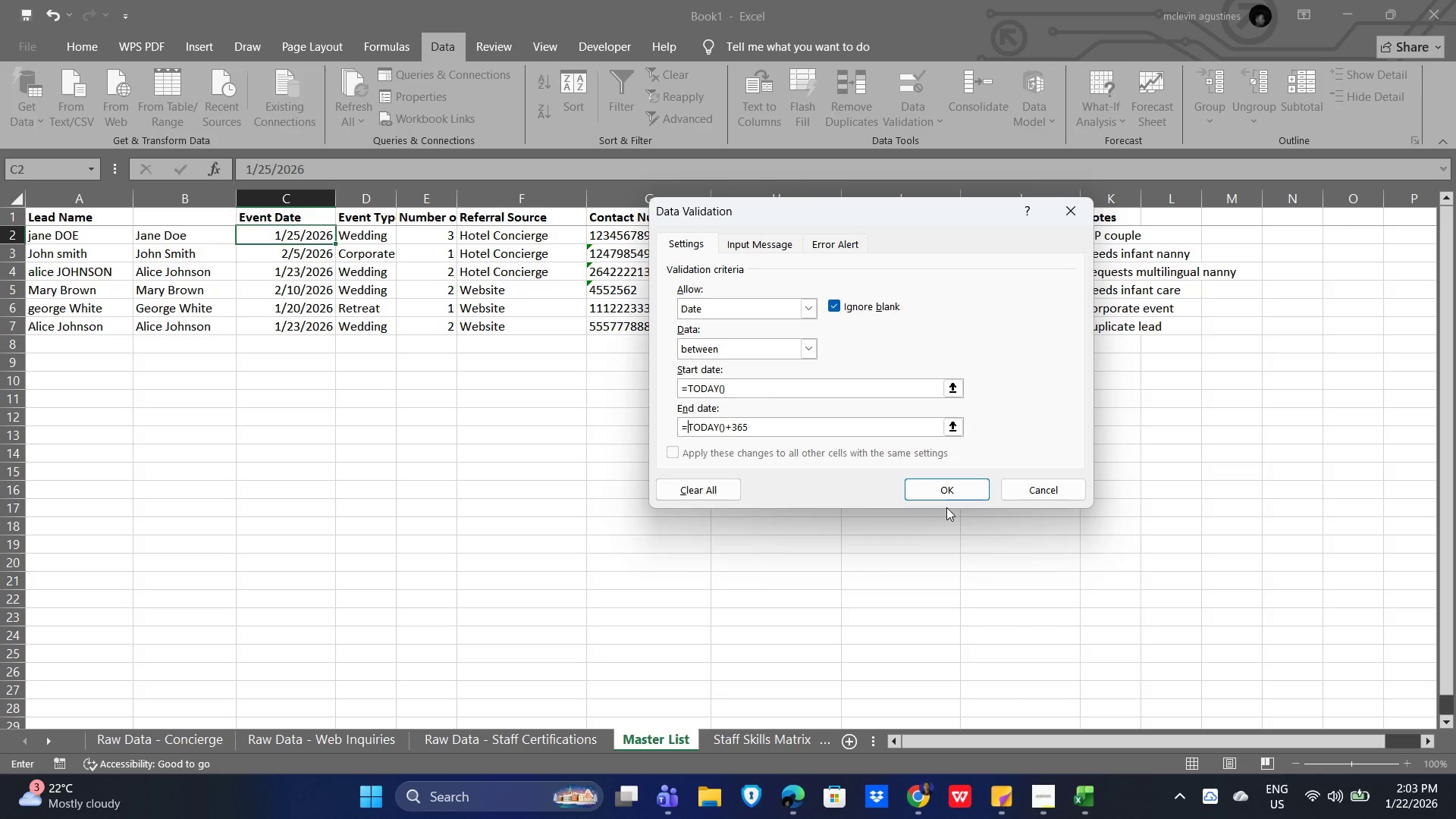 
left_click([939, 482])
 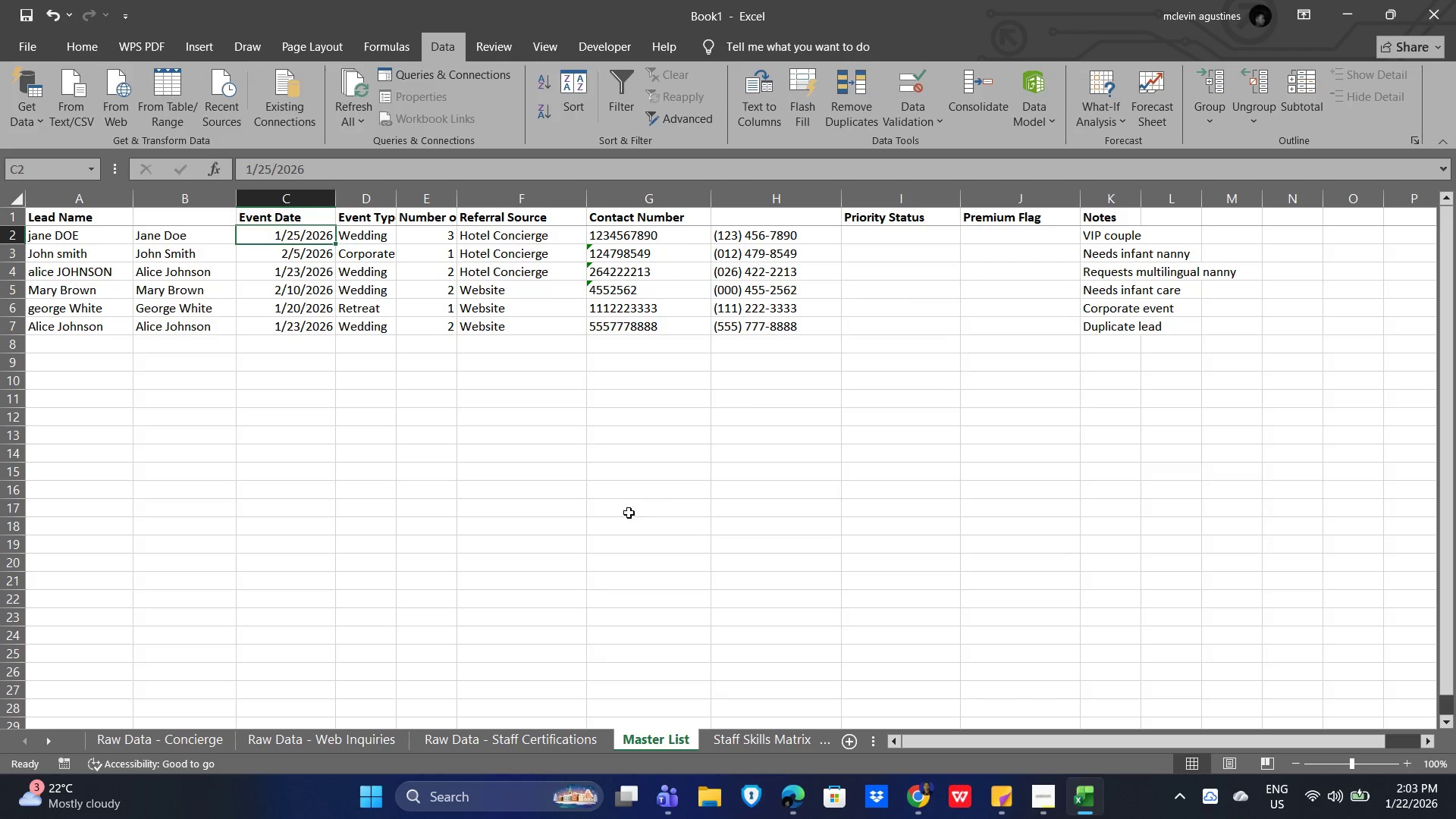 
left_click([293, 231])
 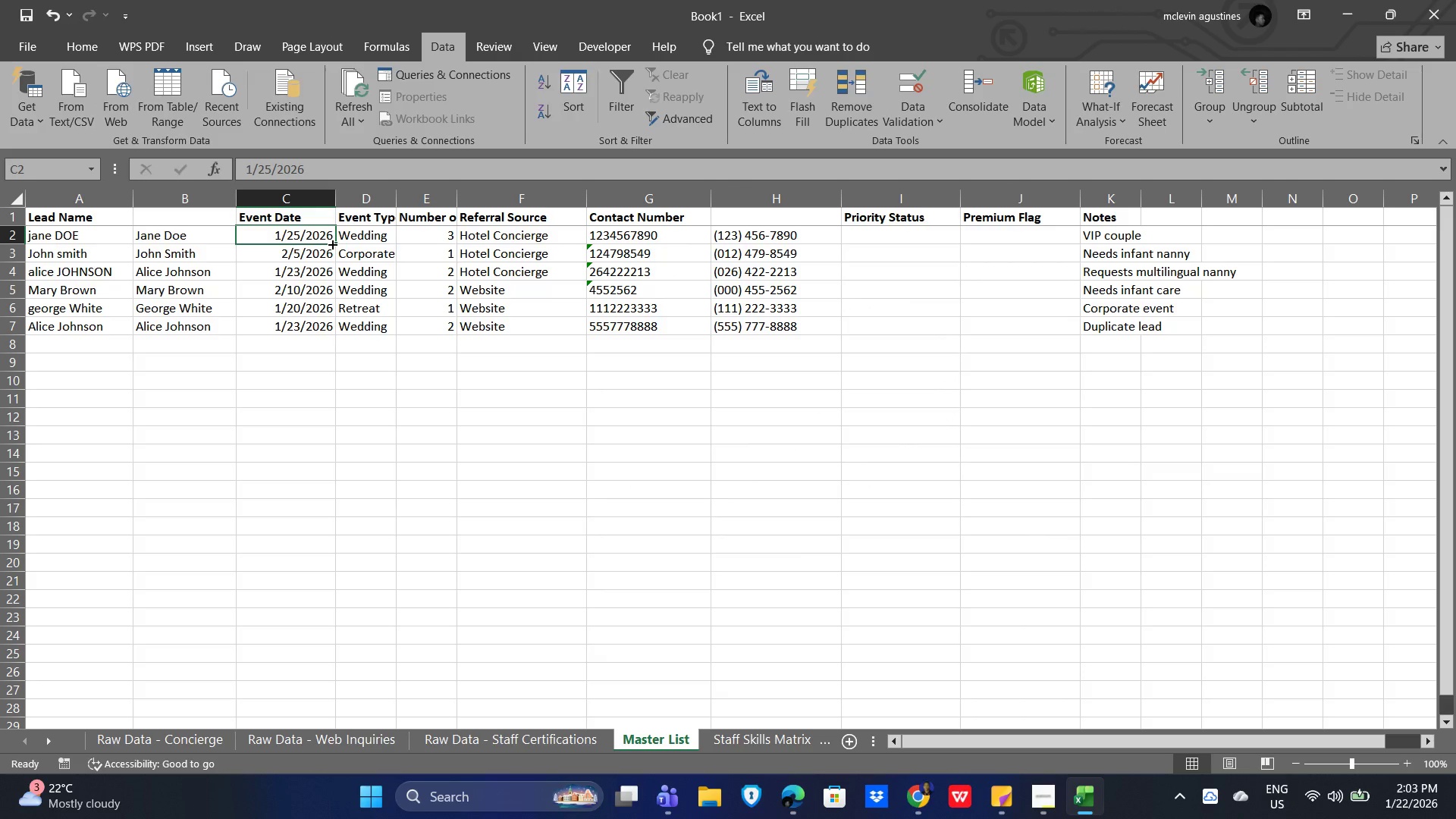 
left_click_drag(start_coordinate=[331, 243], to_coordinate=[342, 246])
 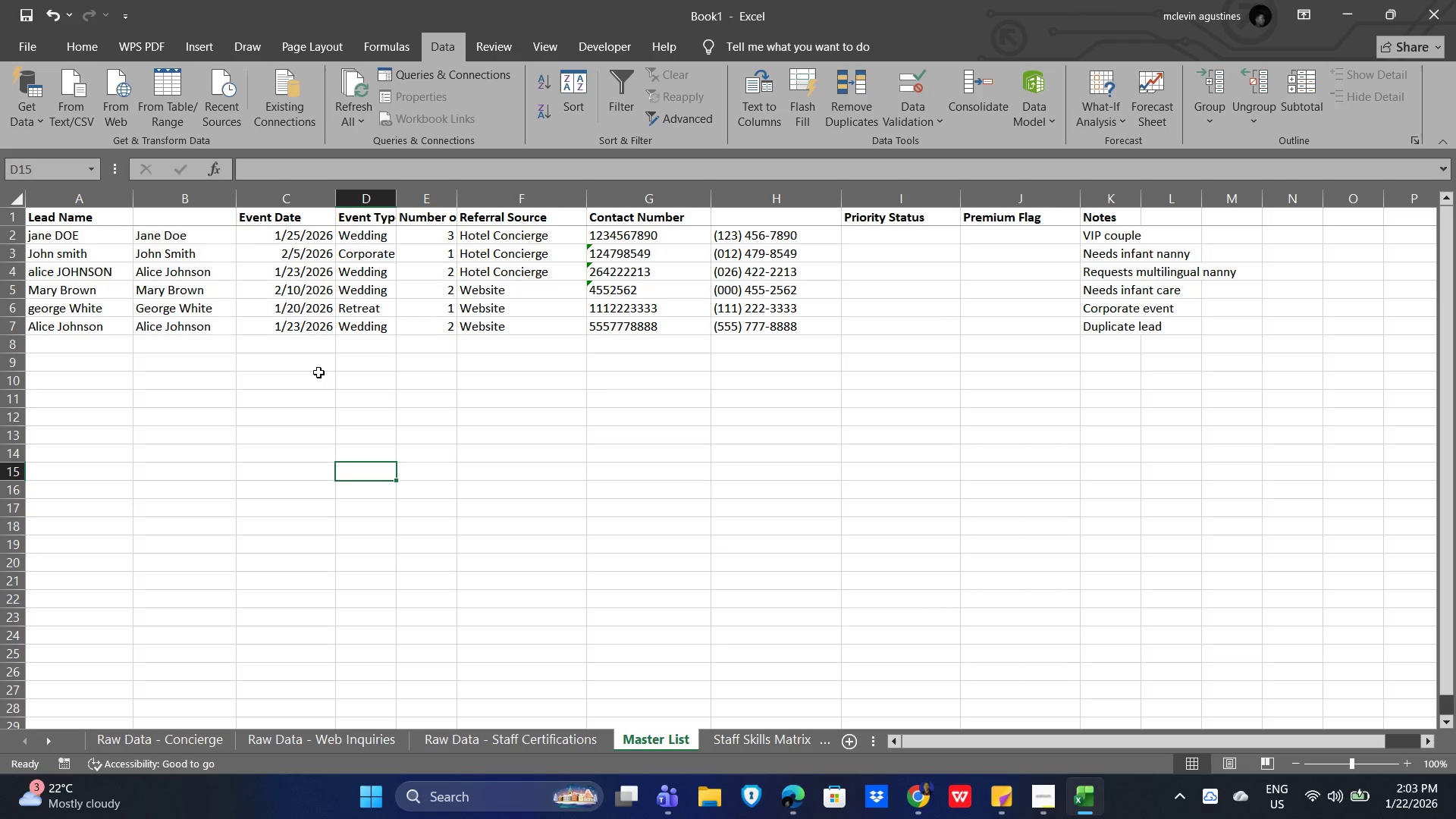 
left_click([299, 241])
 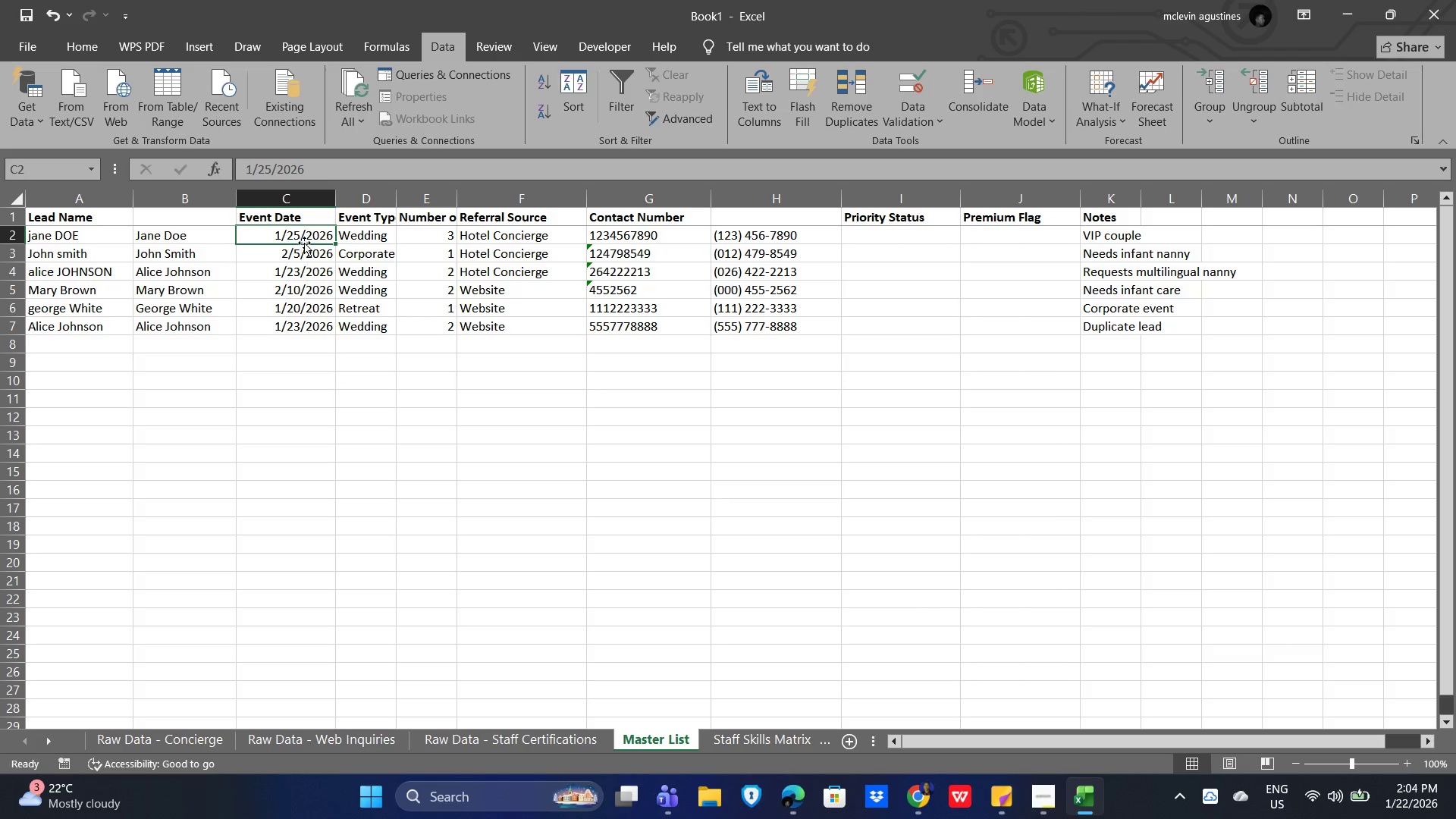 
left_click([328, 384])
 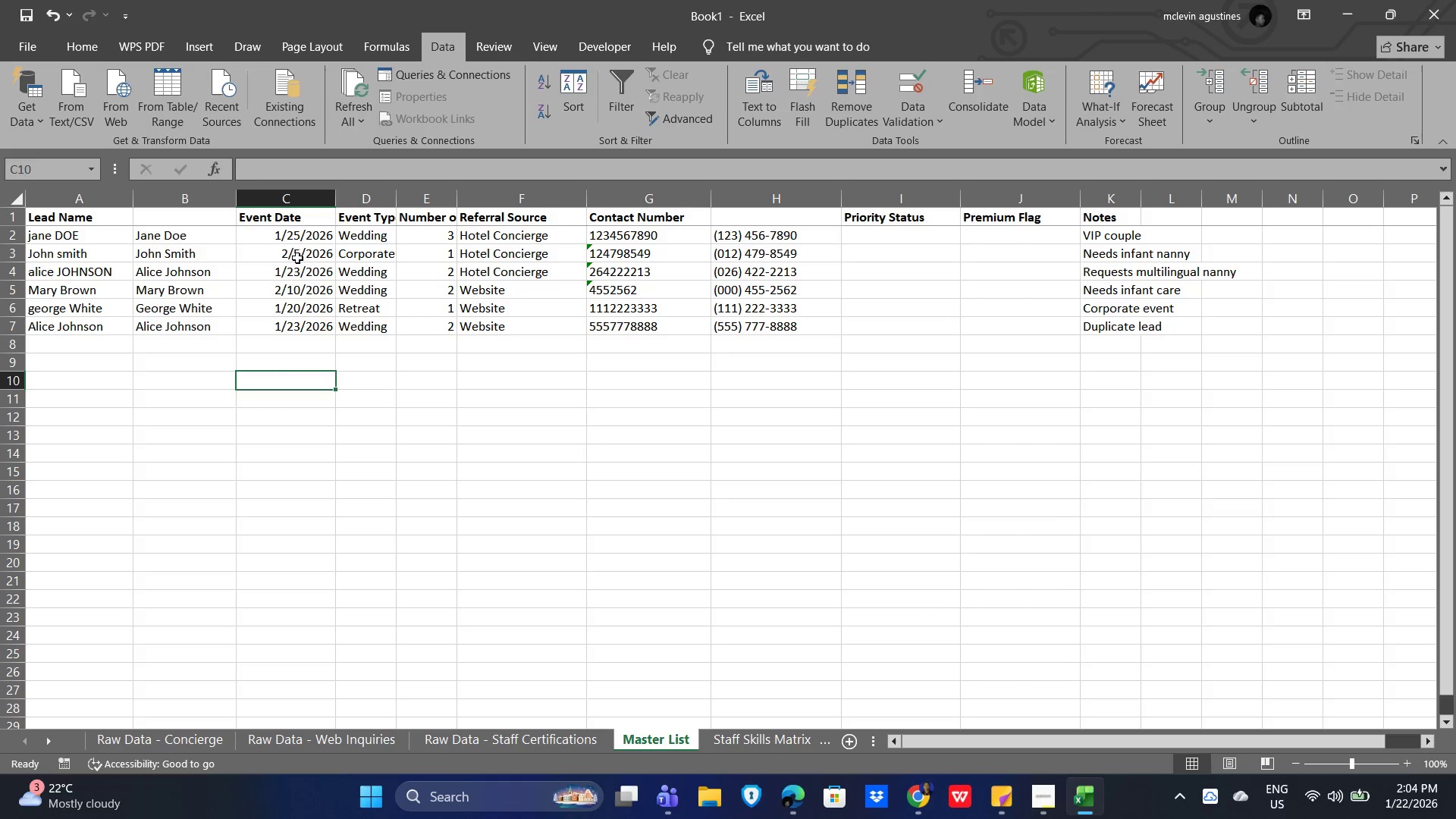 
left_click([297, 253])
 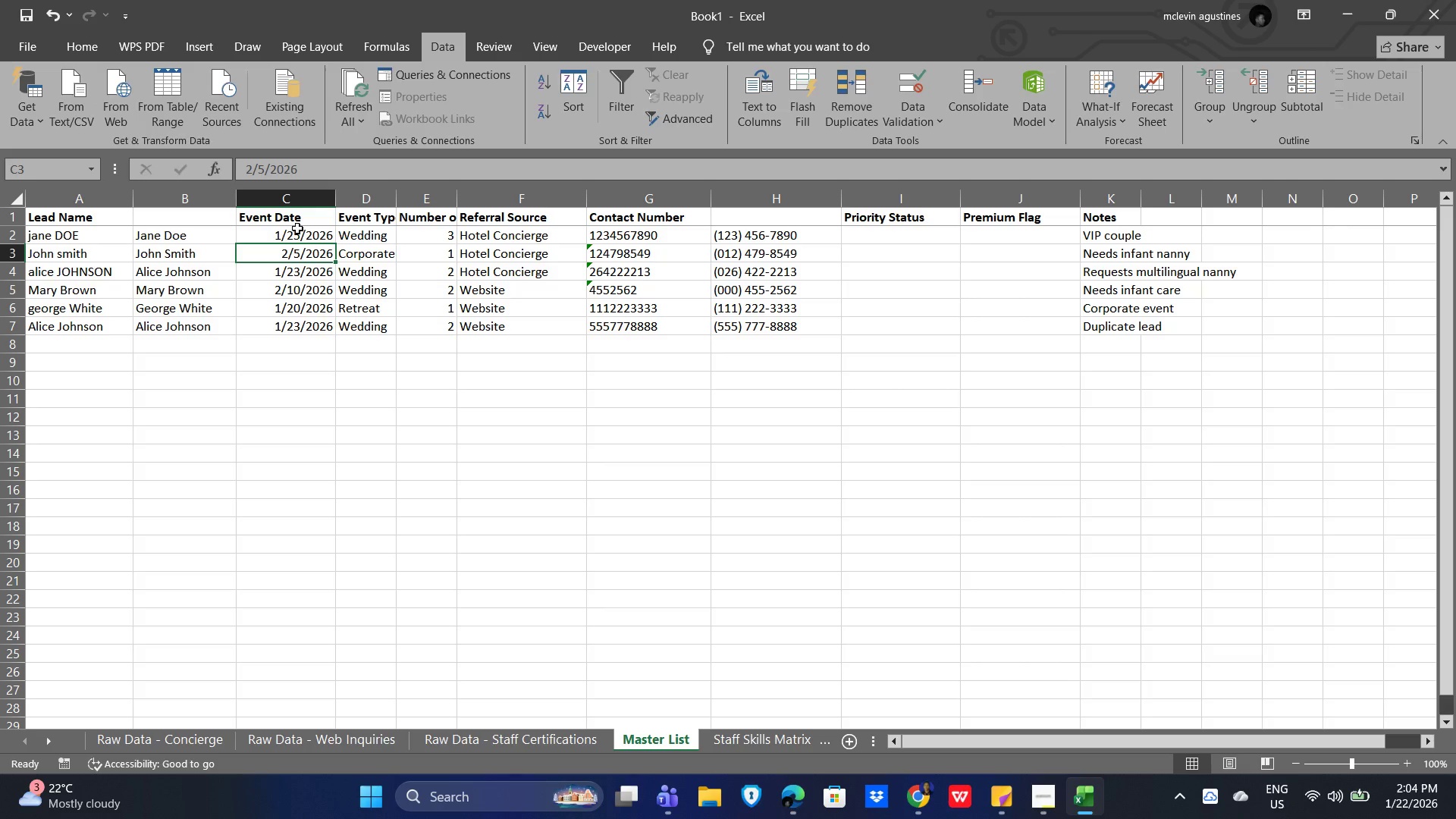 
left_click_drag(start_coordinate=[294, 234], to_coordinate=[312, 319])
 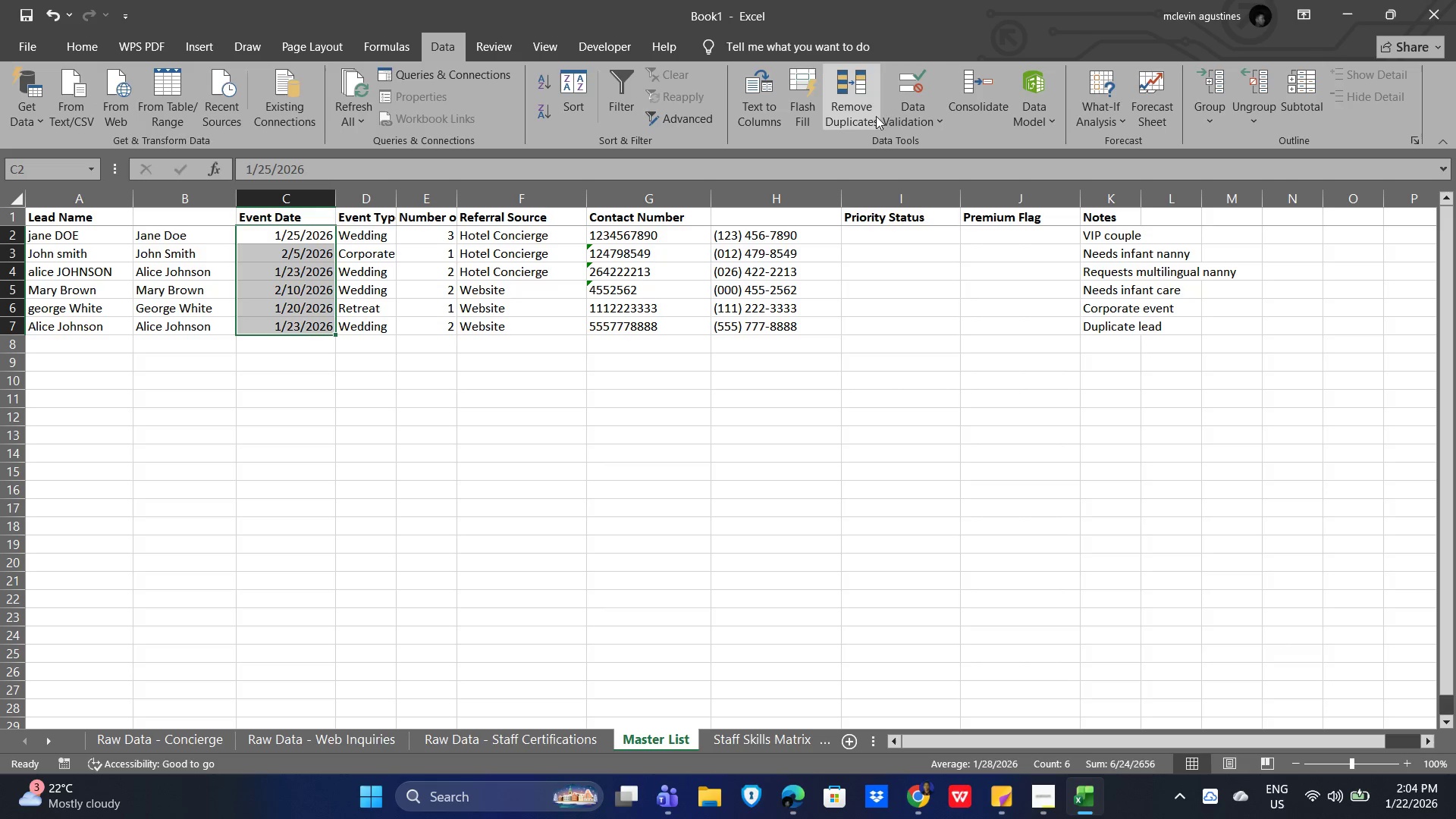 
left_click([911, 117])
 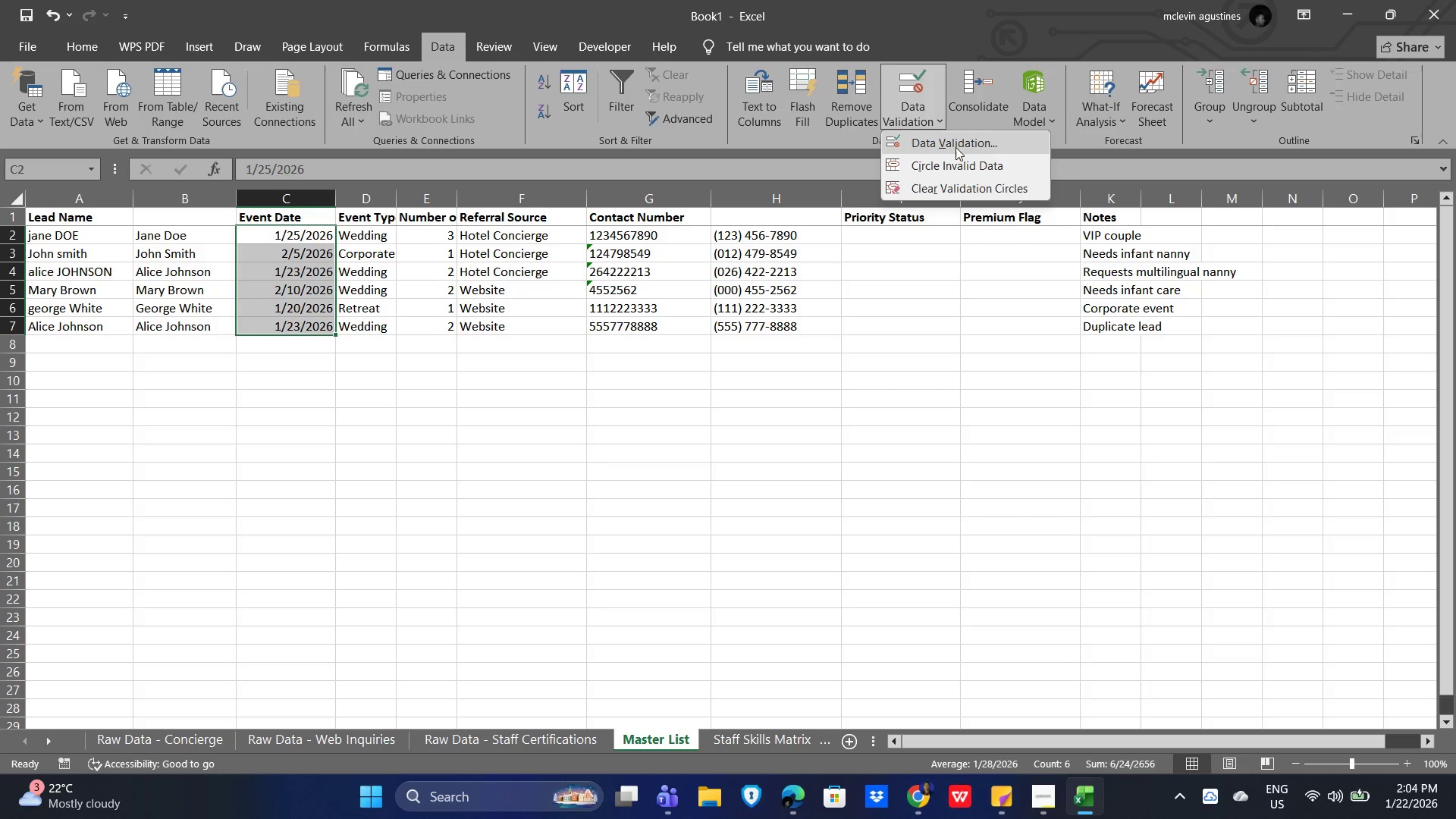 
left_click([959, 143])
 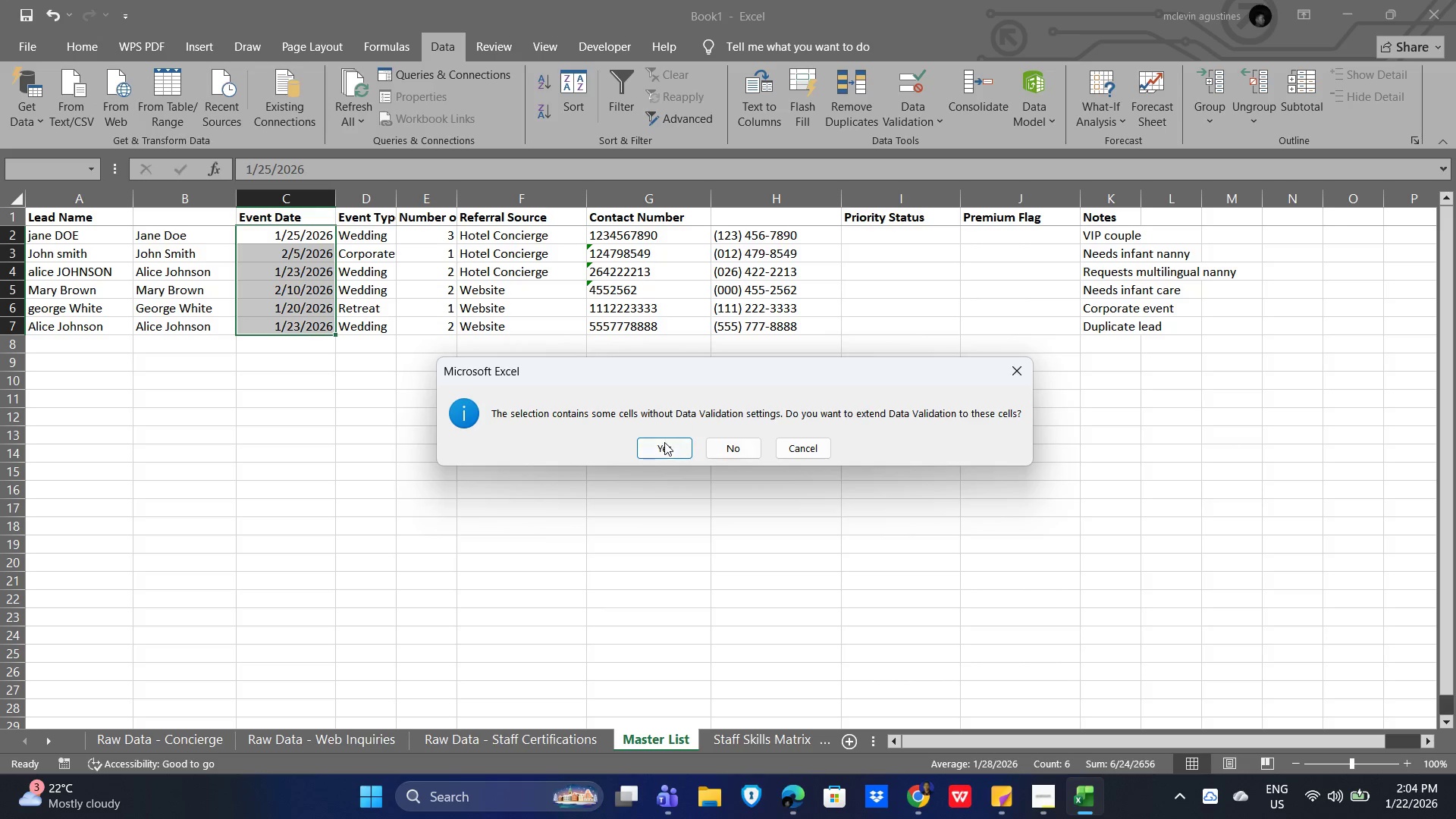 
left_click([664, 442])
 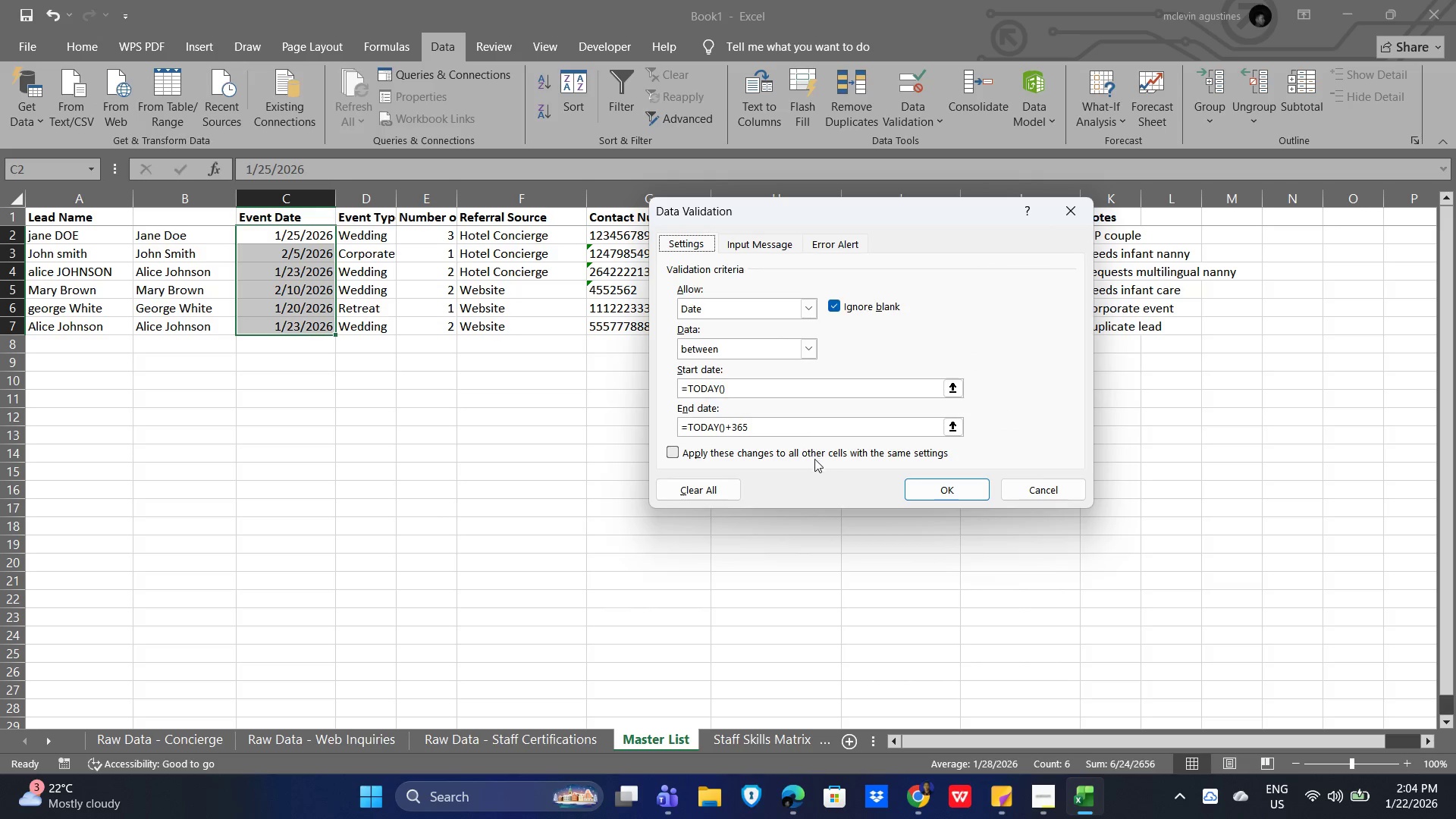 
left_click([930, 488])
 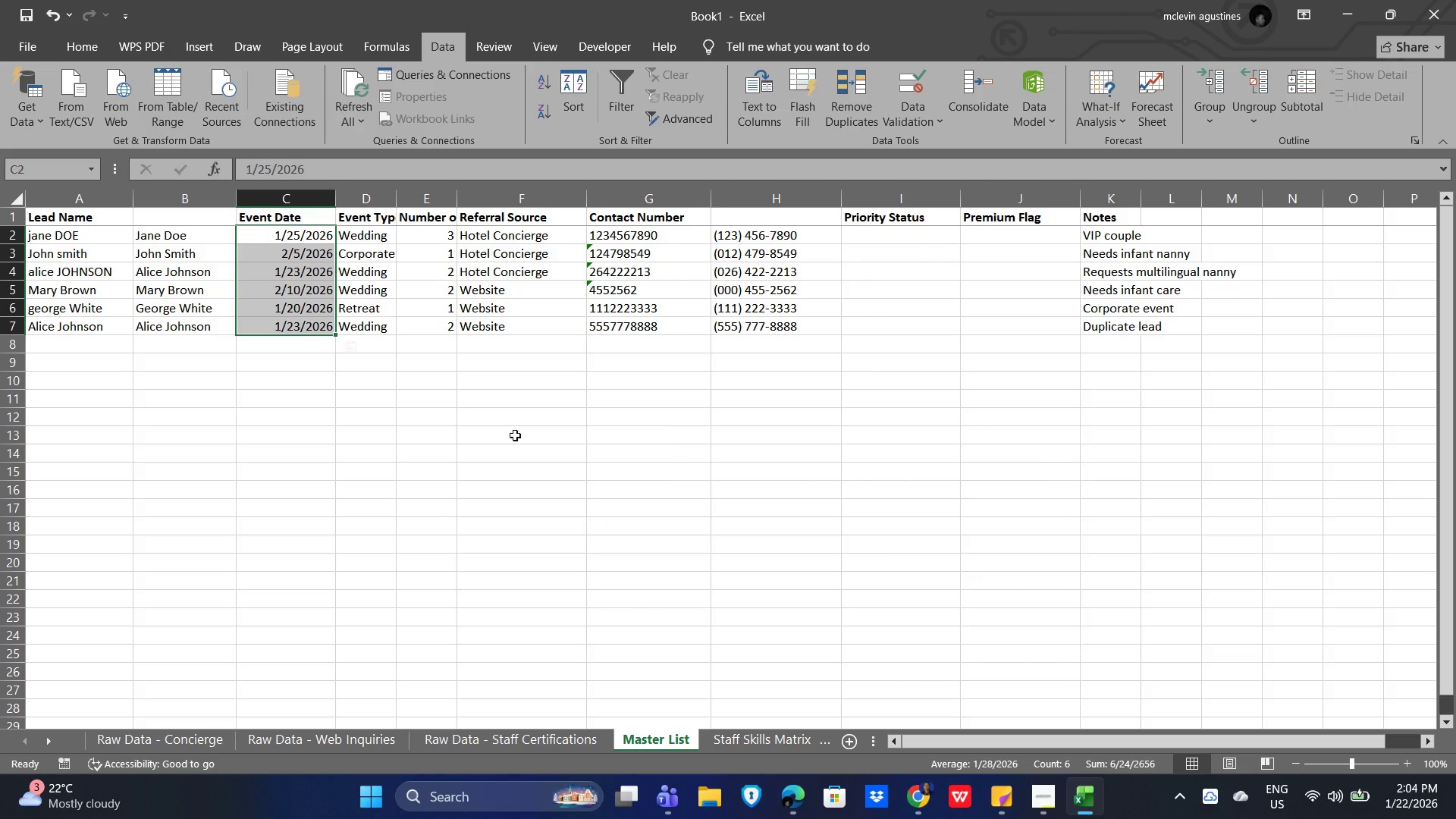 
left_click([455, 423])
 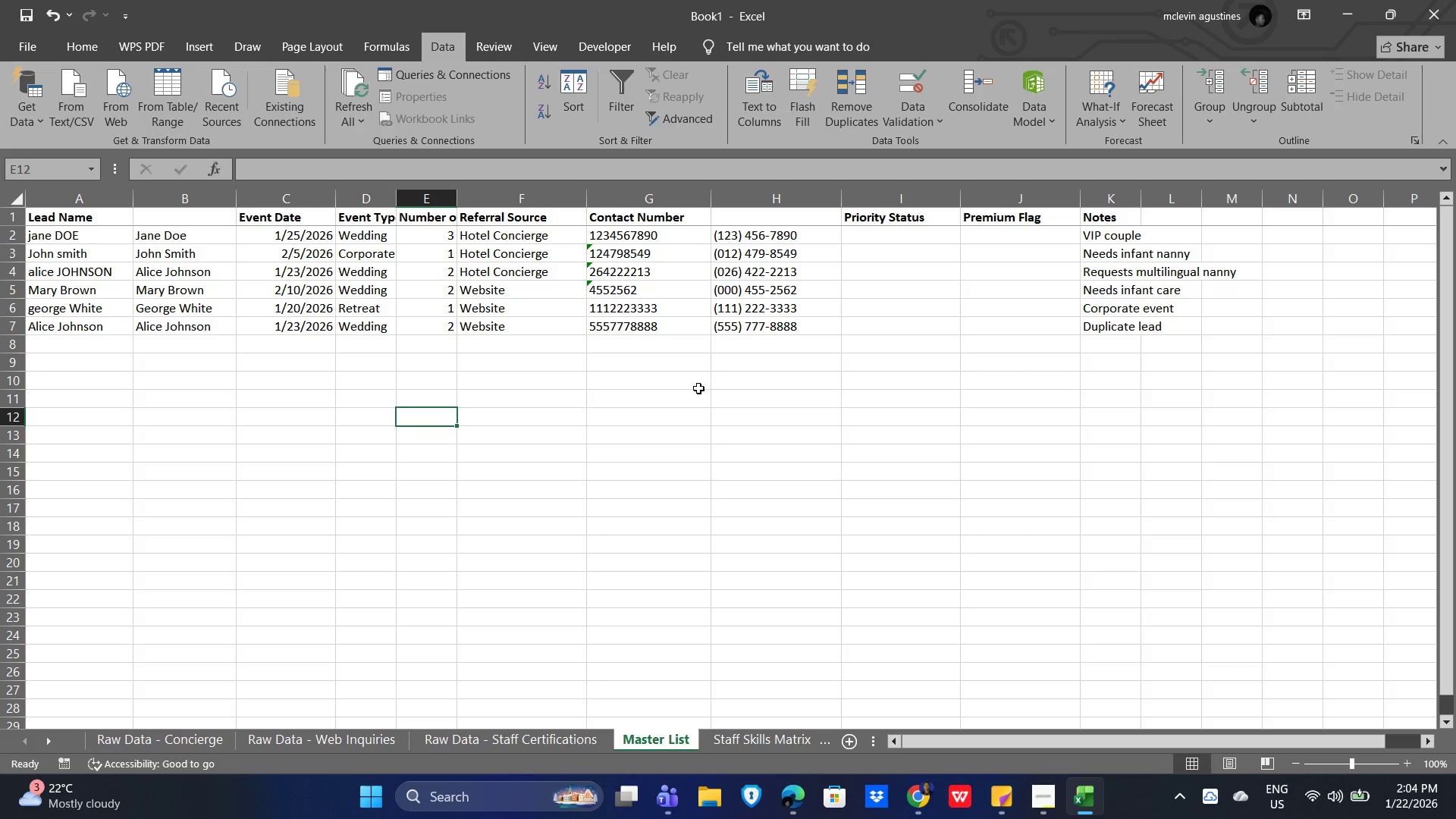 
wait(9.36)
 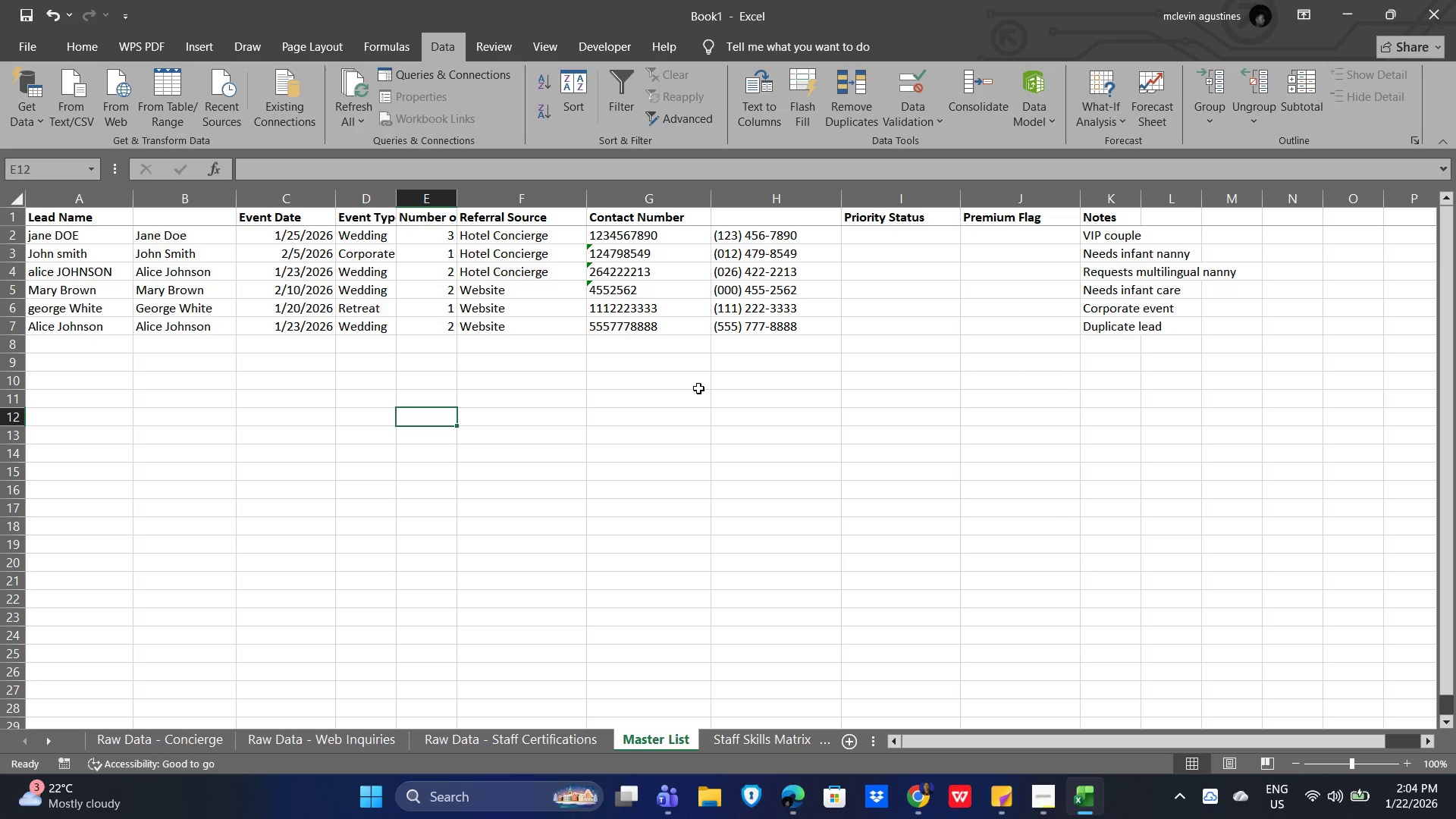 
left_click([297, 233])
 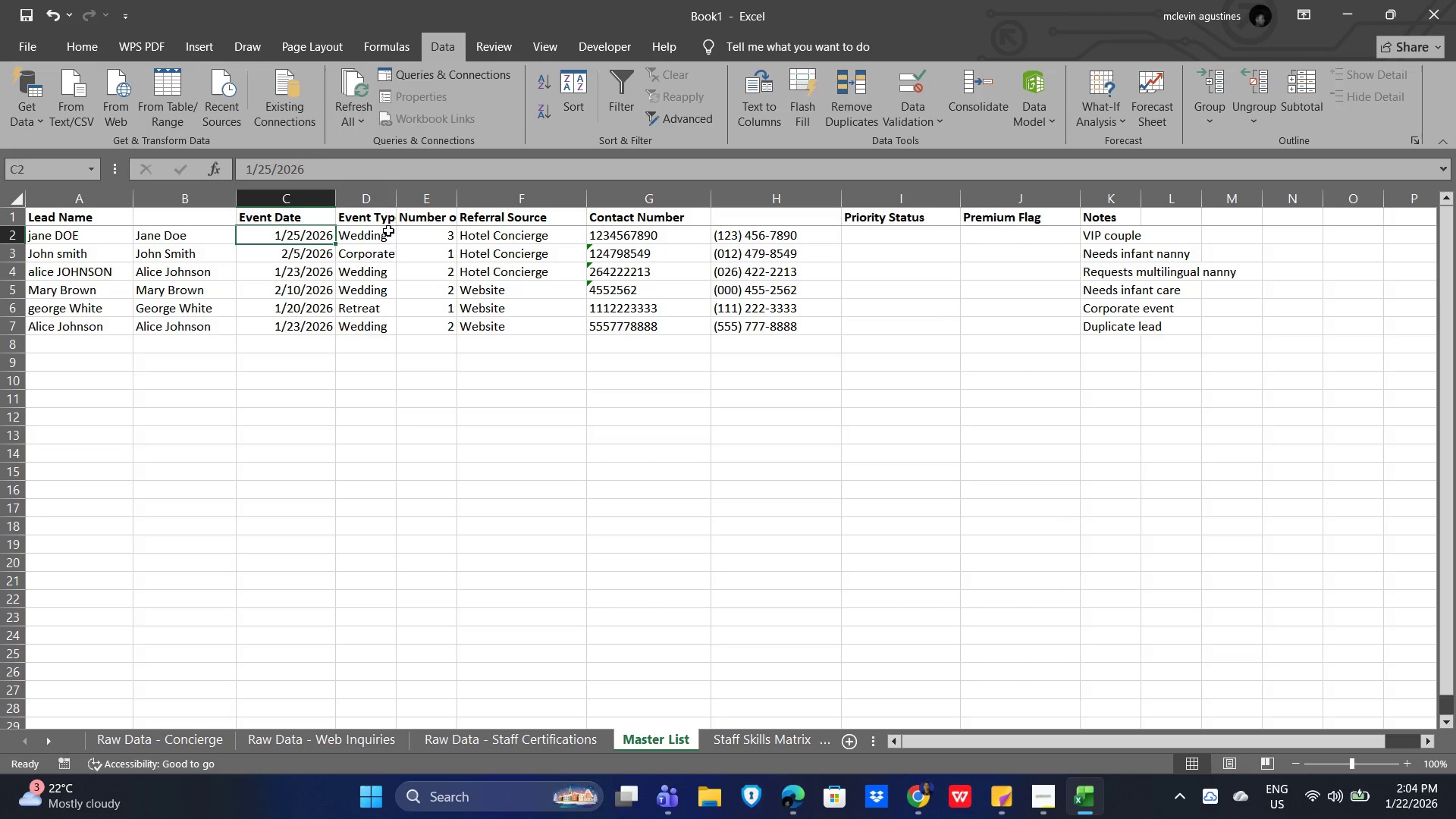 
left_click([388, 231])
 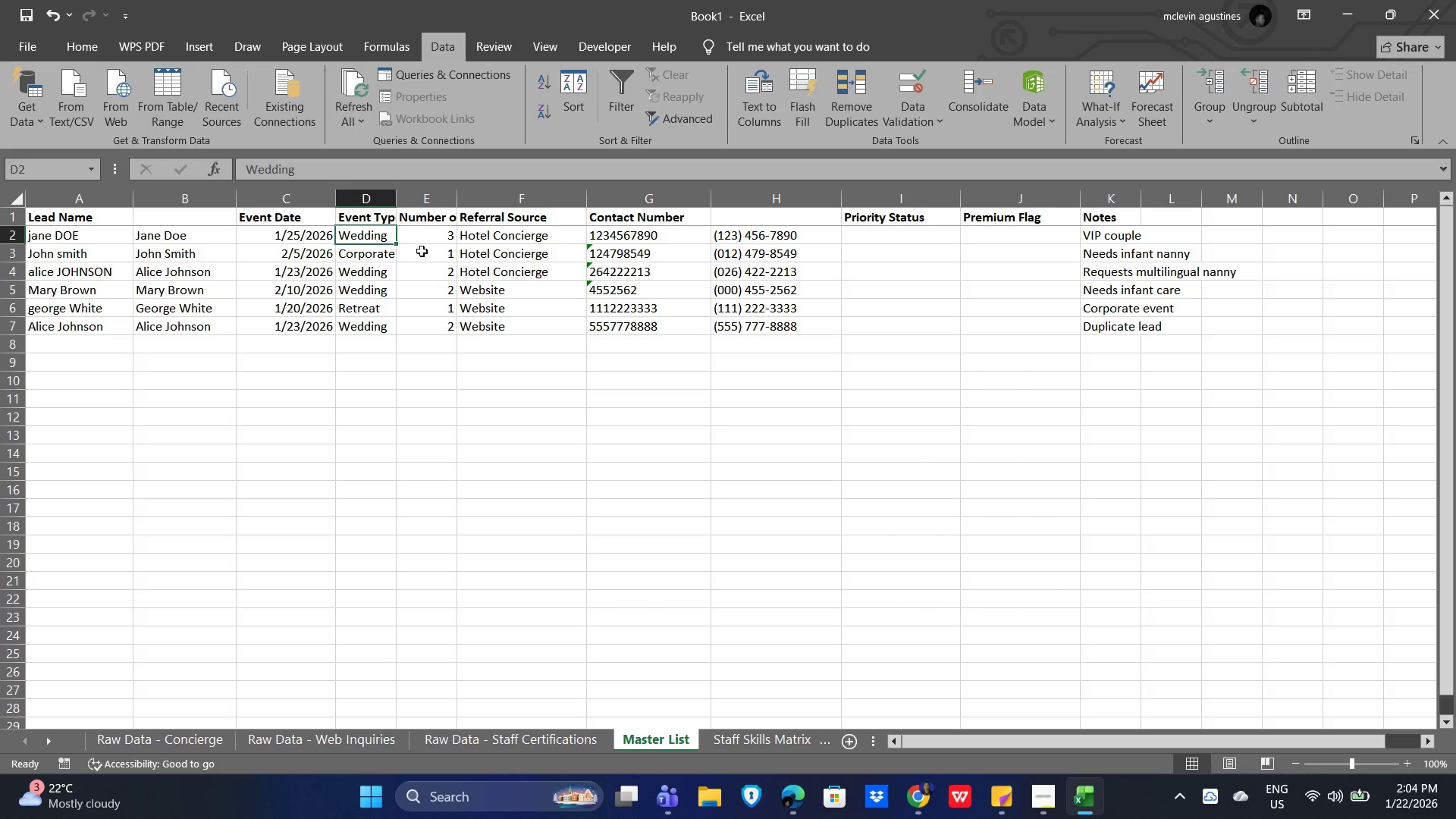 
left_click_drag(start_coordinate=[369, 239], to_coordinate=[377, 323])
 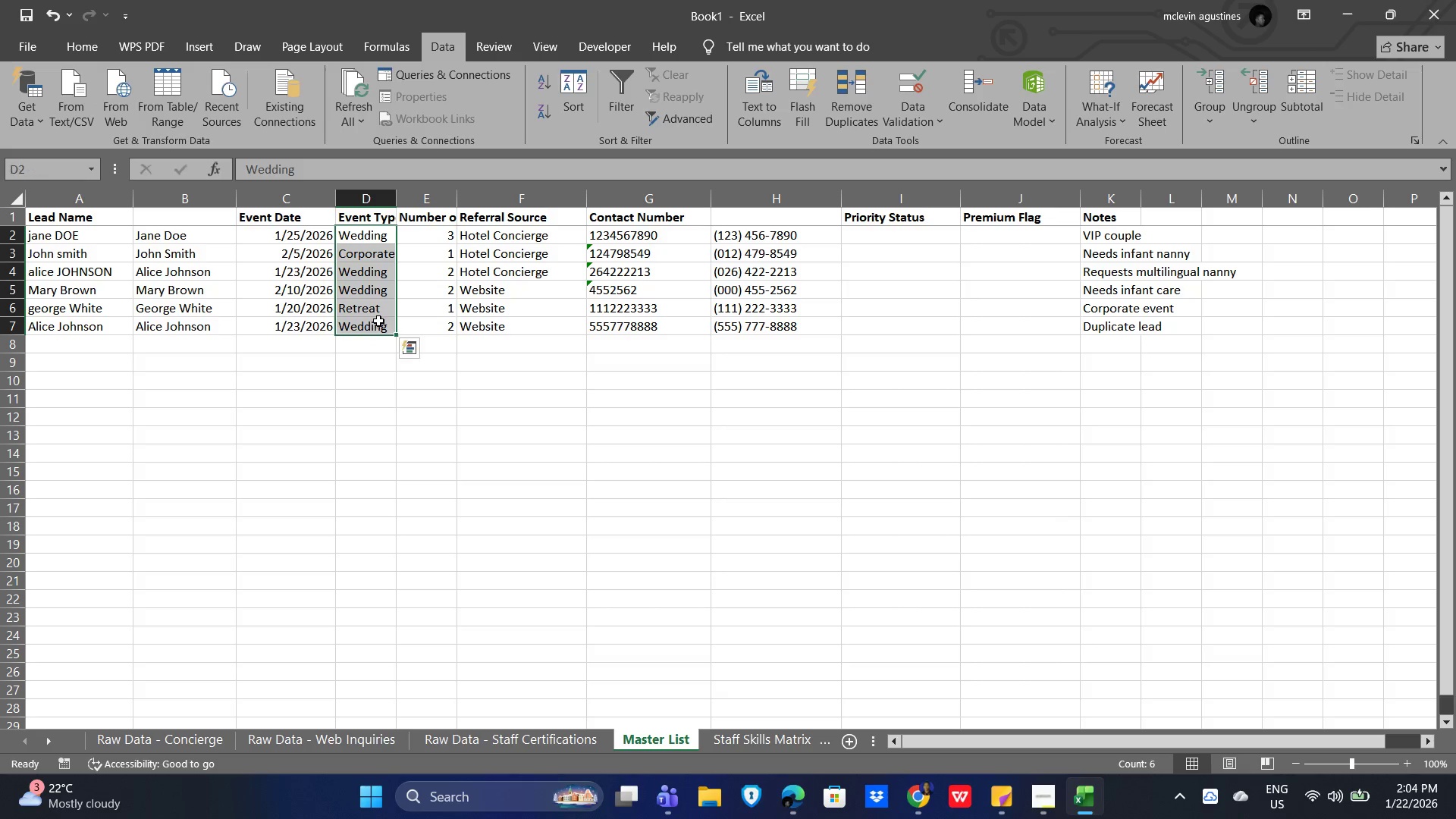 
mouse_move([393, 312])
 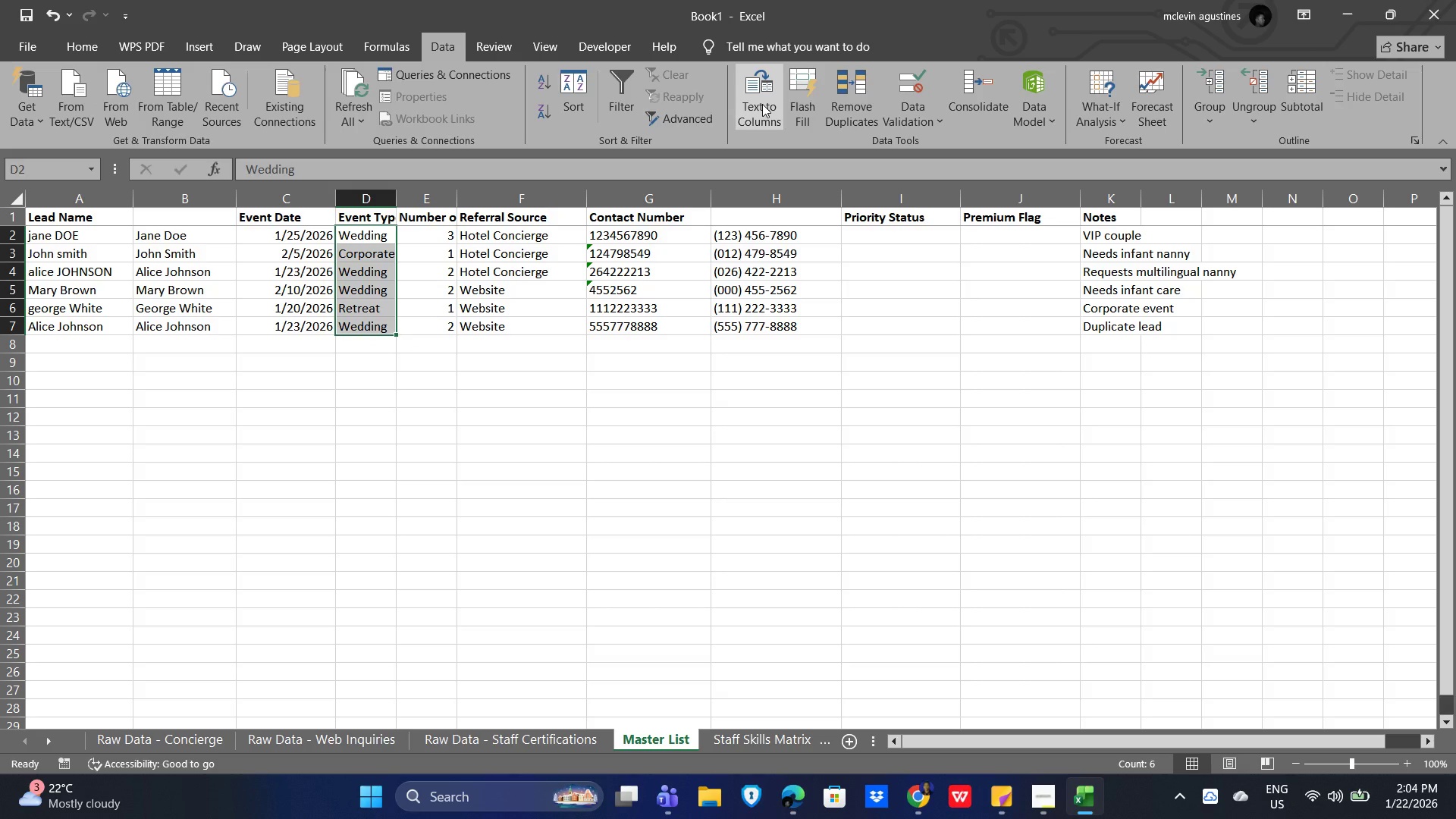 
mouse_move([607, 90])
 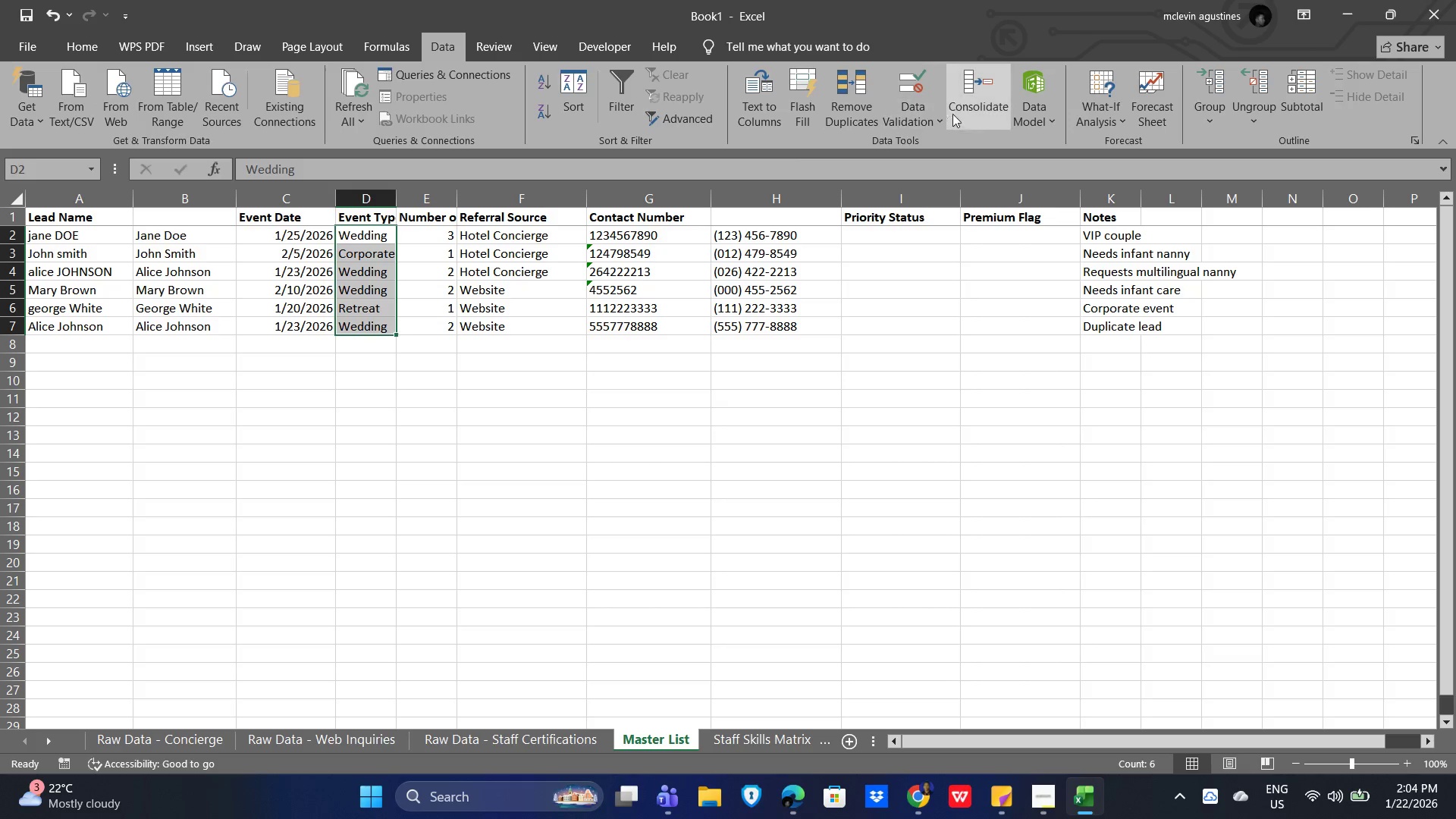 
wait(5.77)
 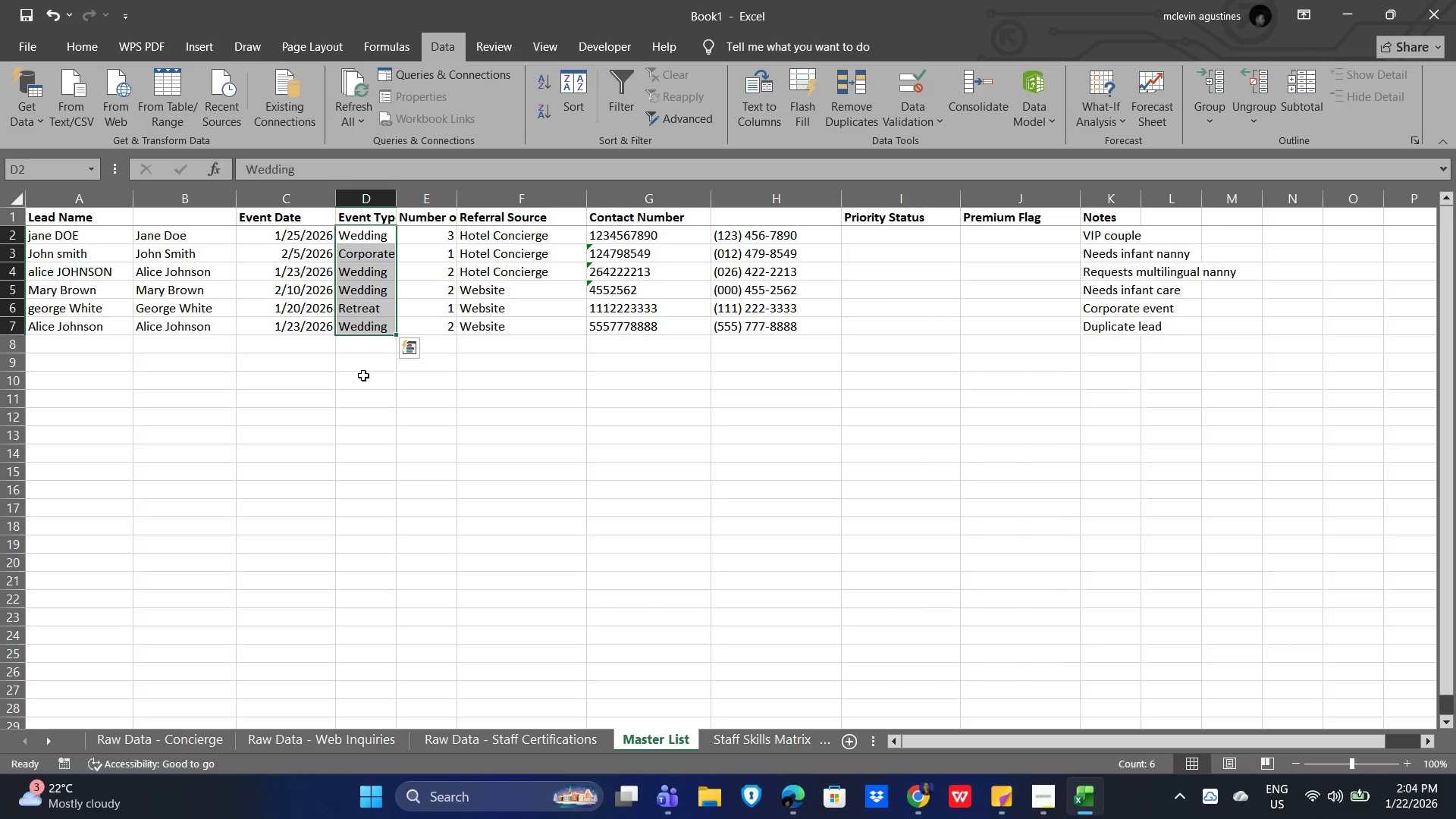 
left_click([934, 120])
 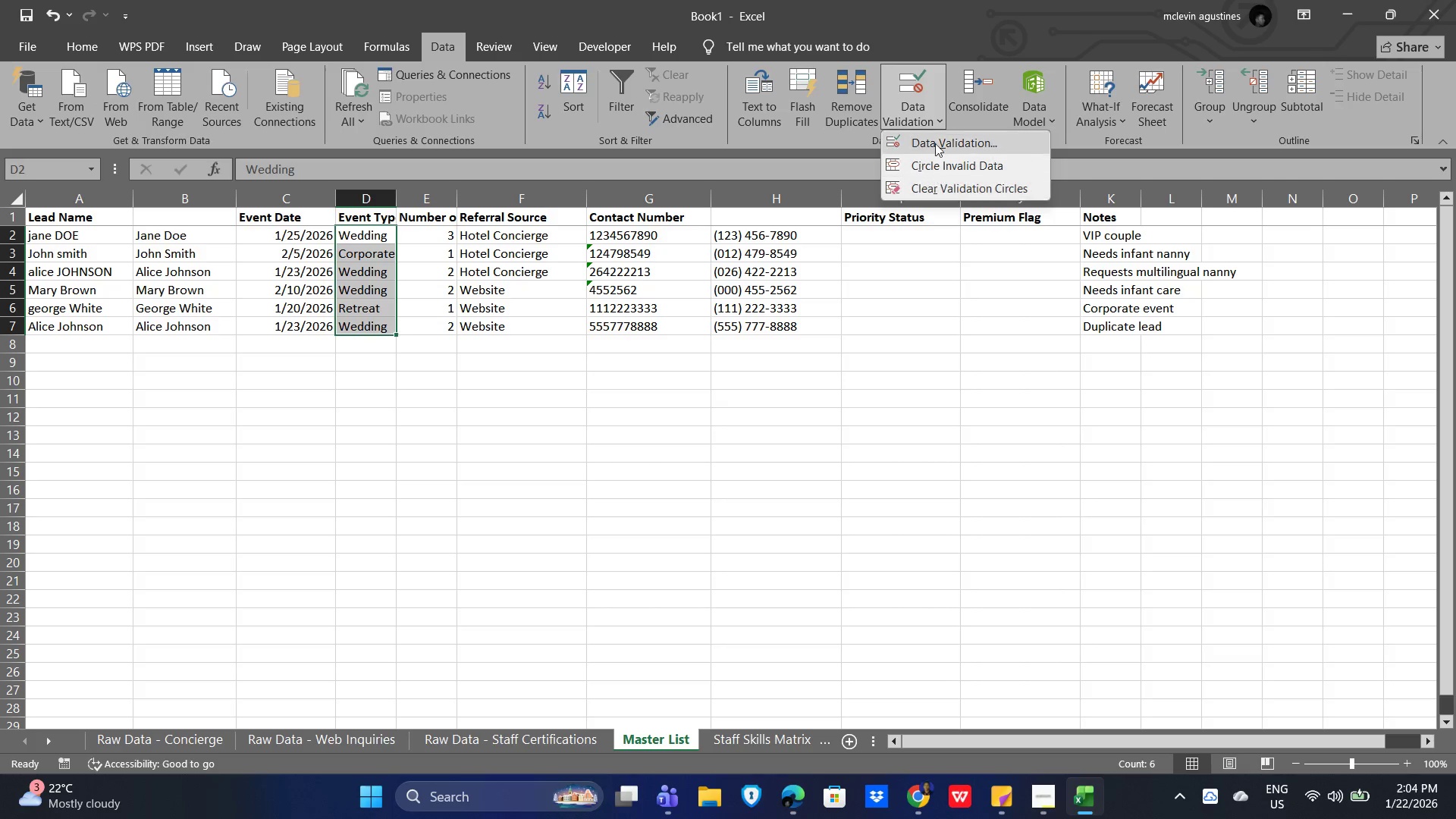 
left_click([937, 139])
 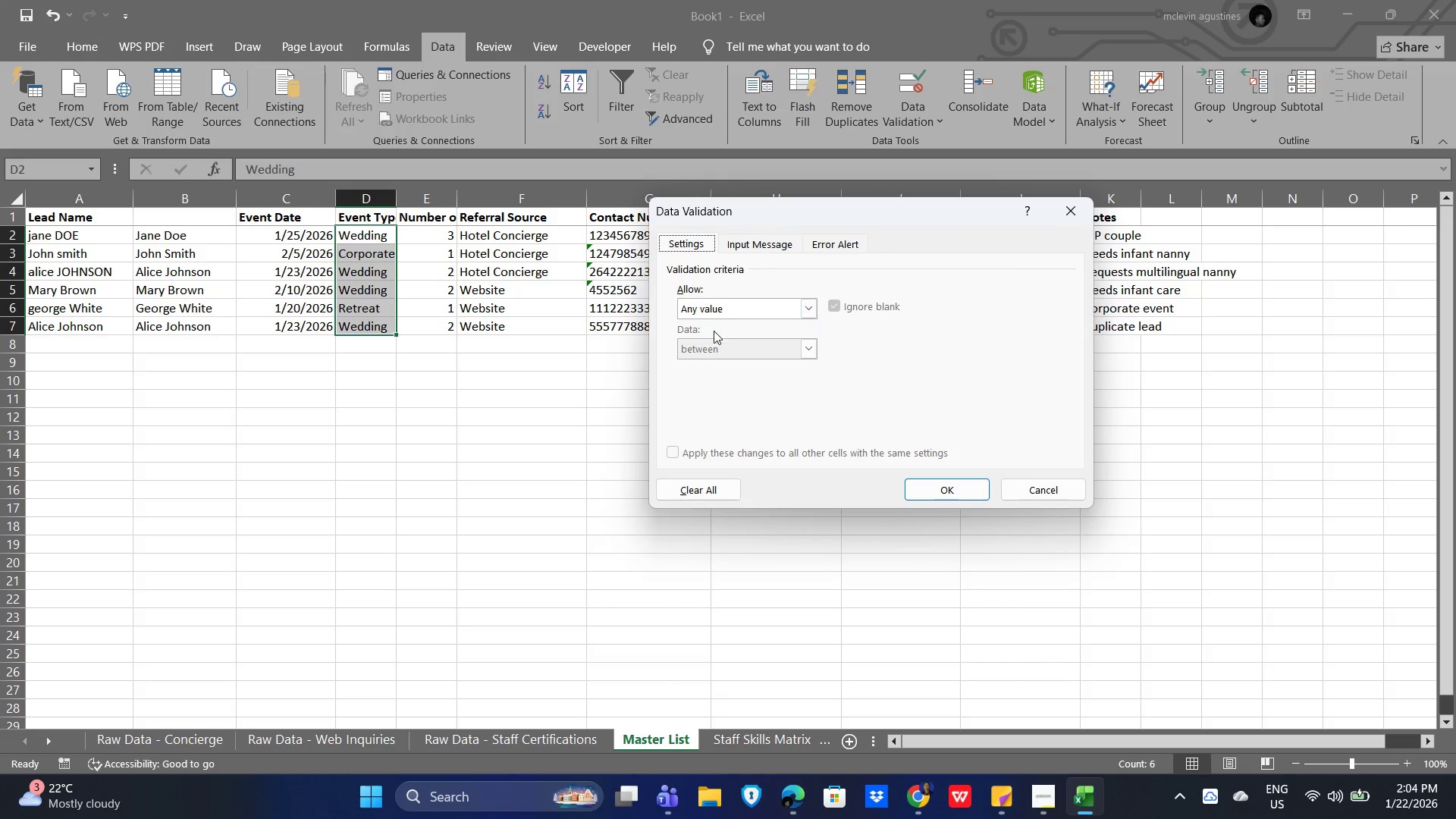 
left_click([722, 312])
 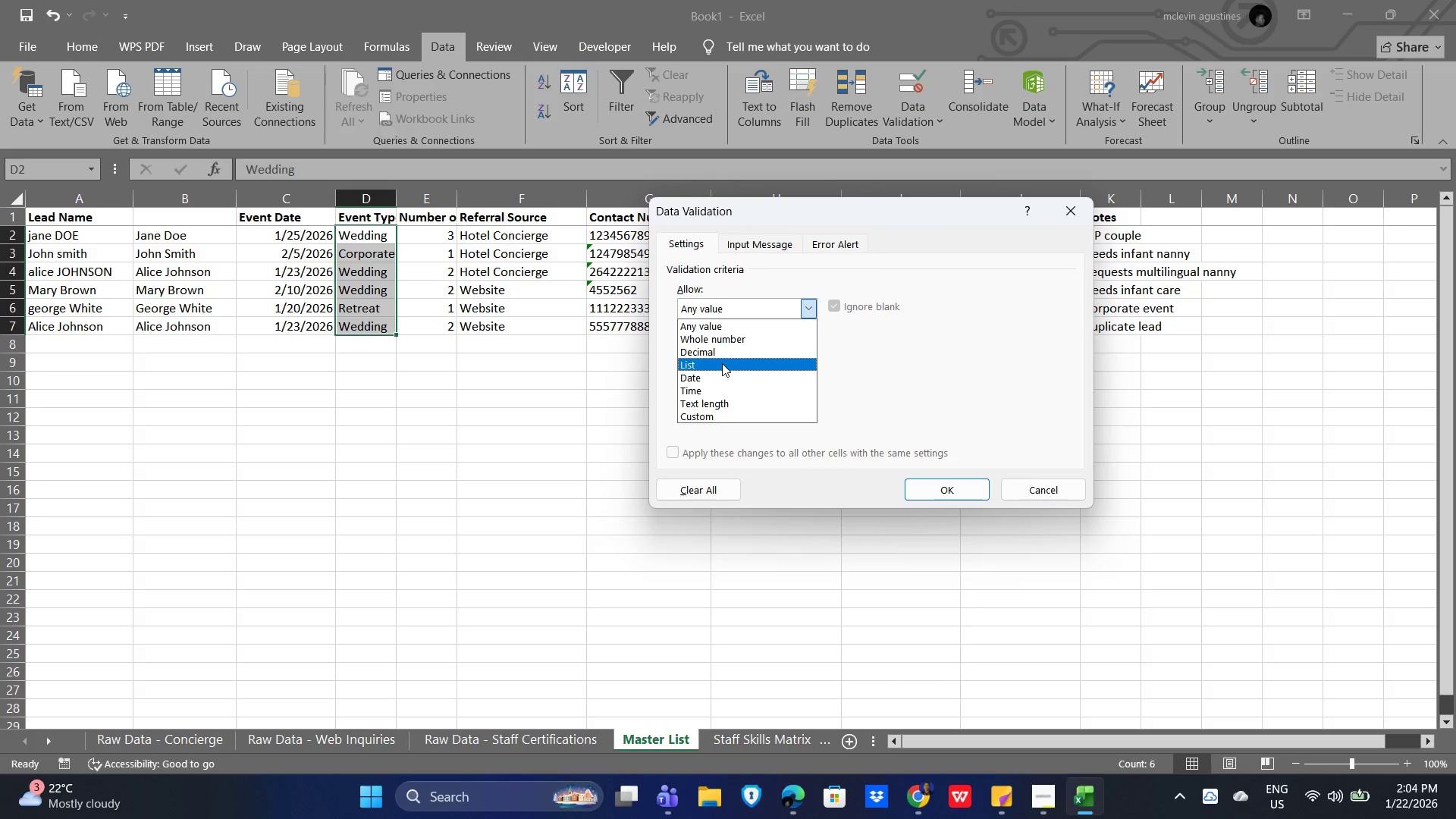 
left_click([722, 365])
 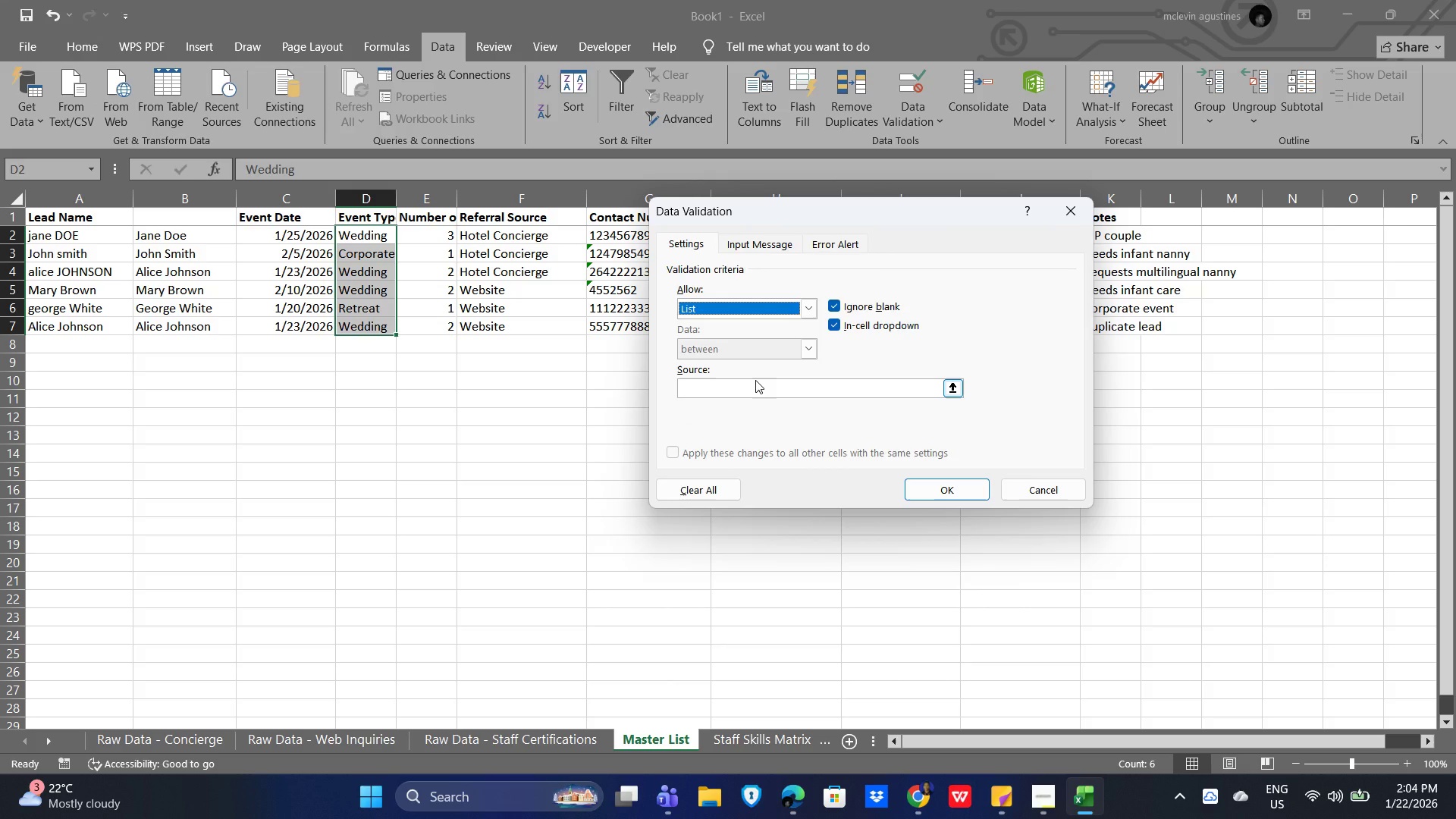 
left_click([744, 391])
 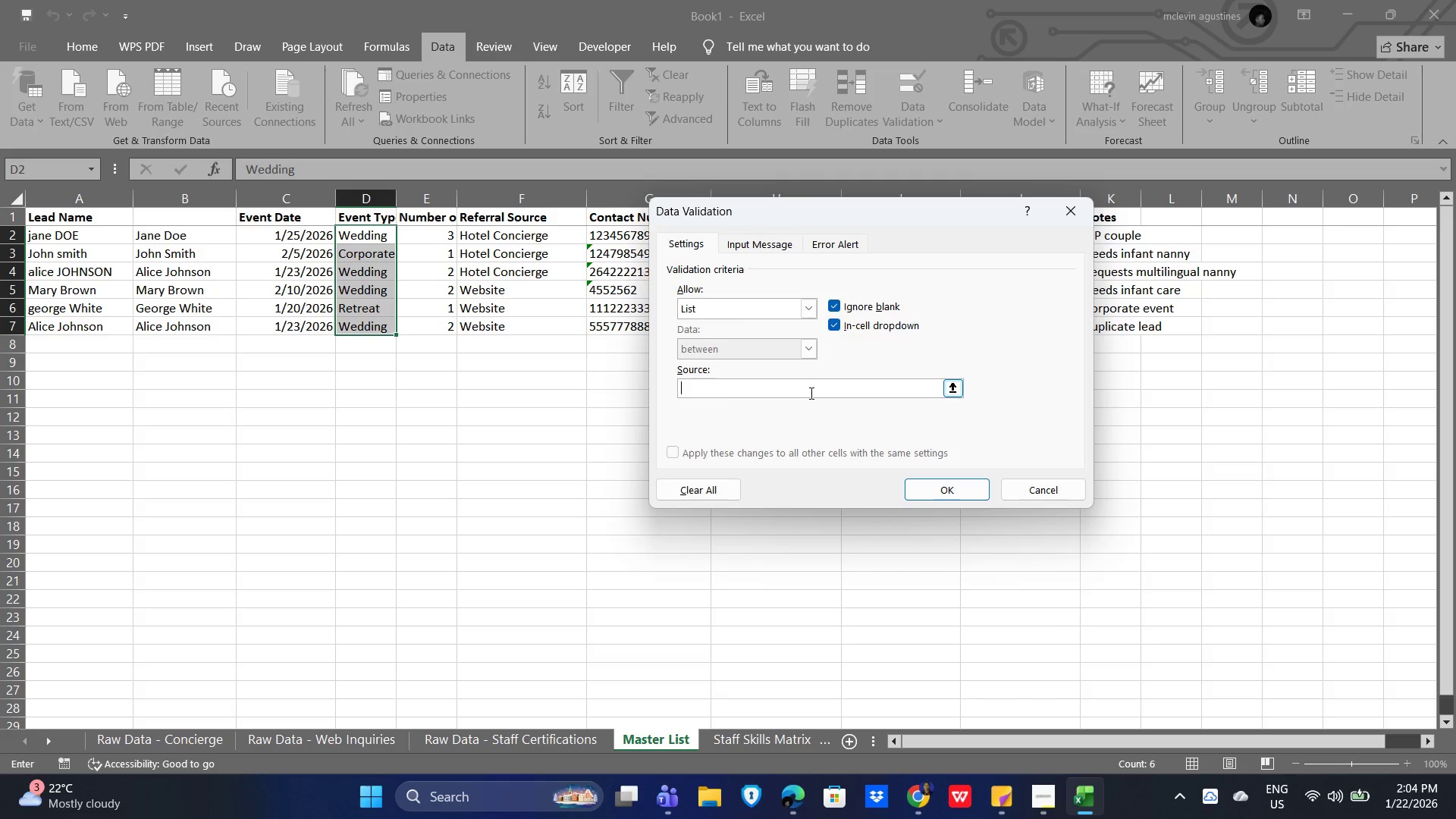 
type(wEDDINGWedding, Corporaye)
key(Backspace)
key(Backspace)
type(te, )
key(Backspace)
key(Backspace)
type( Retreat, Other)
 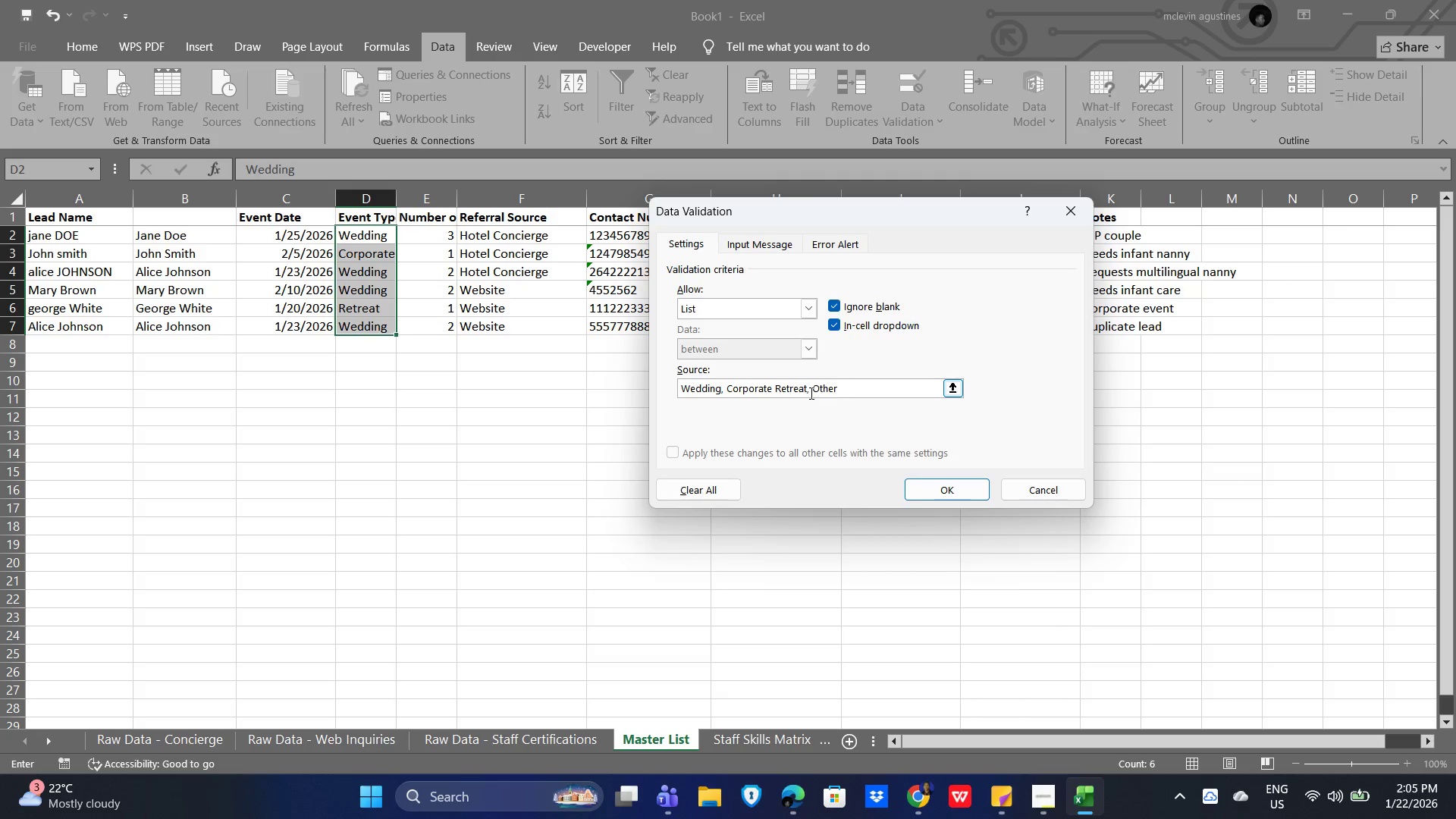 
wait(10.98)
 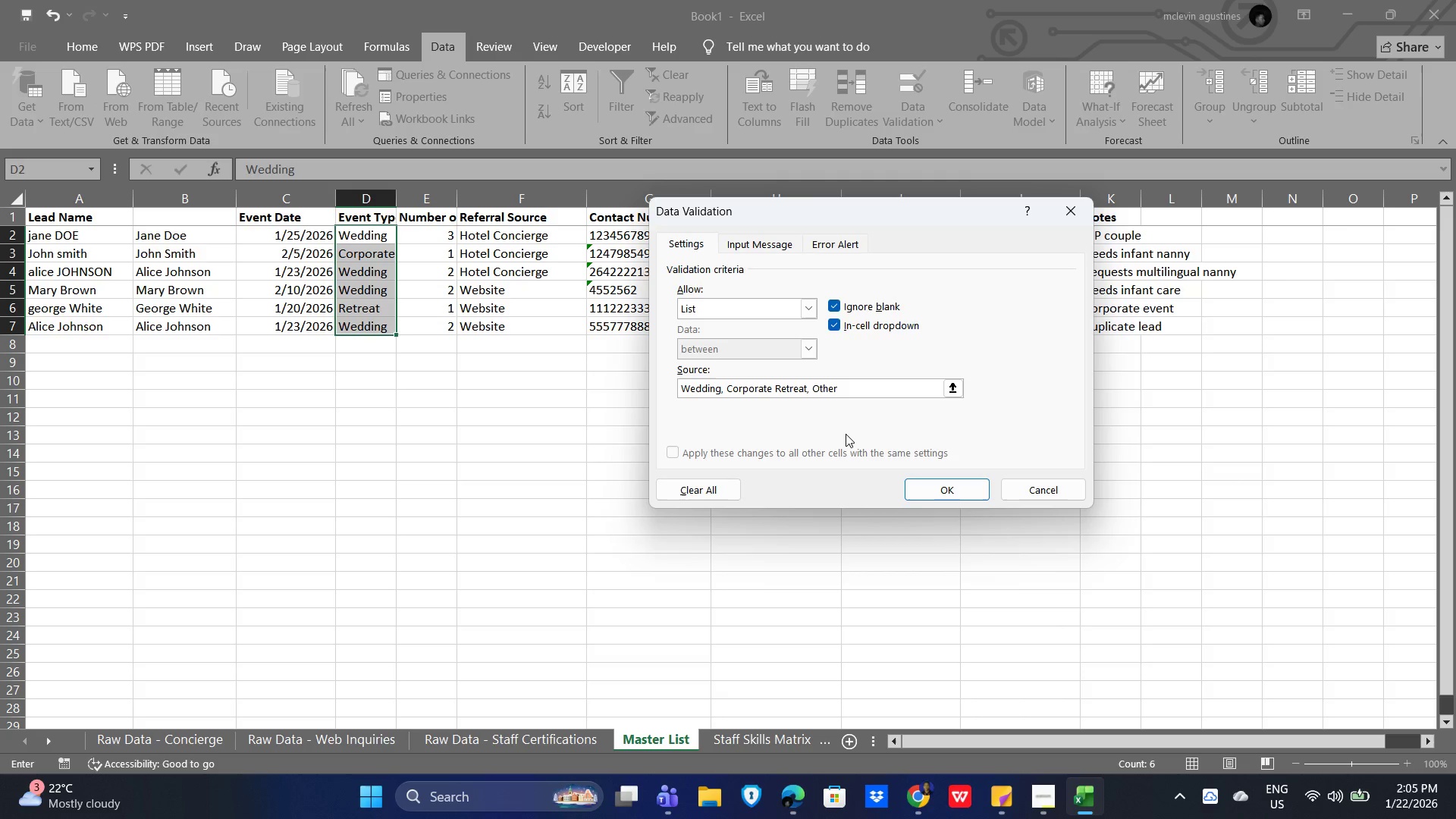 
left_click([938, 490])
 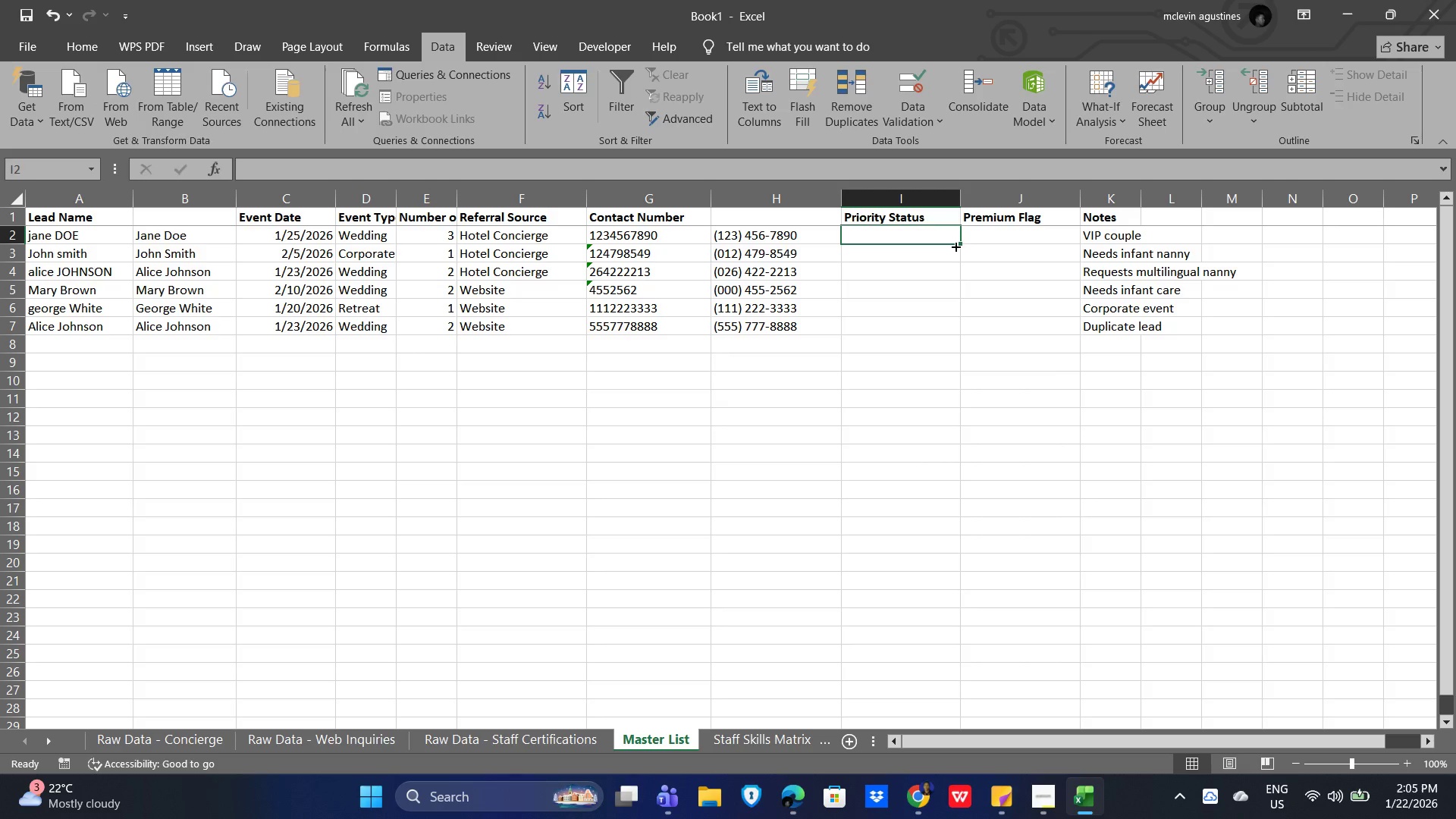 
wait(30.23)
 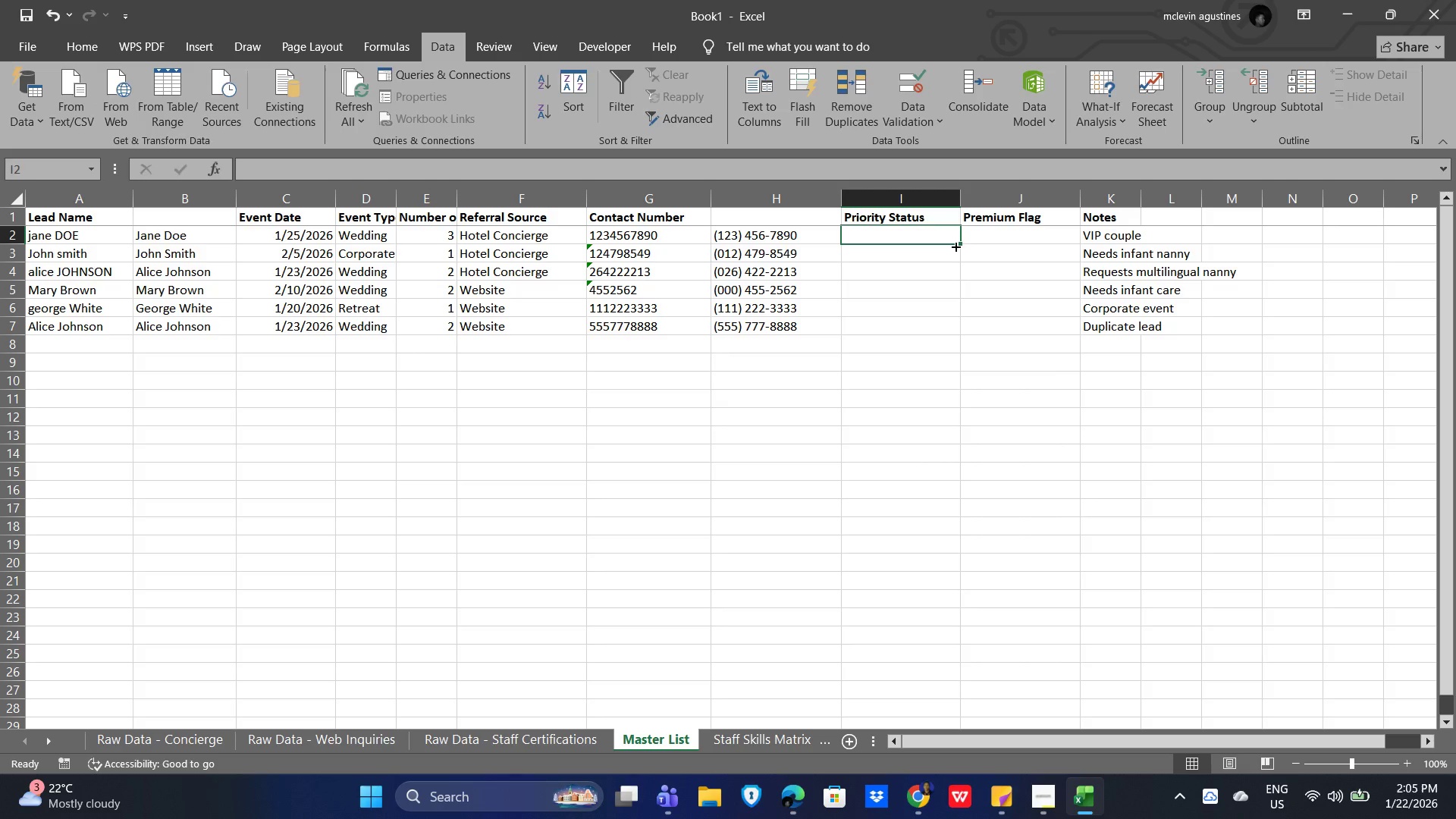 
key(Equal)
 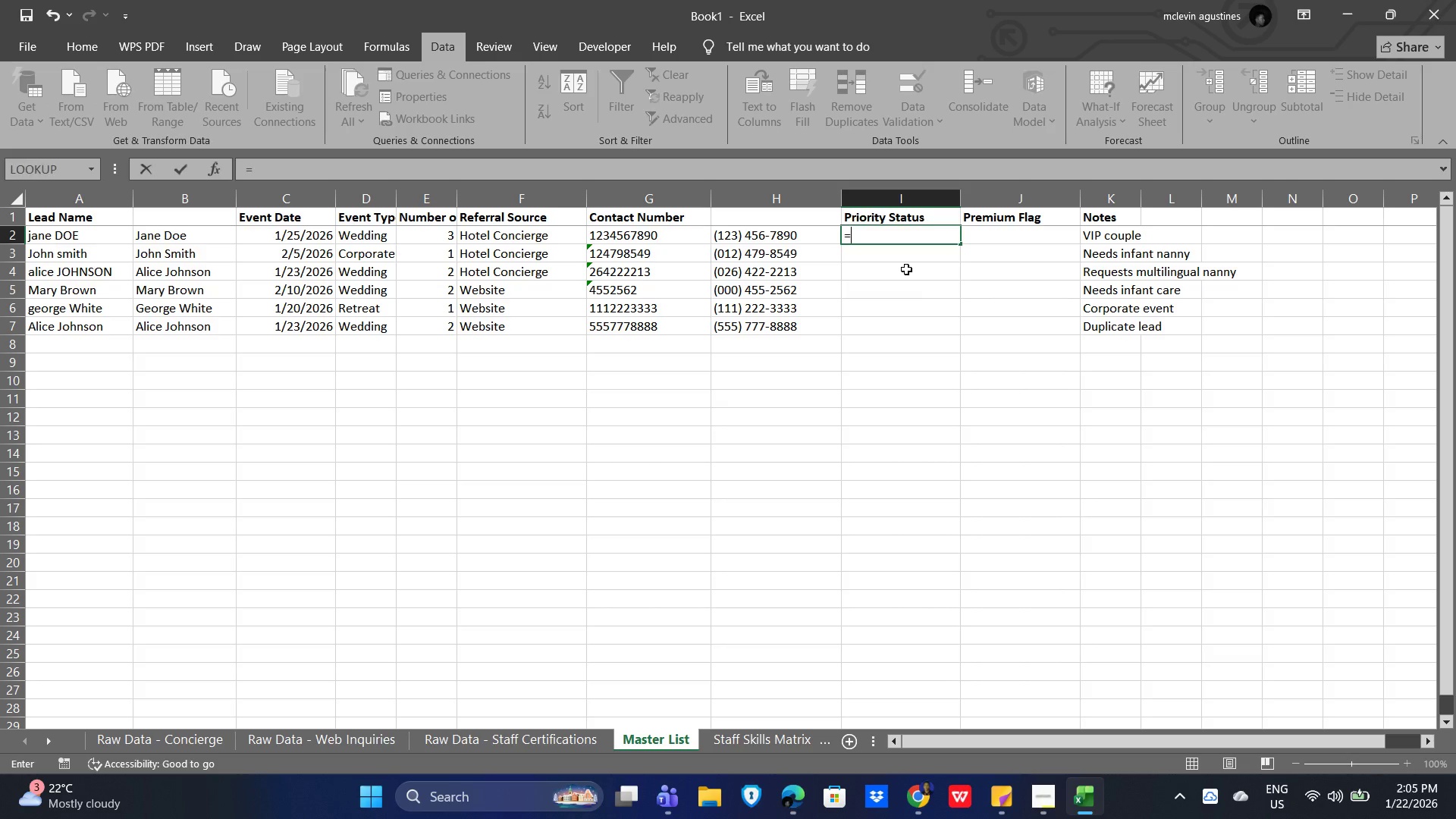 
key(Shift+I)
 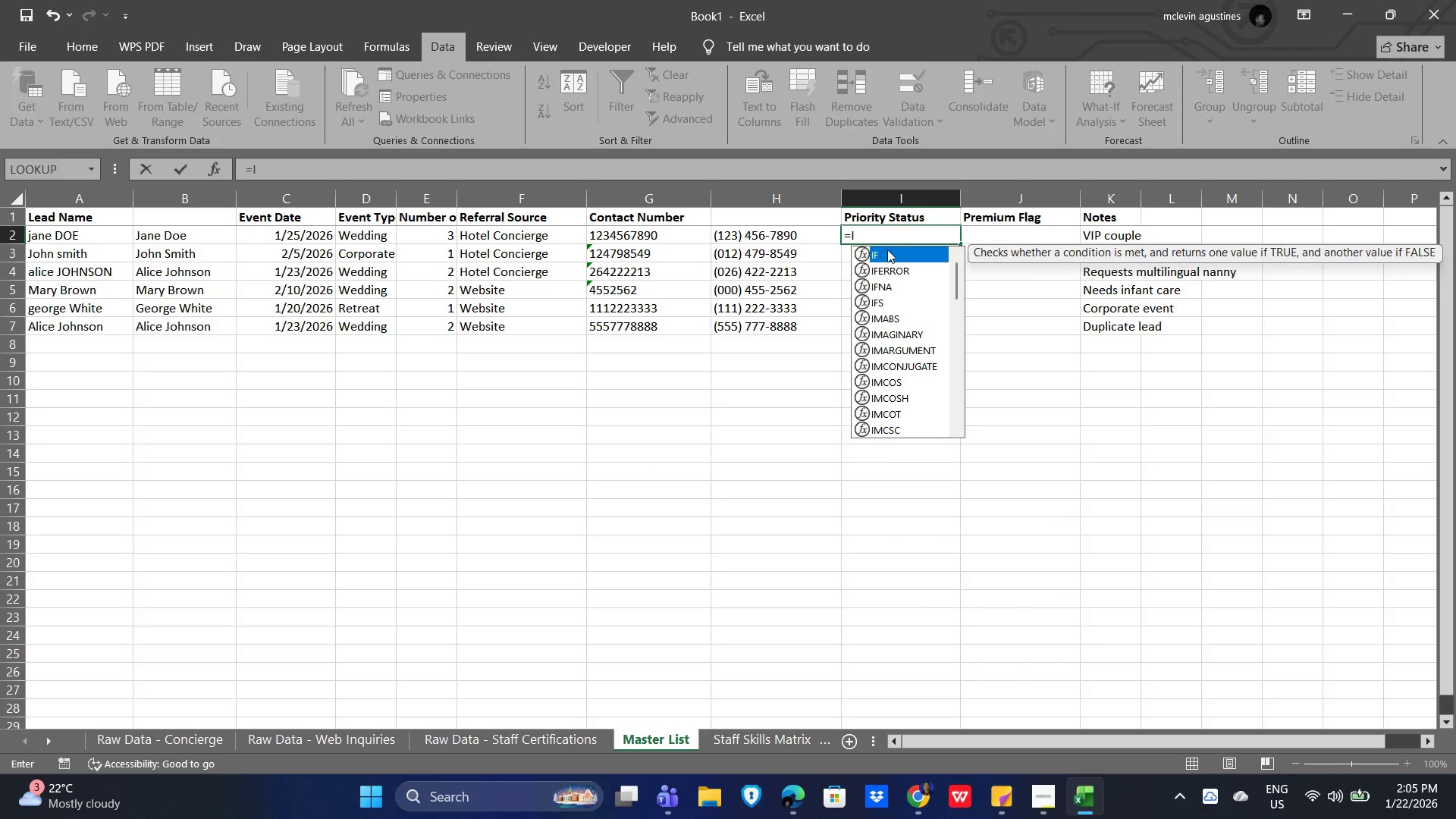 
double_click([886, 249])
 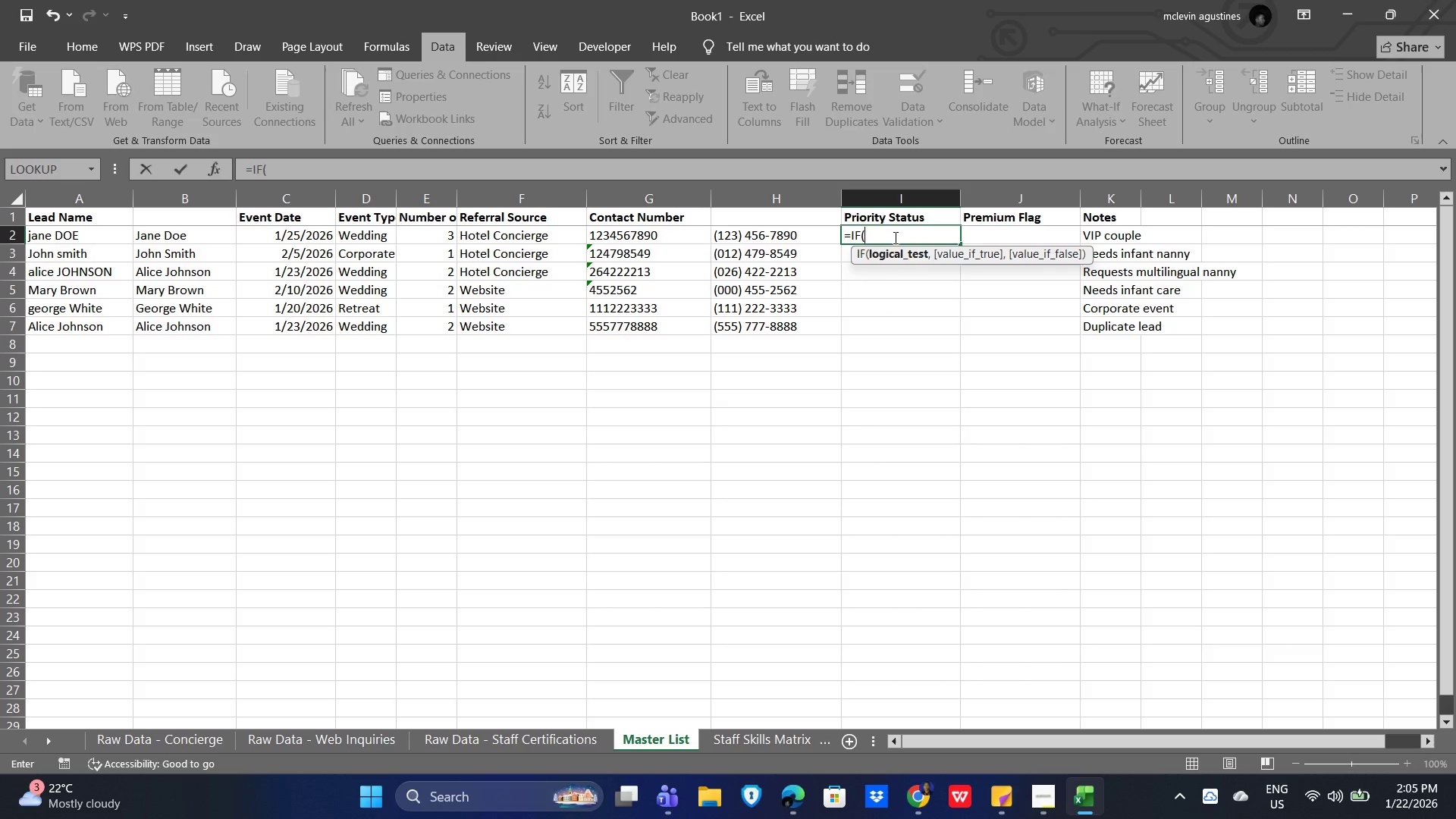 
key(Shift+9)
 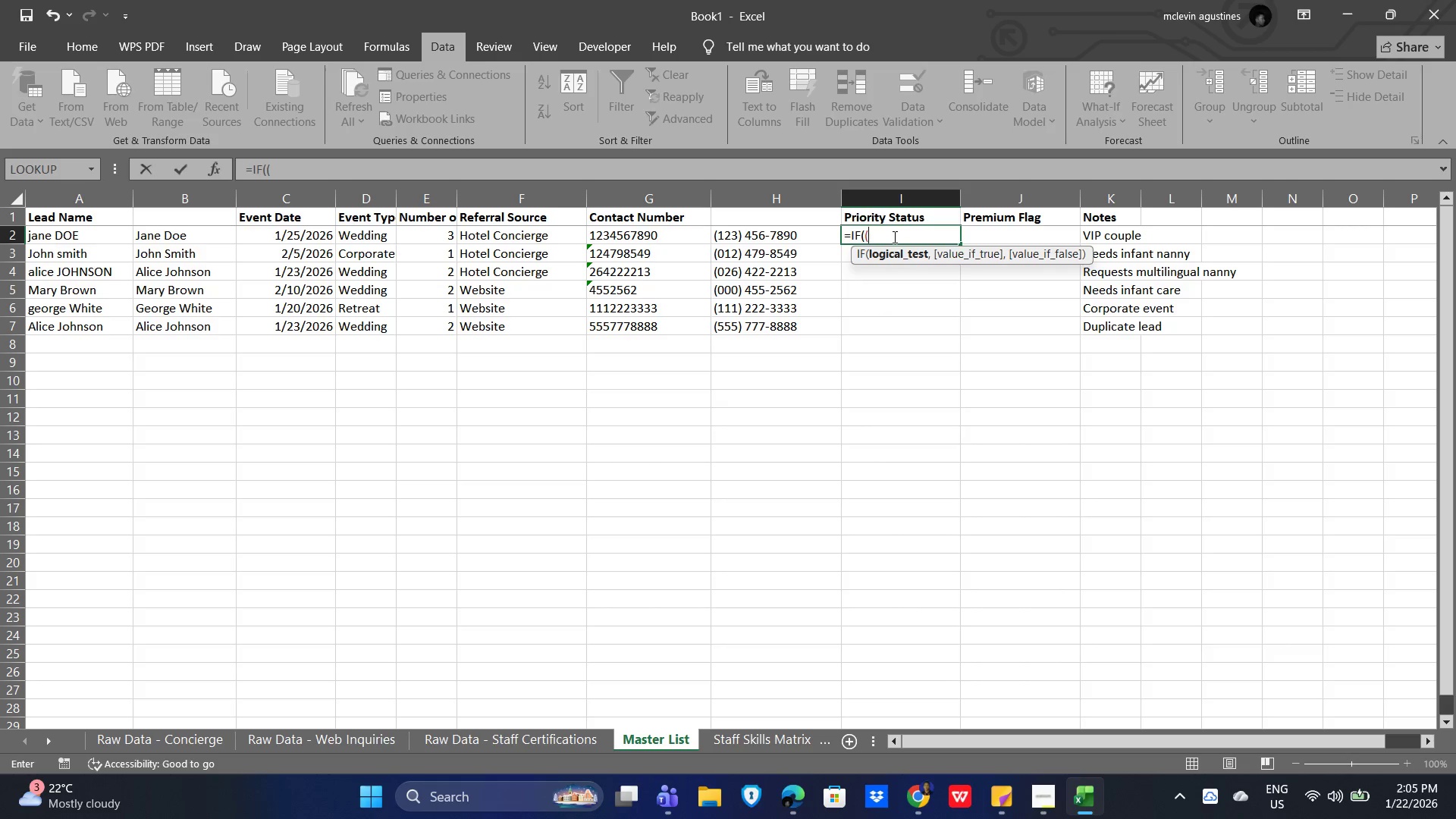 
key(Backspace)
 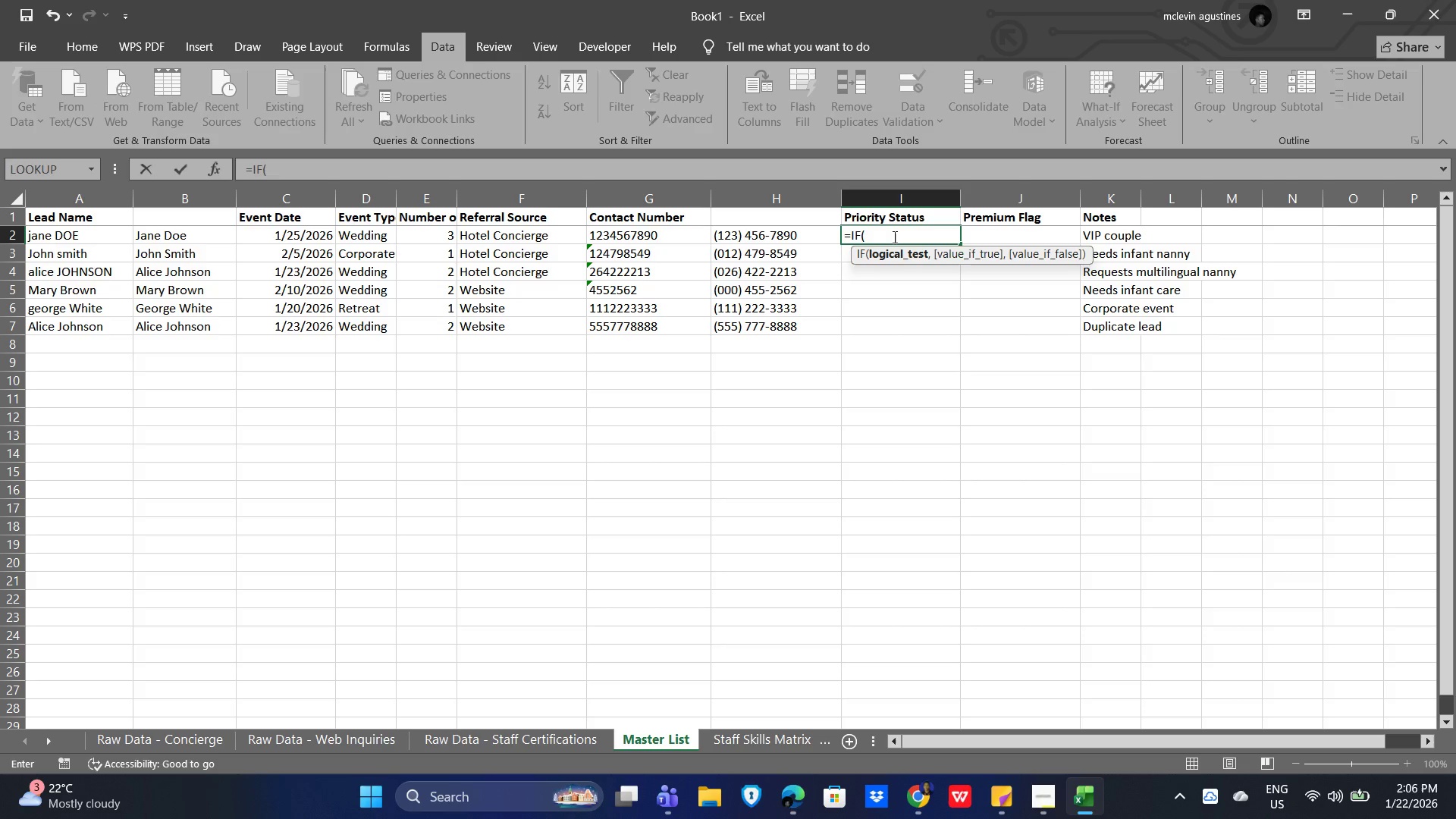 
key(BracketLeft)
 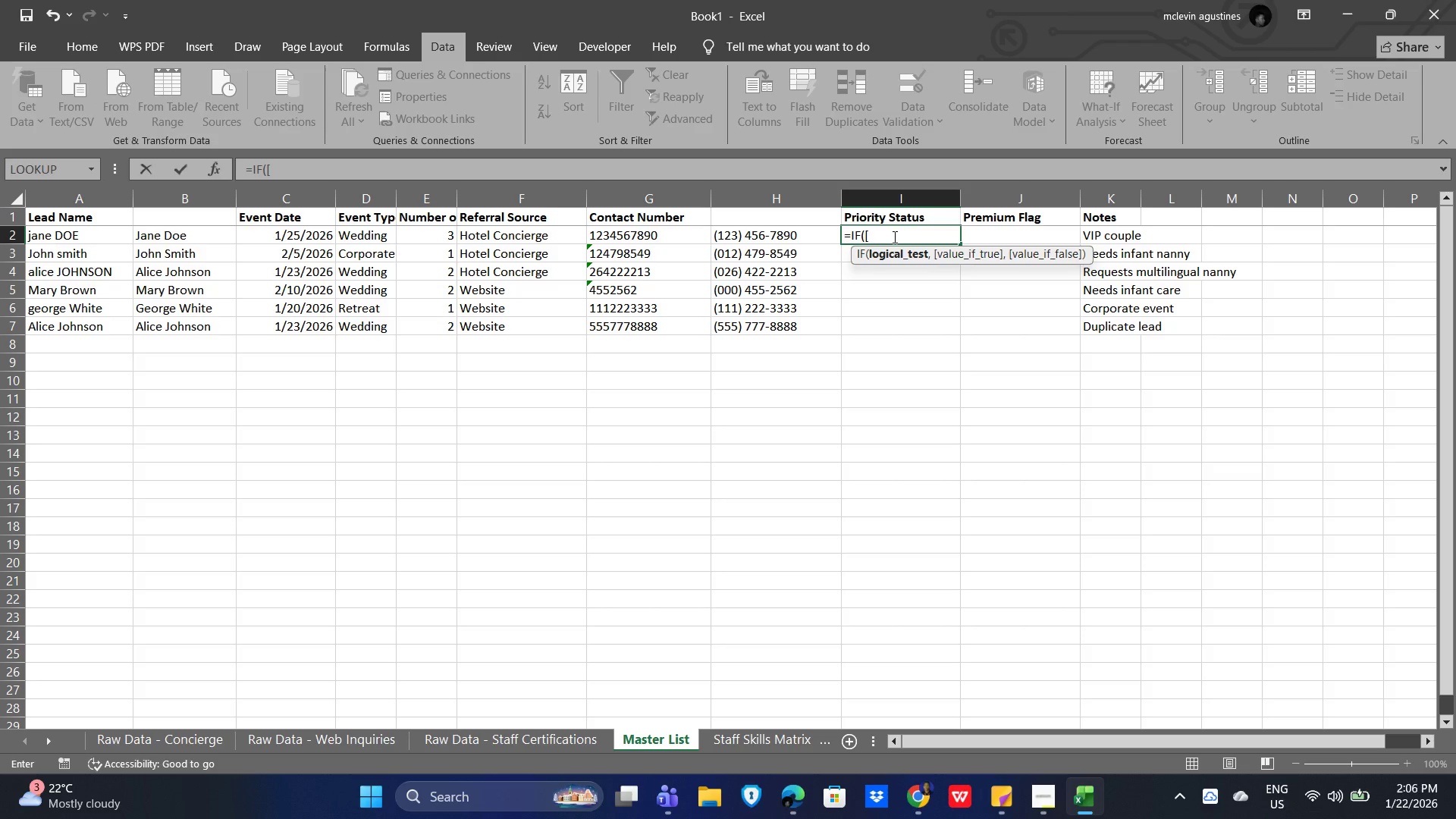 
wait(5.8)
 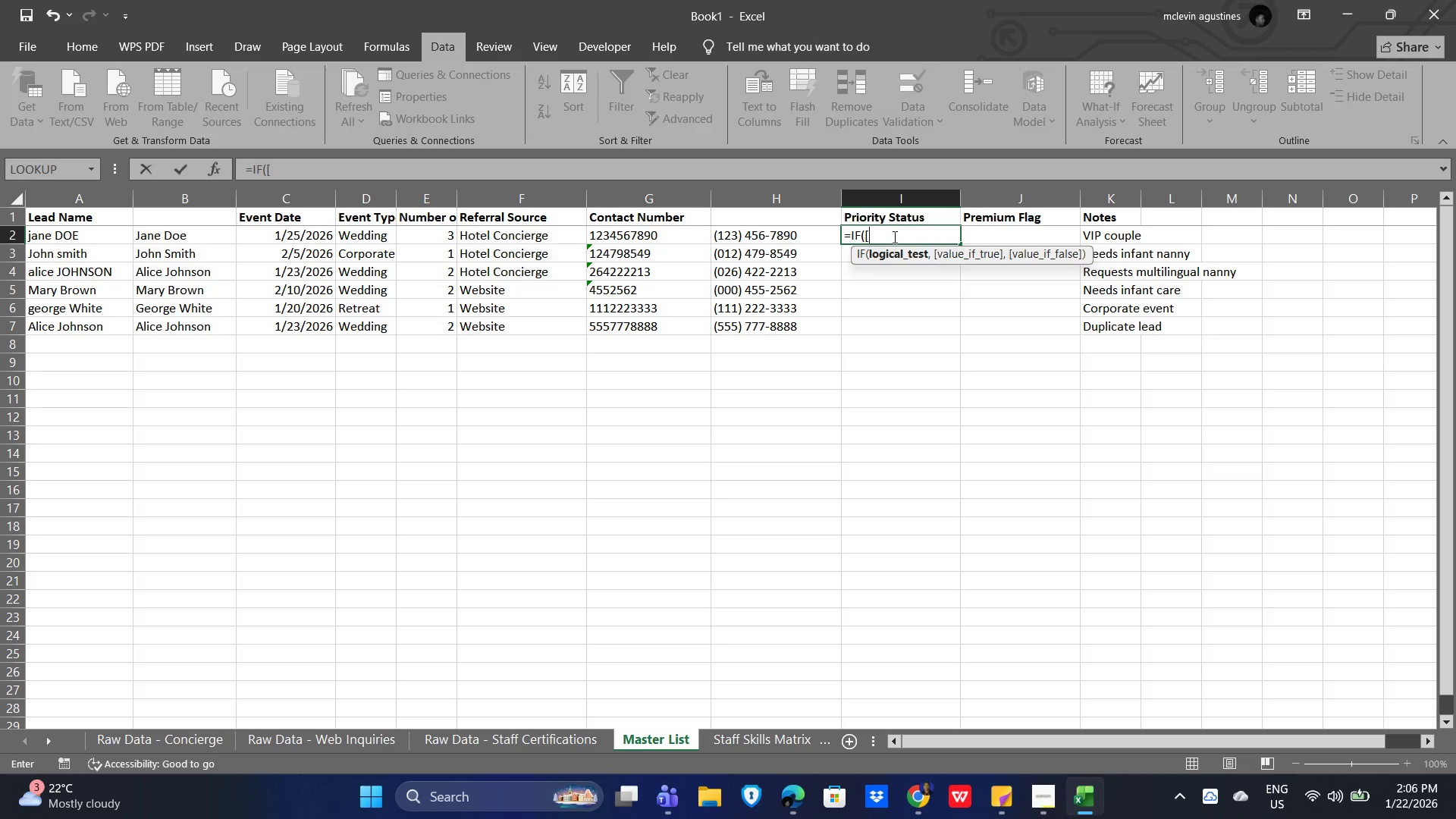 
type(@event)
key(Backspace)
key(Backspace)
key(Backspace)
key(Backspace)
key(Backspace)
type(EventDate)
 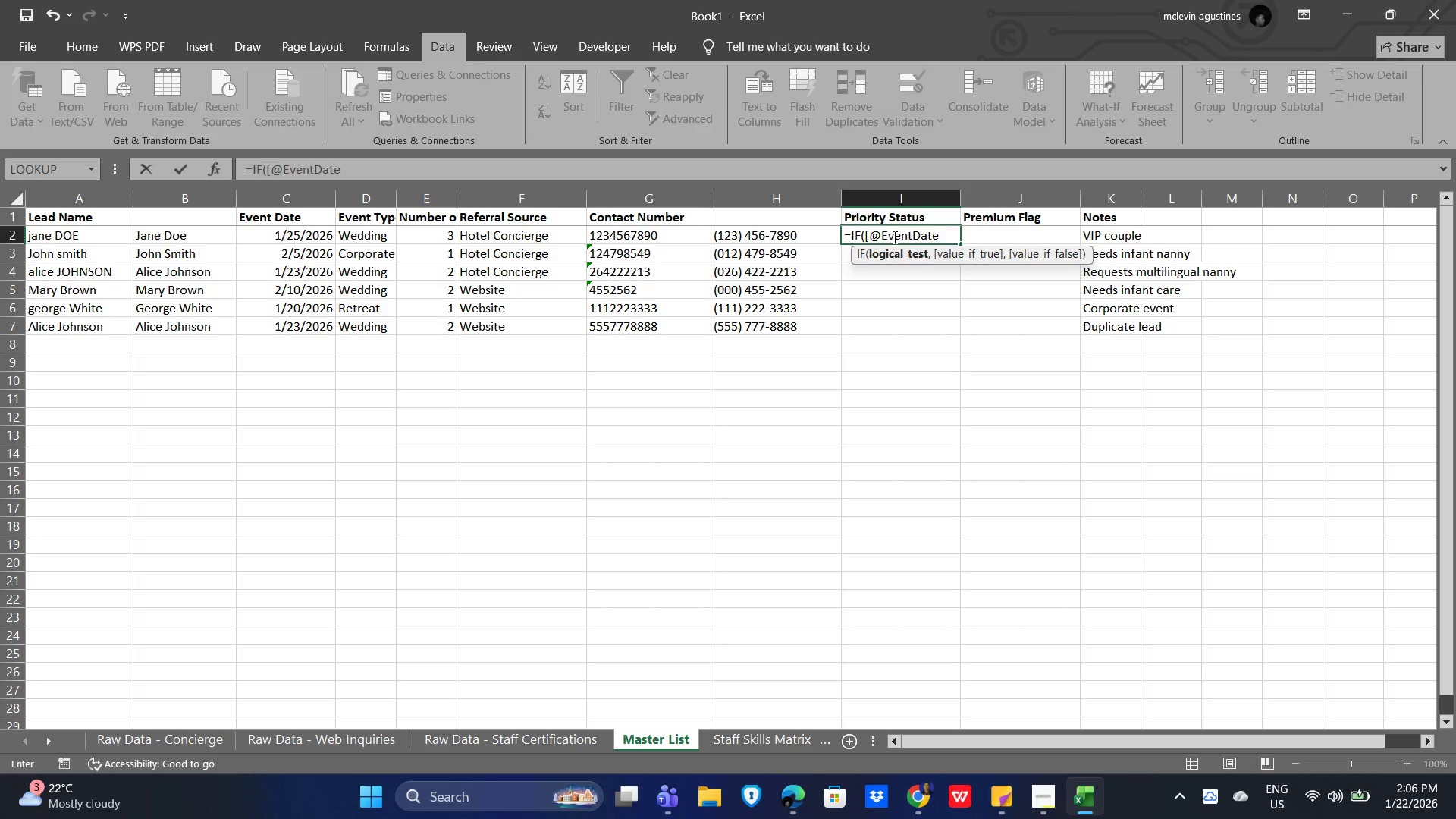 
key(BracketRight)
 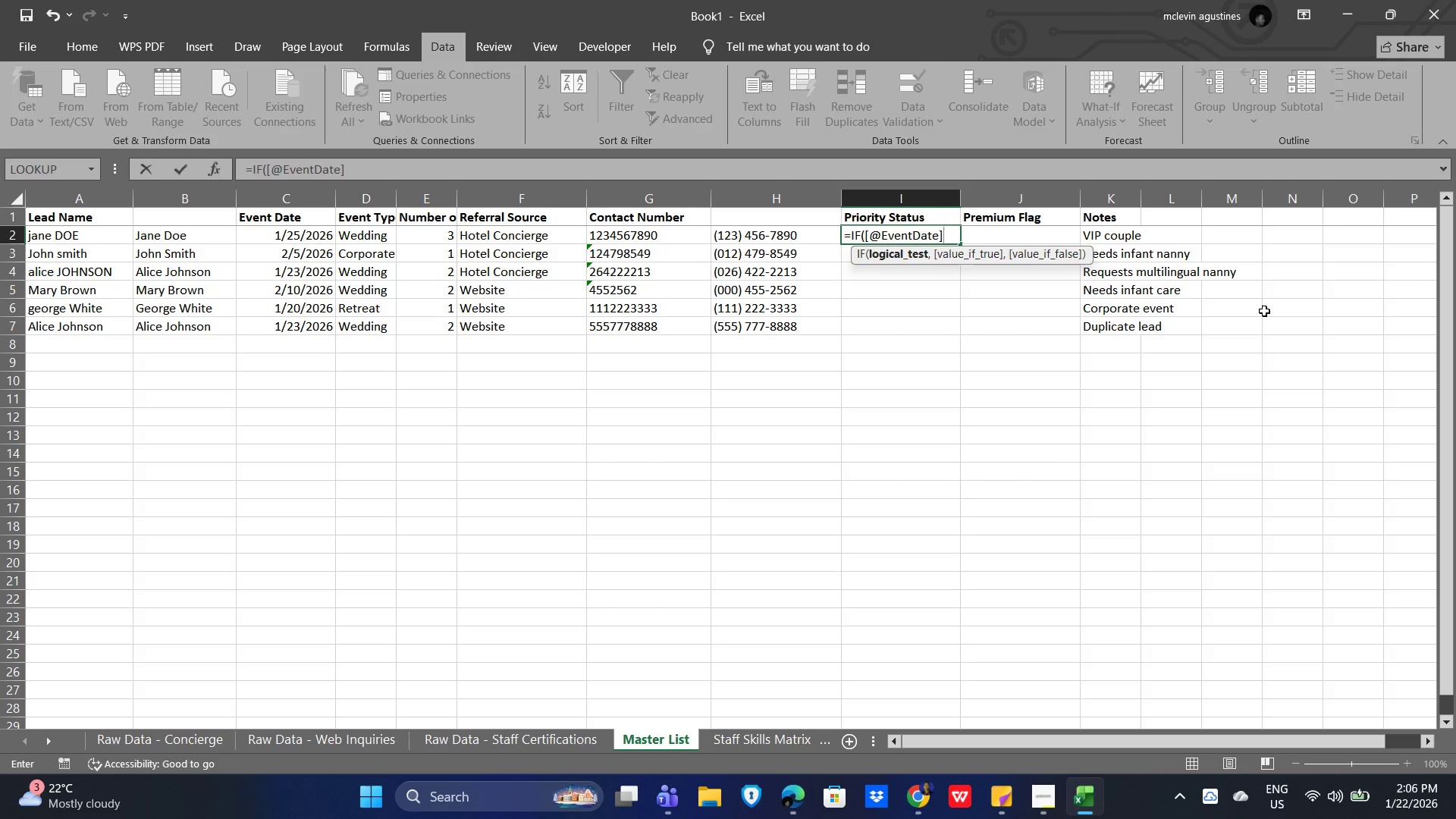 
type(-Today)
 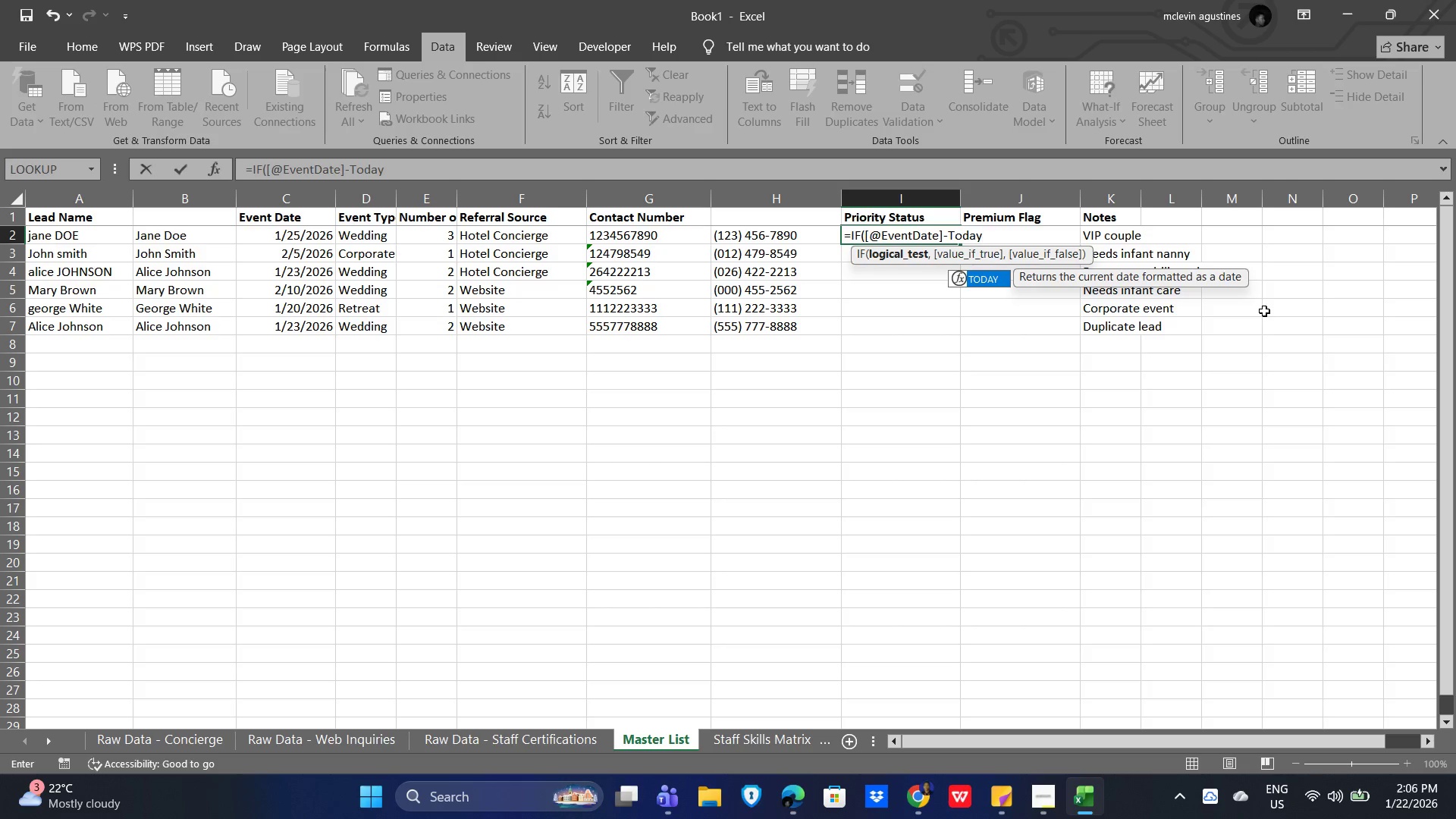 
left_click([988, 280])
 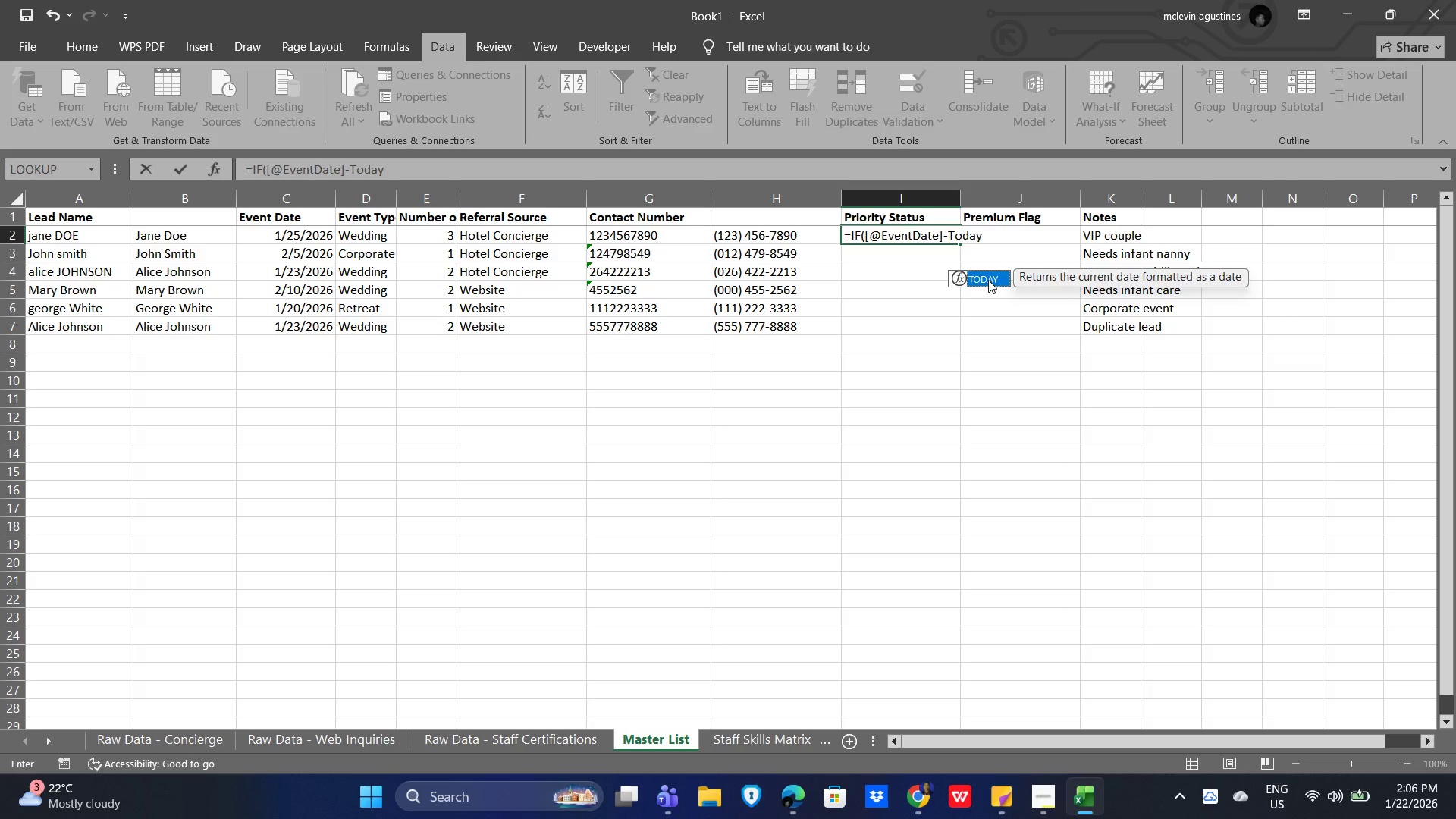 
left_click([988, 280])
 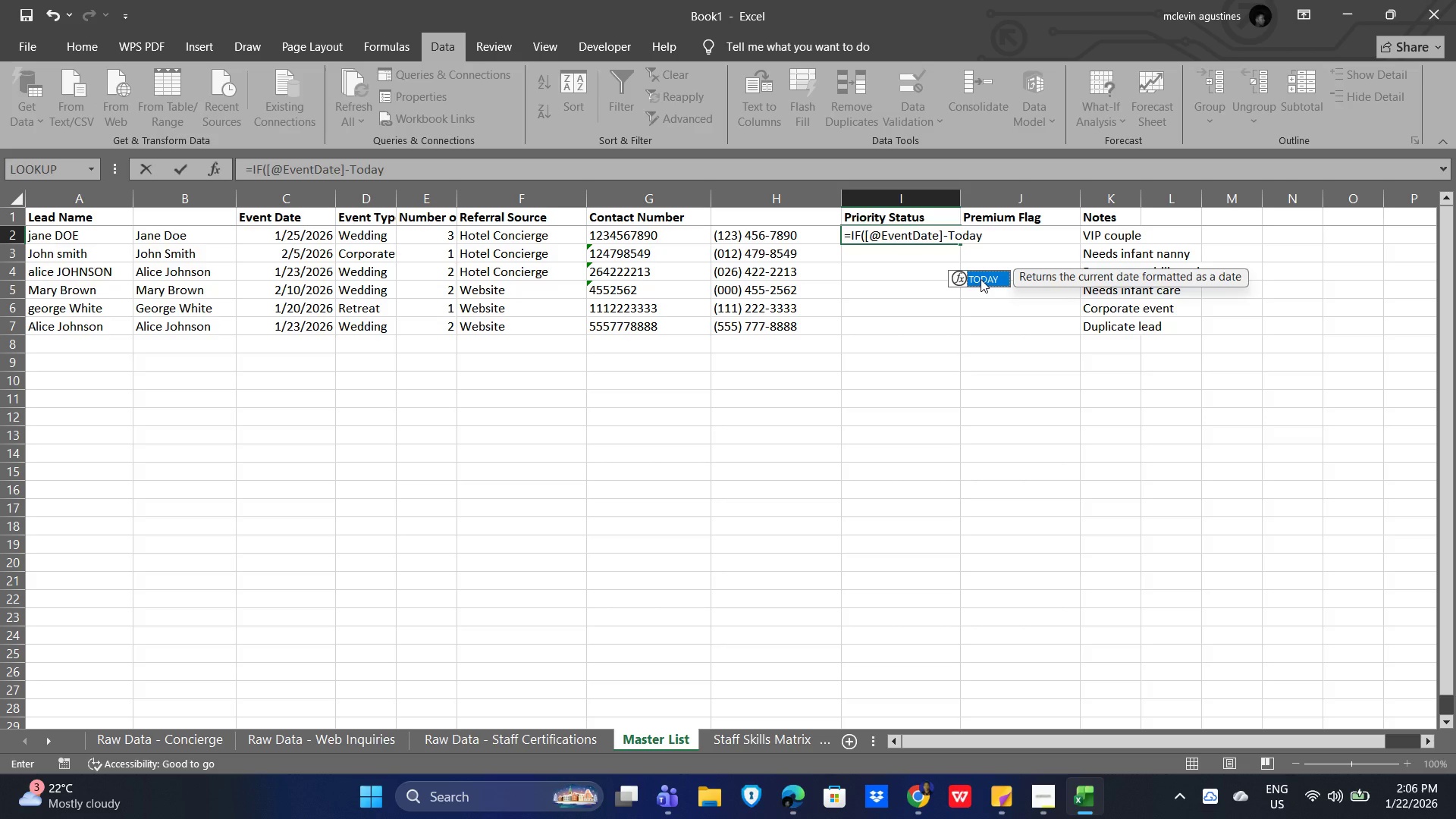 
double_click([981, 279])
 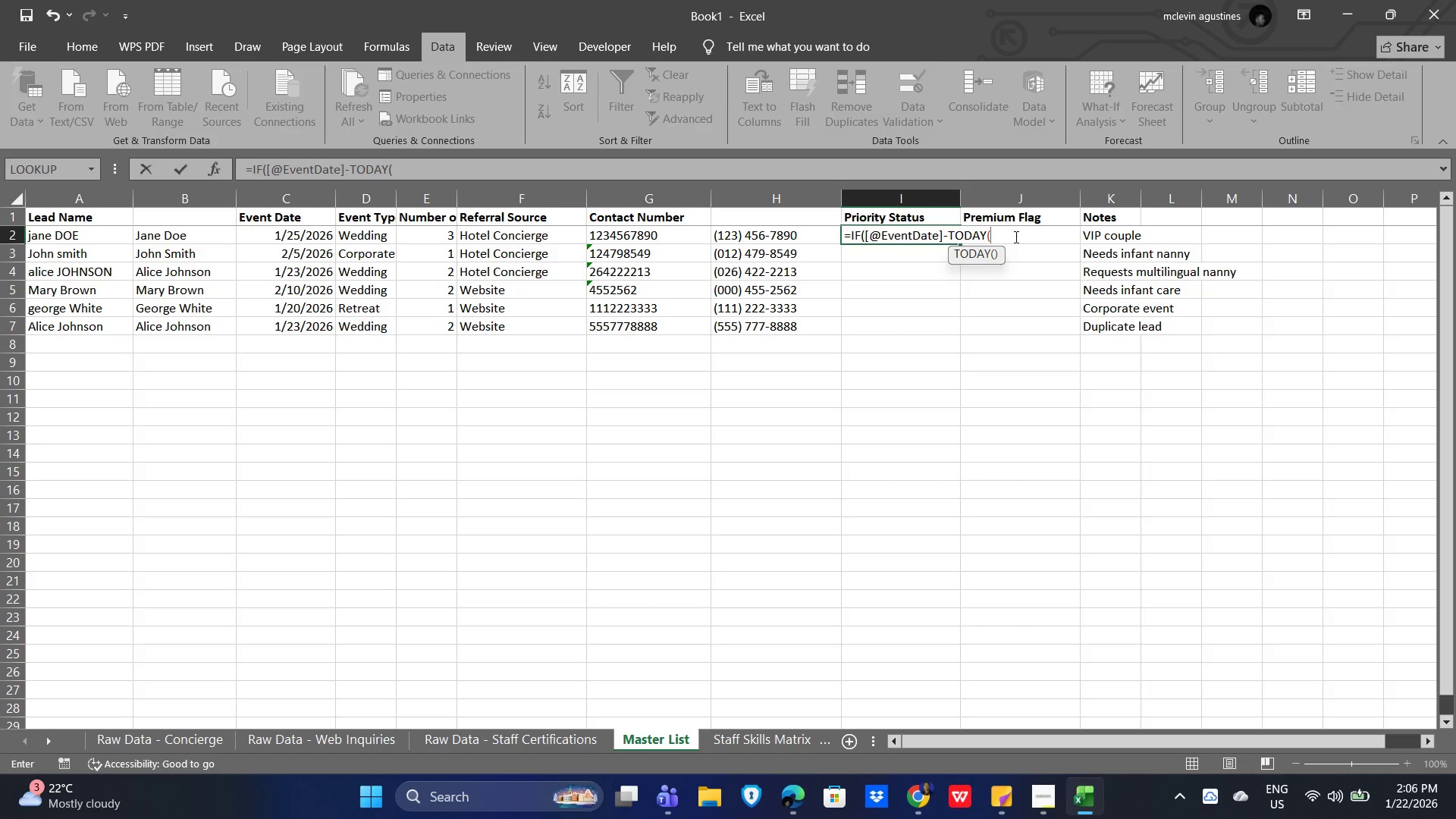 
key(Shift+0)
 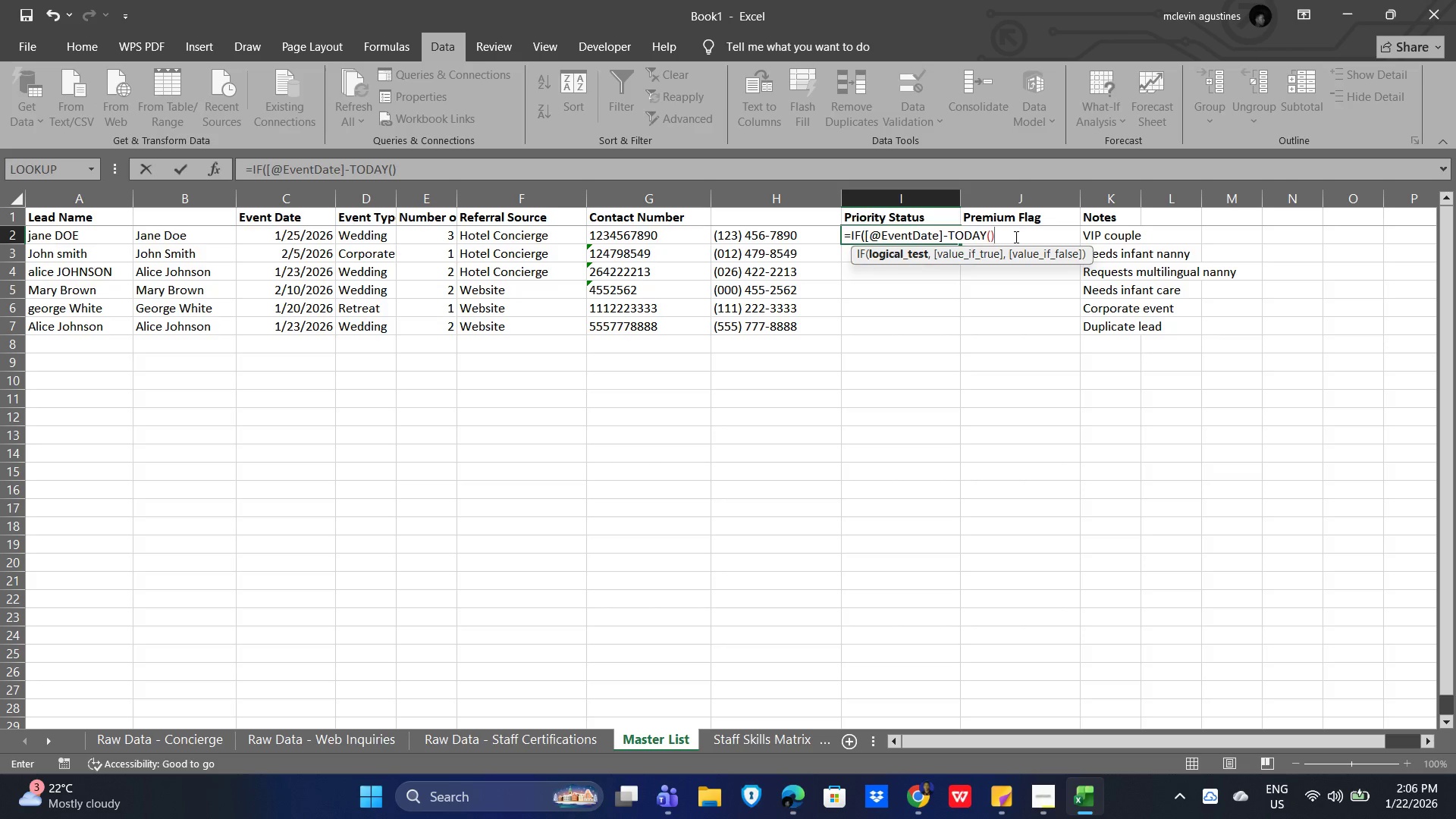 
key(Shift+Comma)
 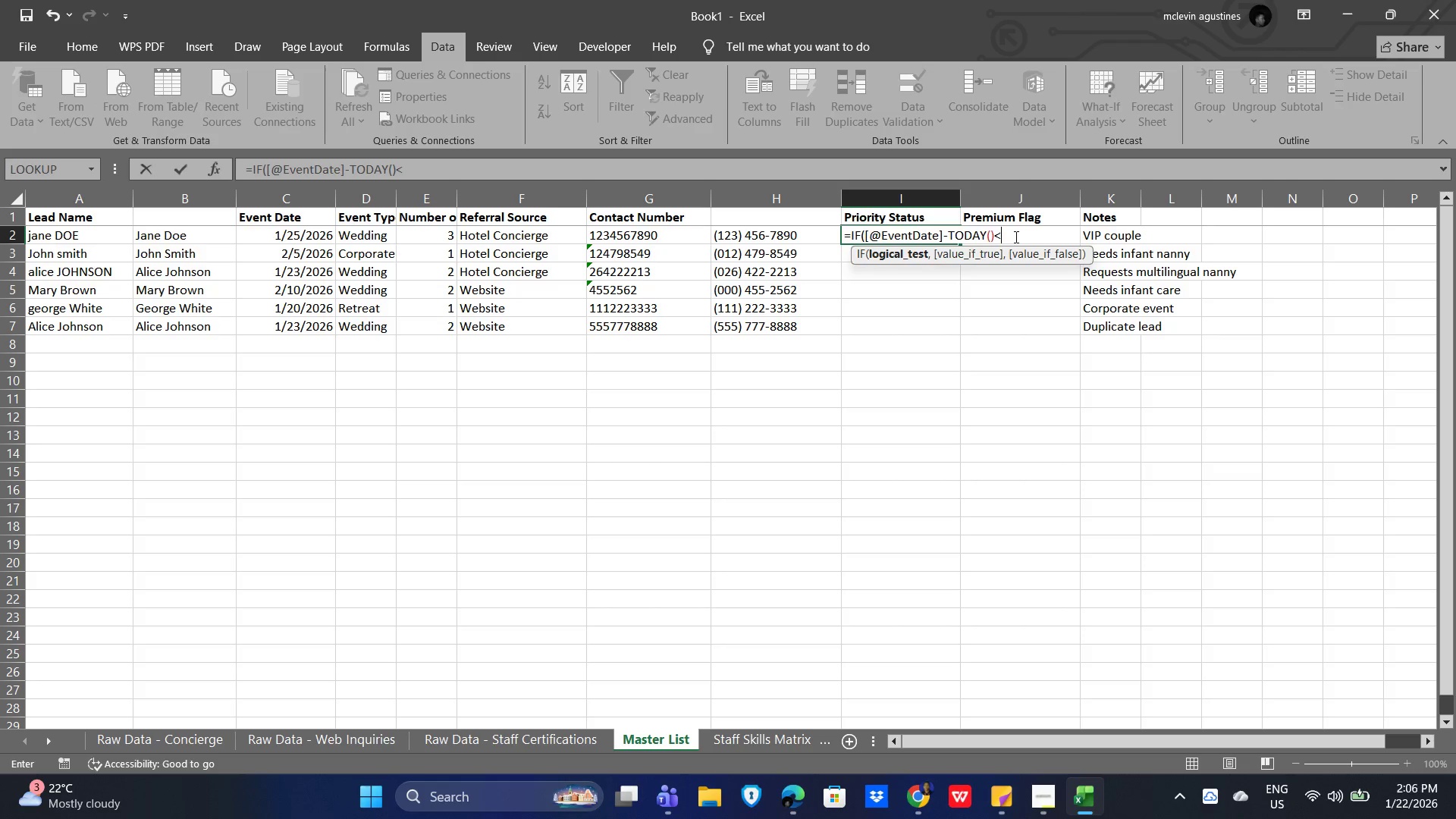 
key(Equal)
 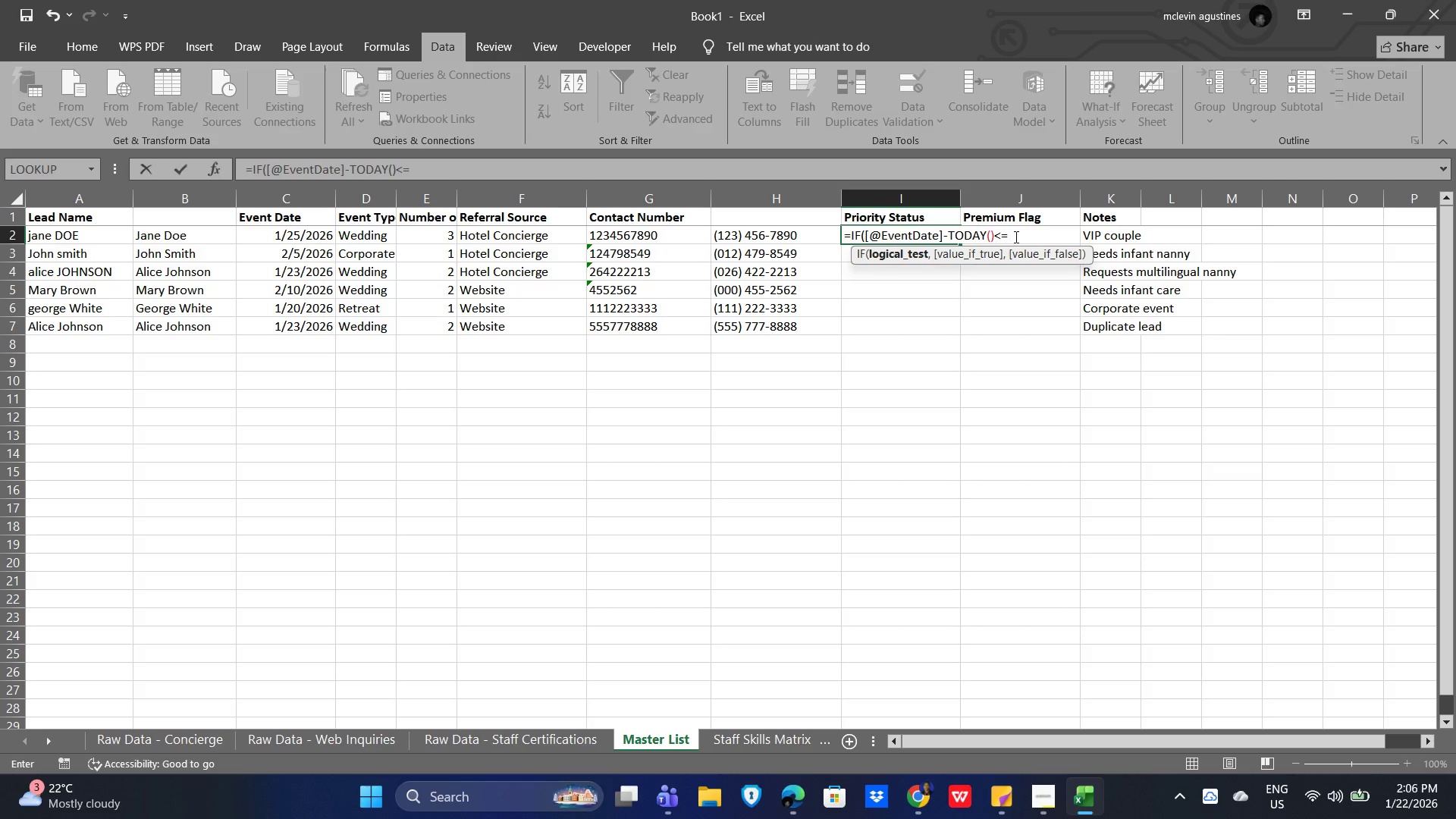 
key(Numpad1)
 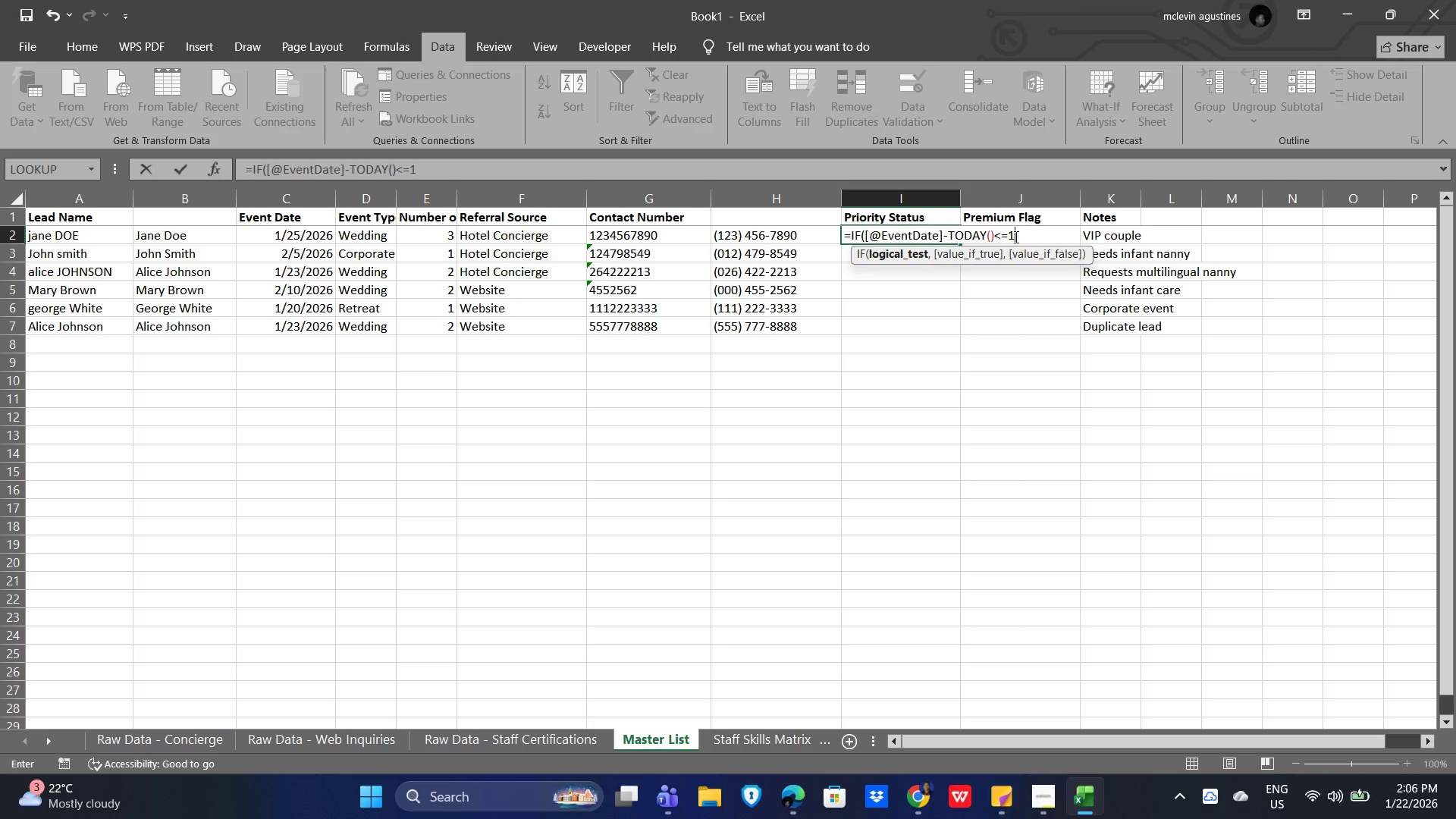 
key(Numpad4)
 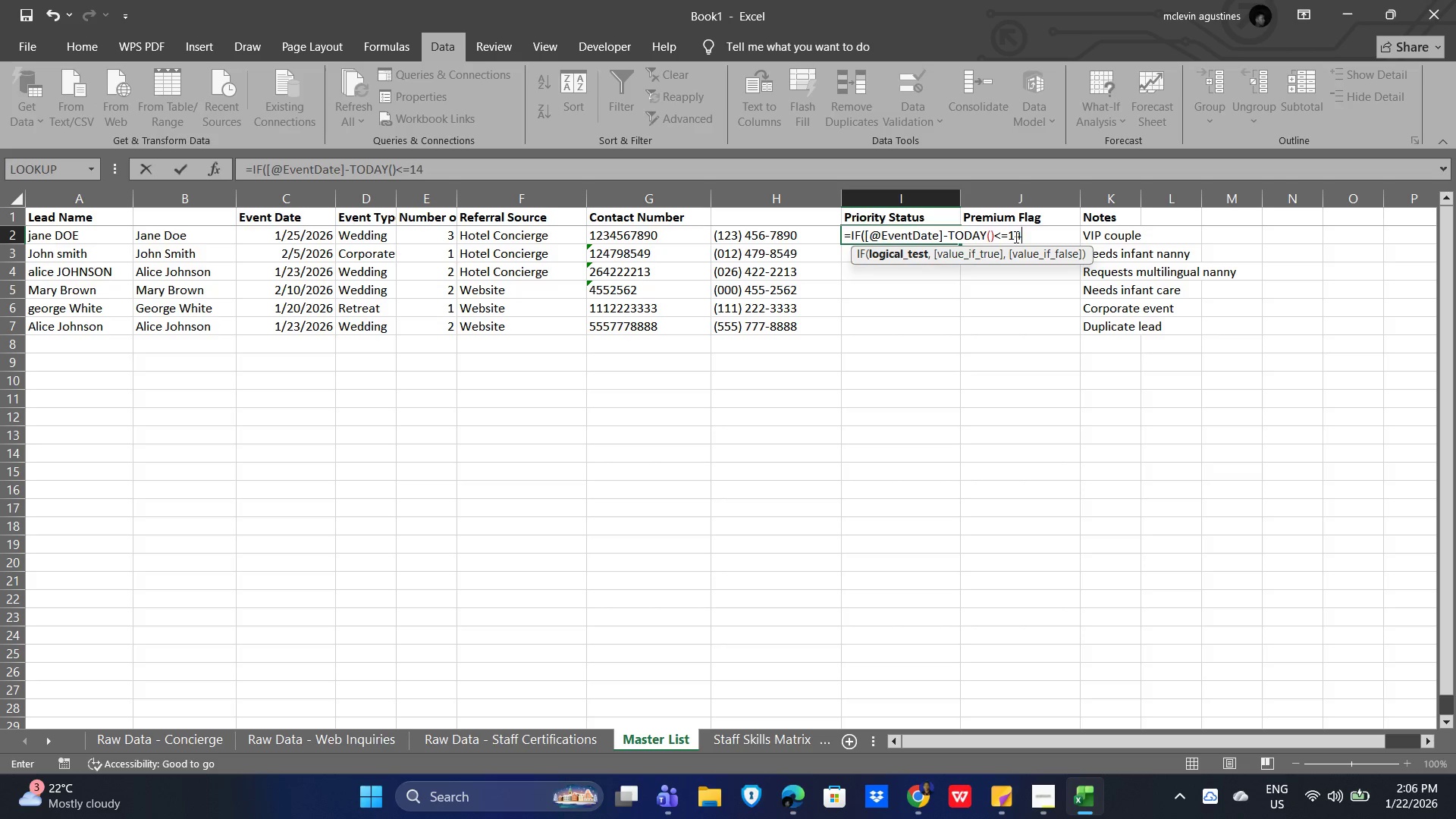 
key(Comma)
 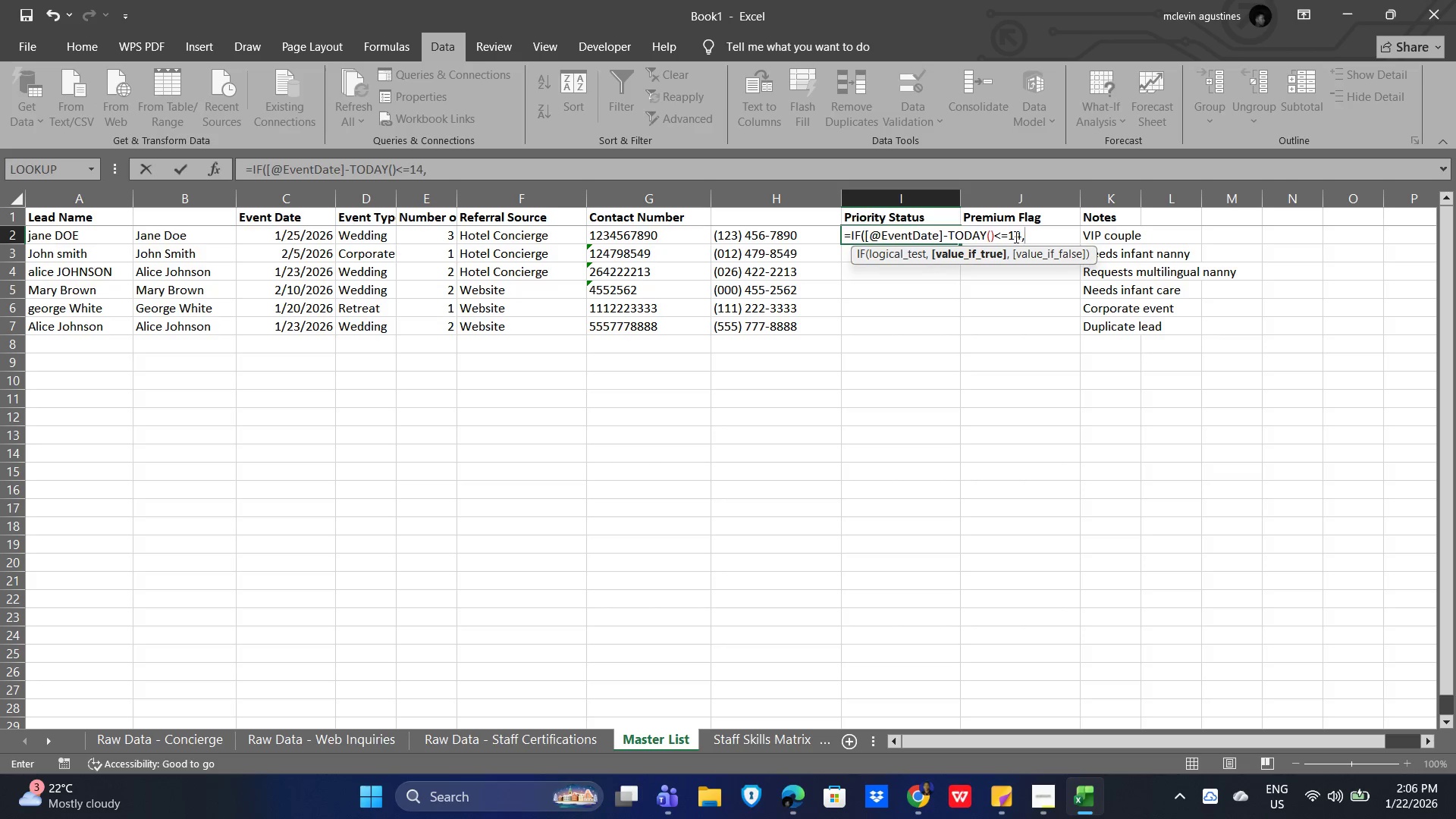 
type("HighPriority)
 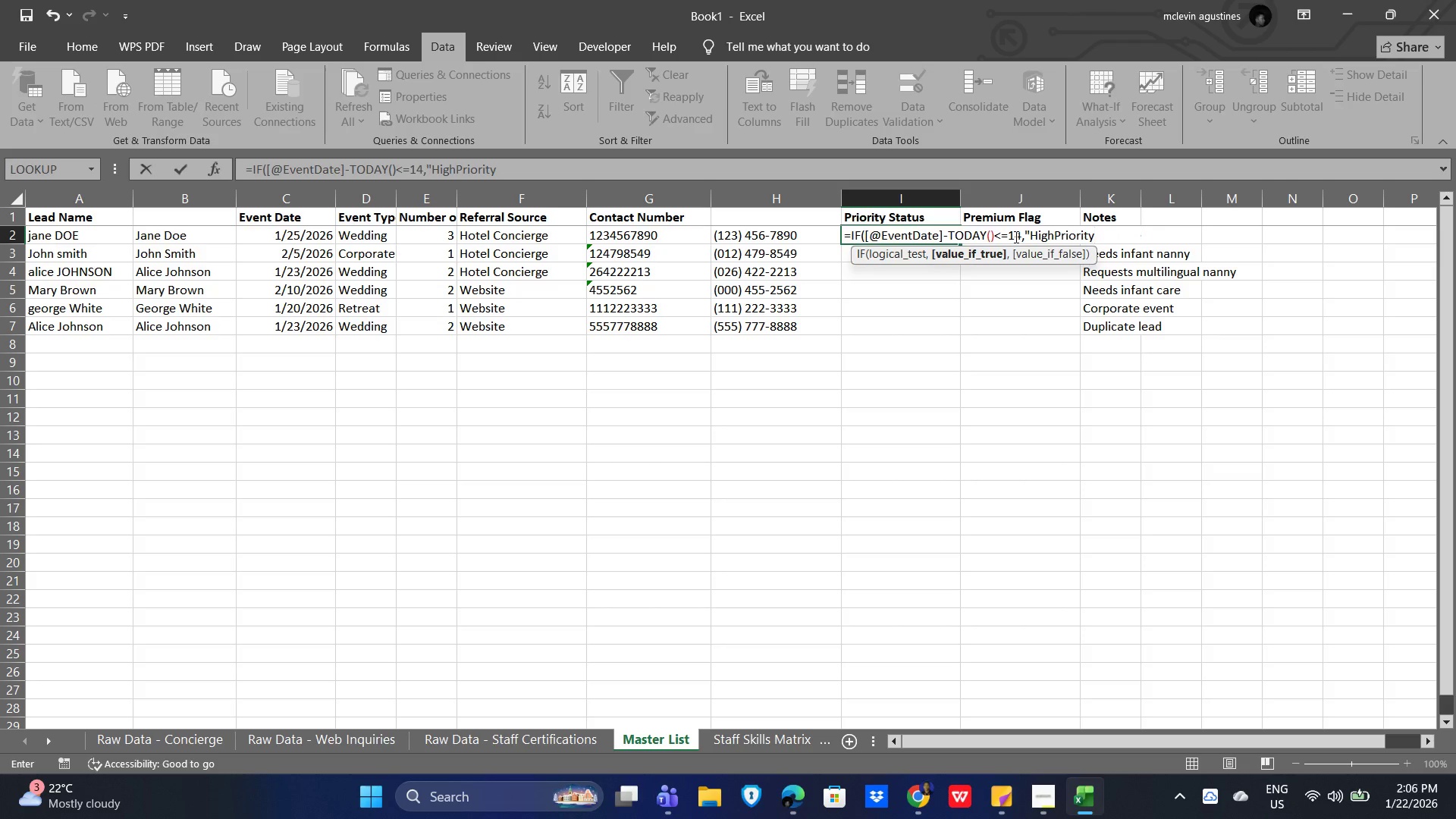 
key(ArrowLeft)
 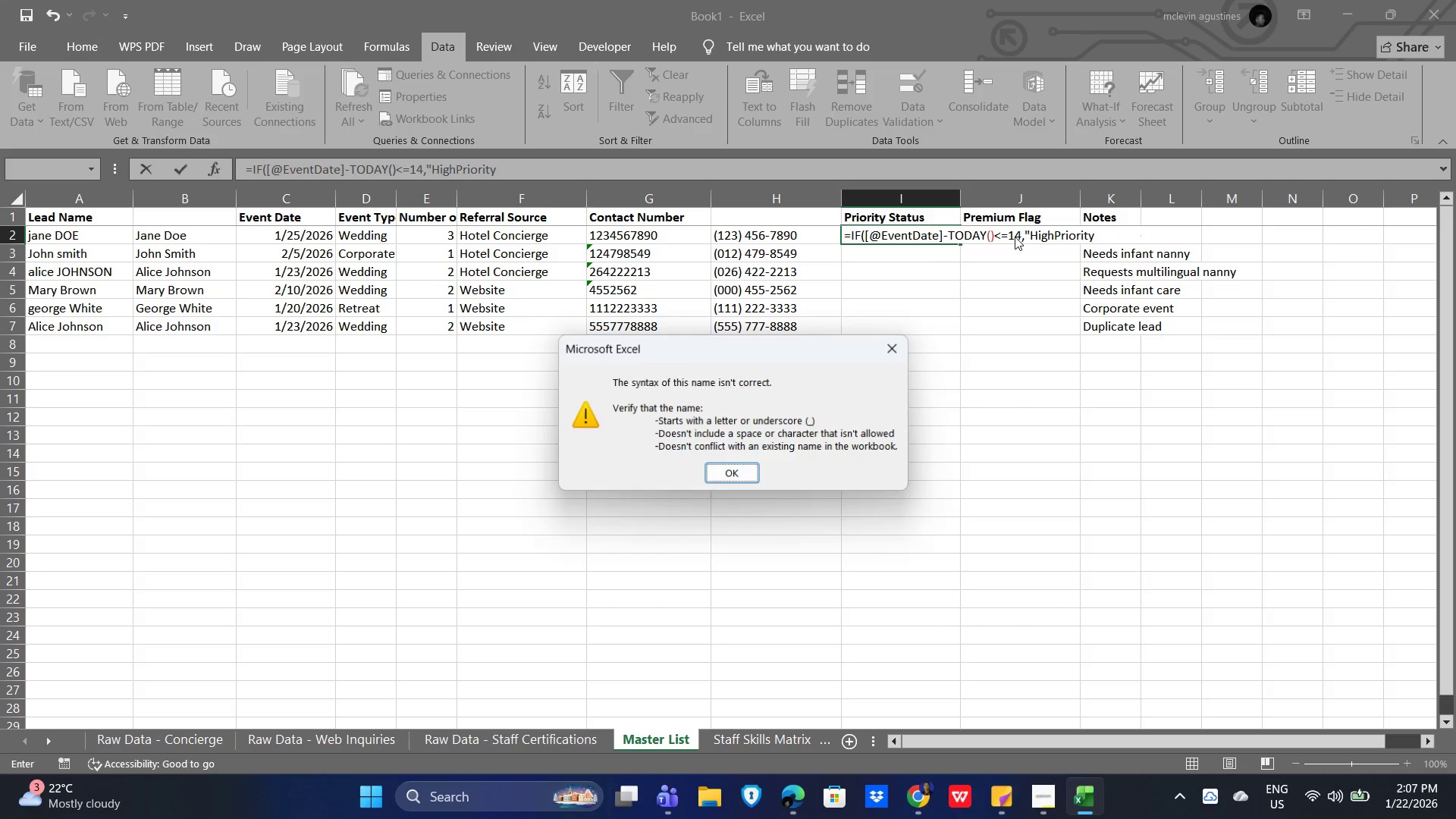 
key(ArrowLeft)
 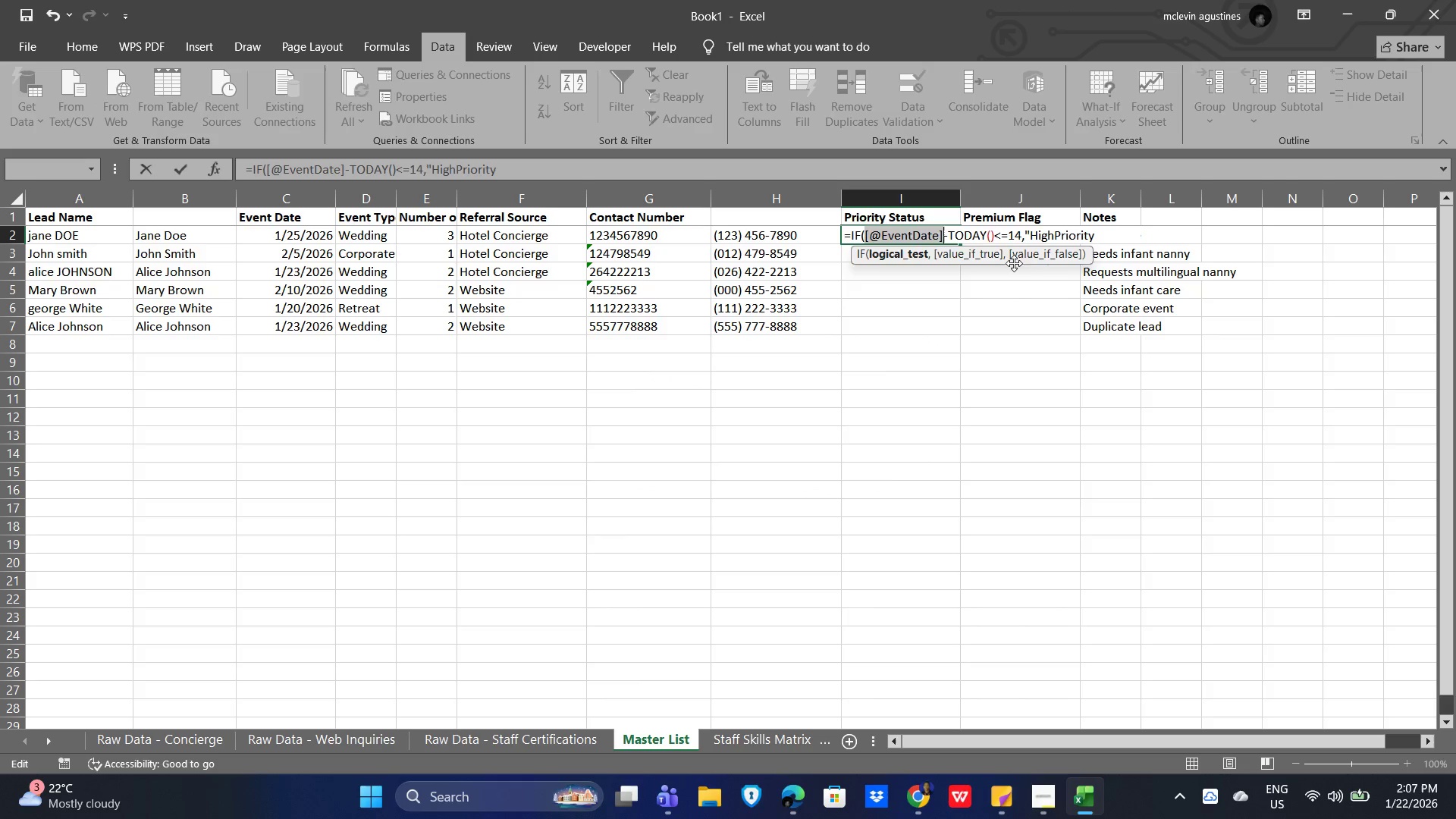 
double_click([1052, 235])
 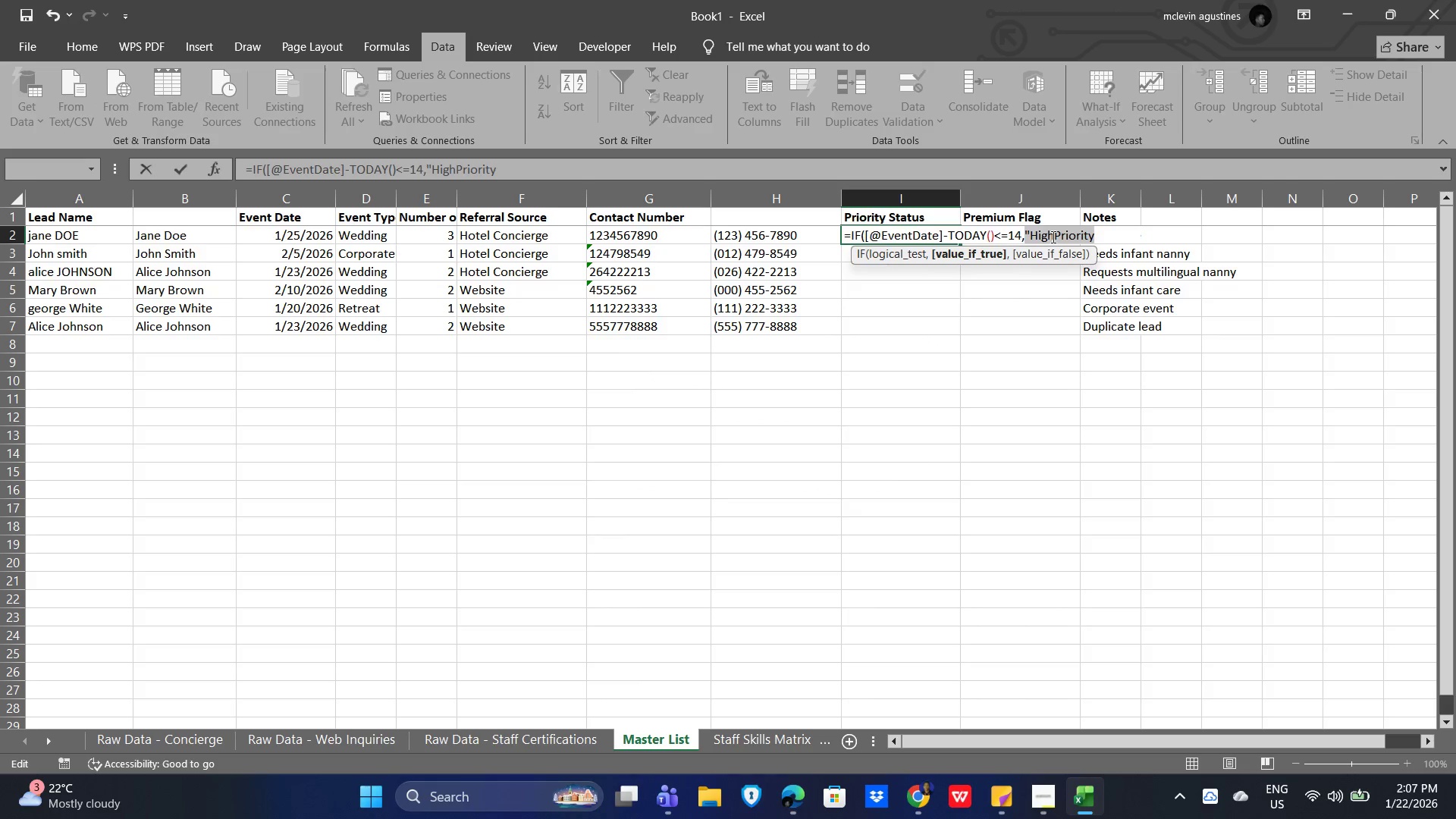 
left_click([1058, 234])
 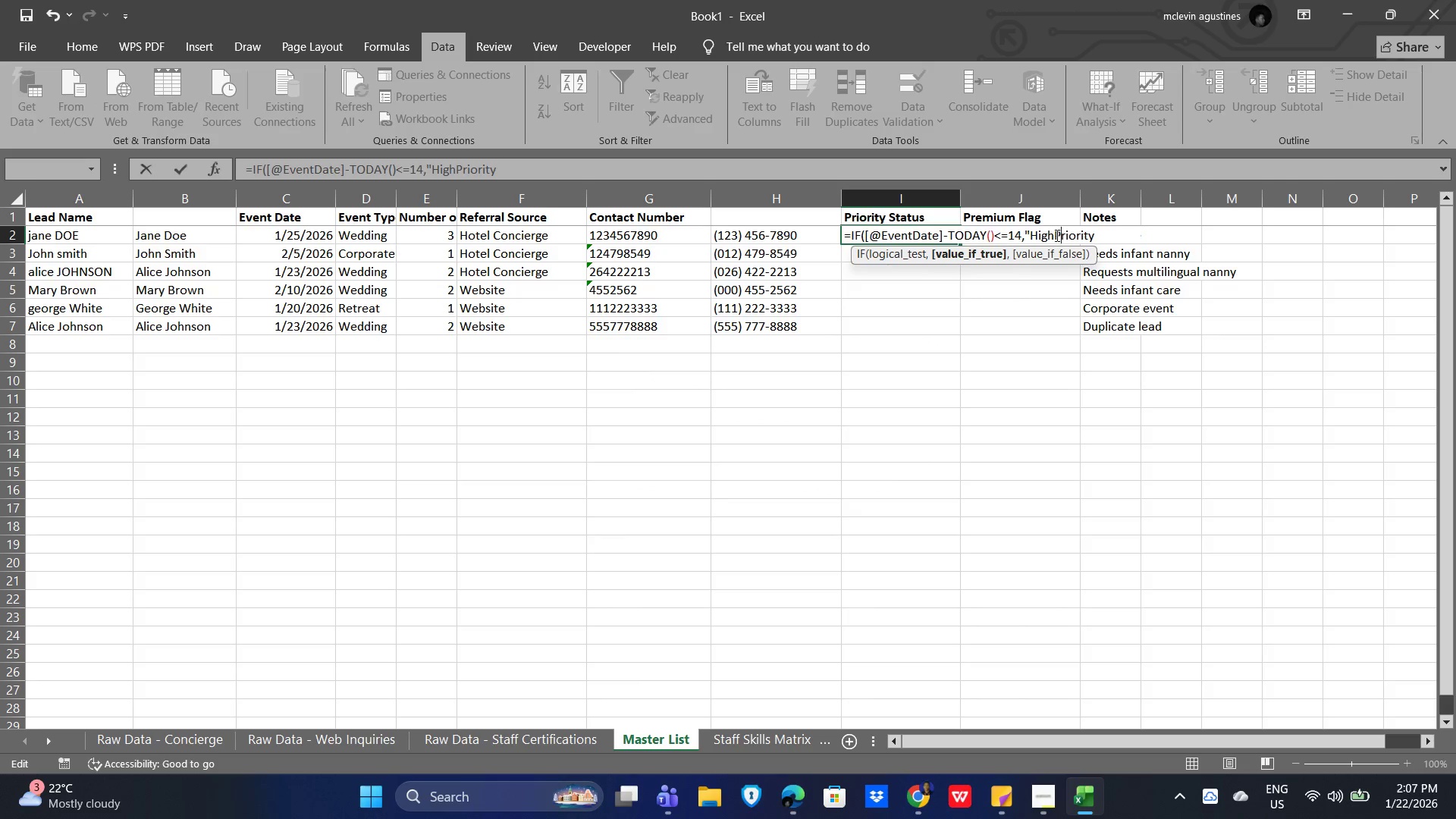 
left_click([1056, 235])
 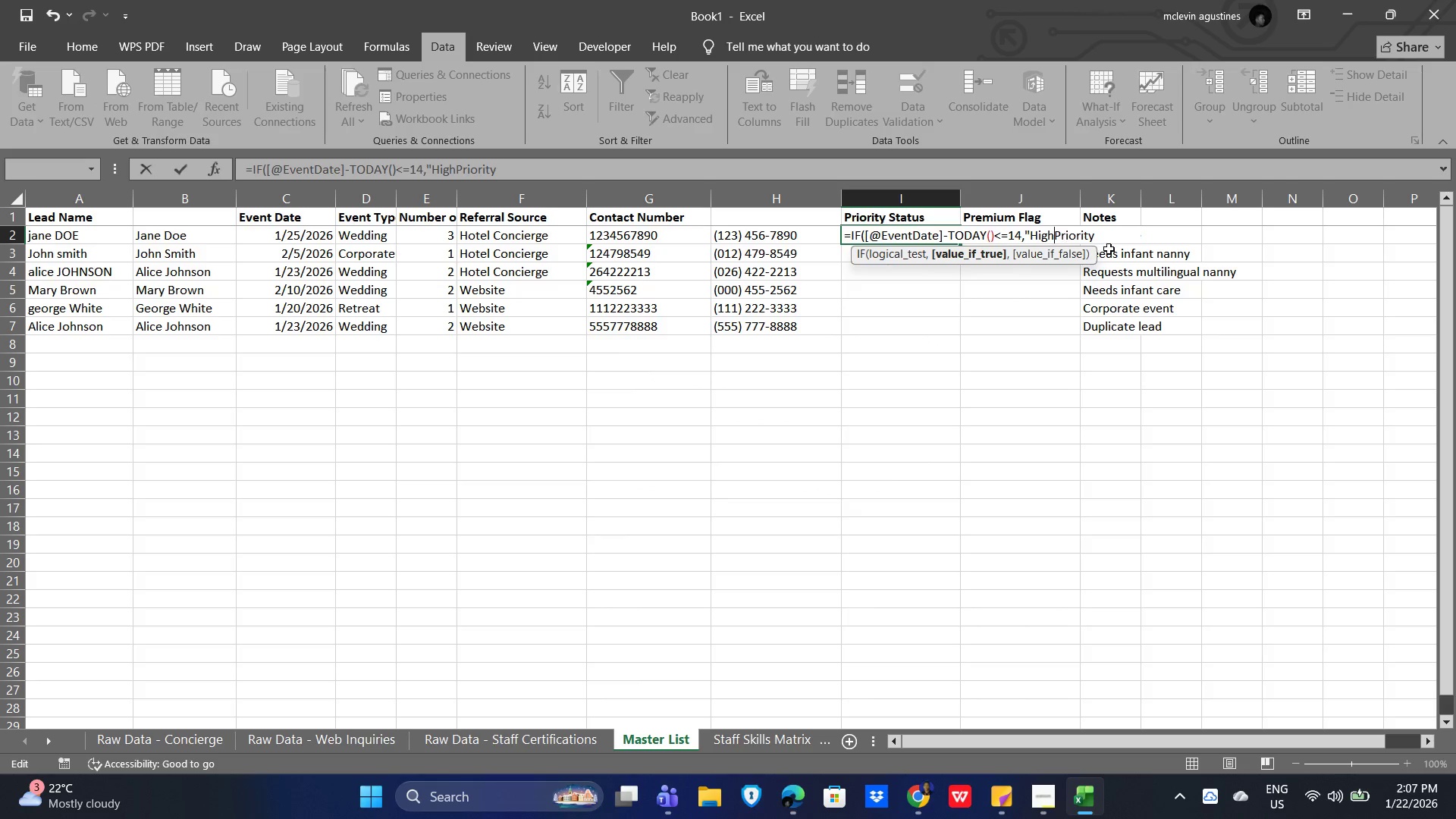 
type( ","Normal"))
 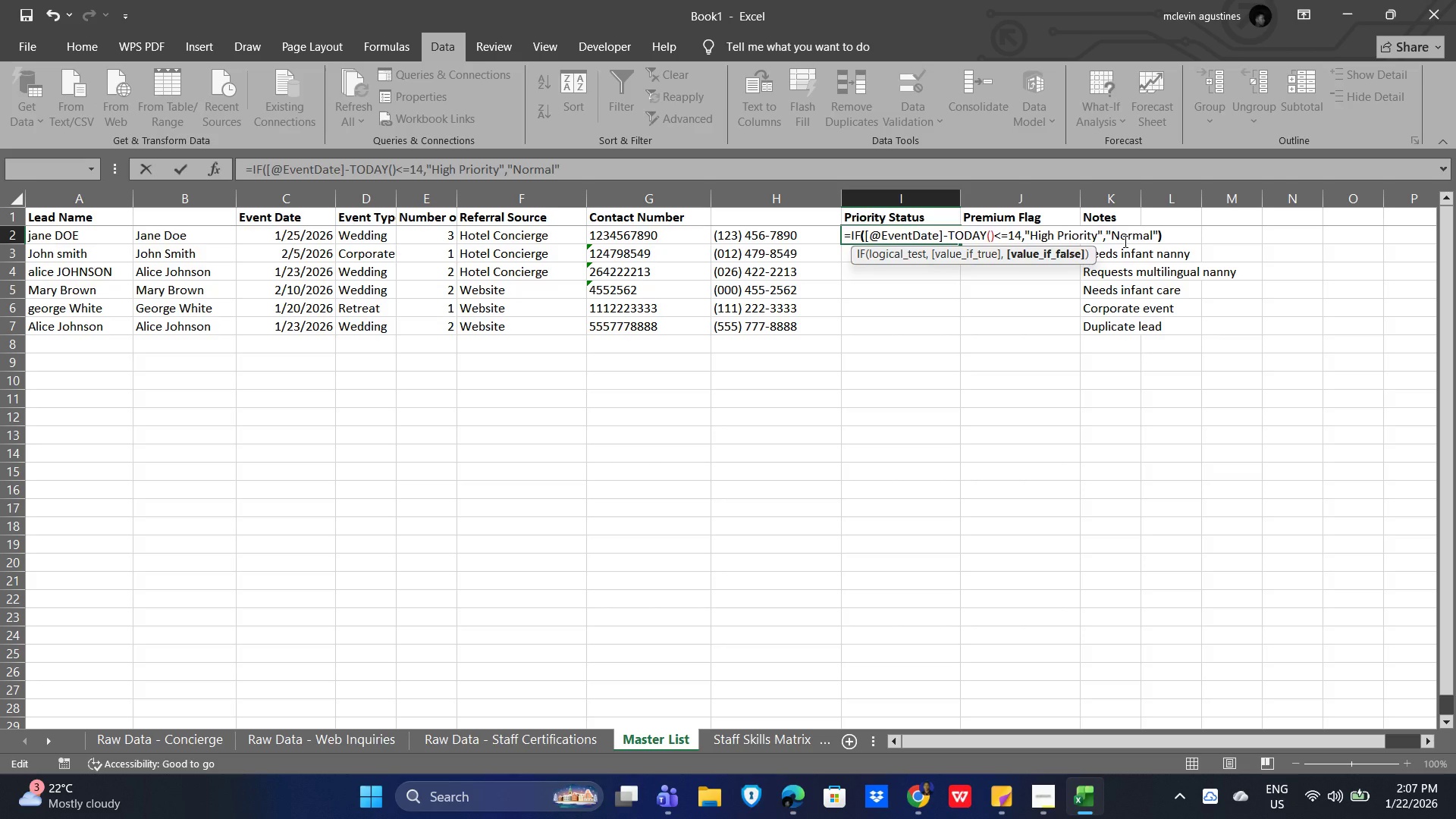 
key(Enter)
 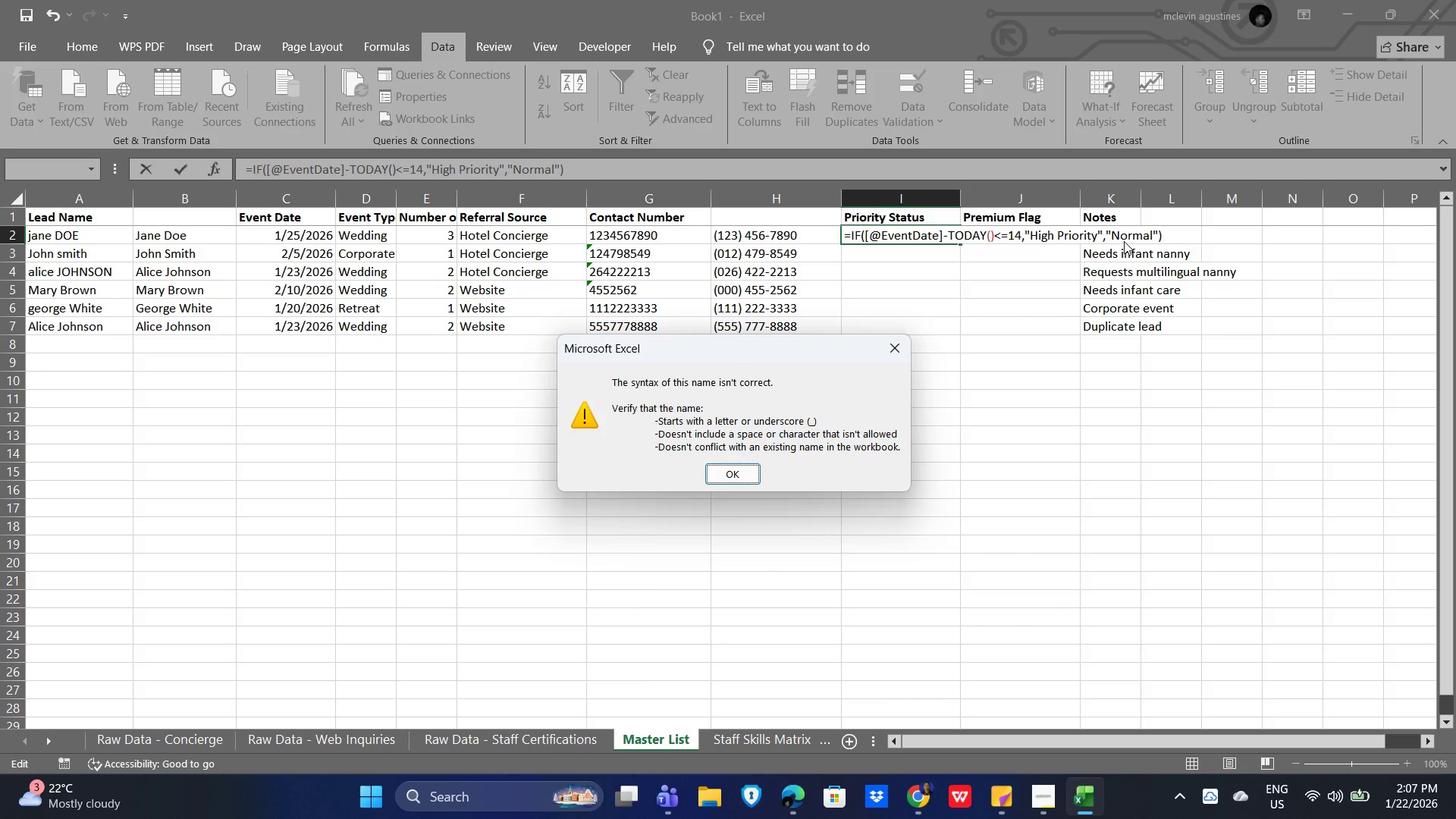 
key(Enter)
 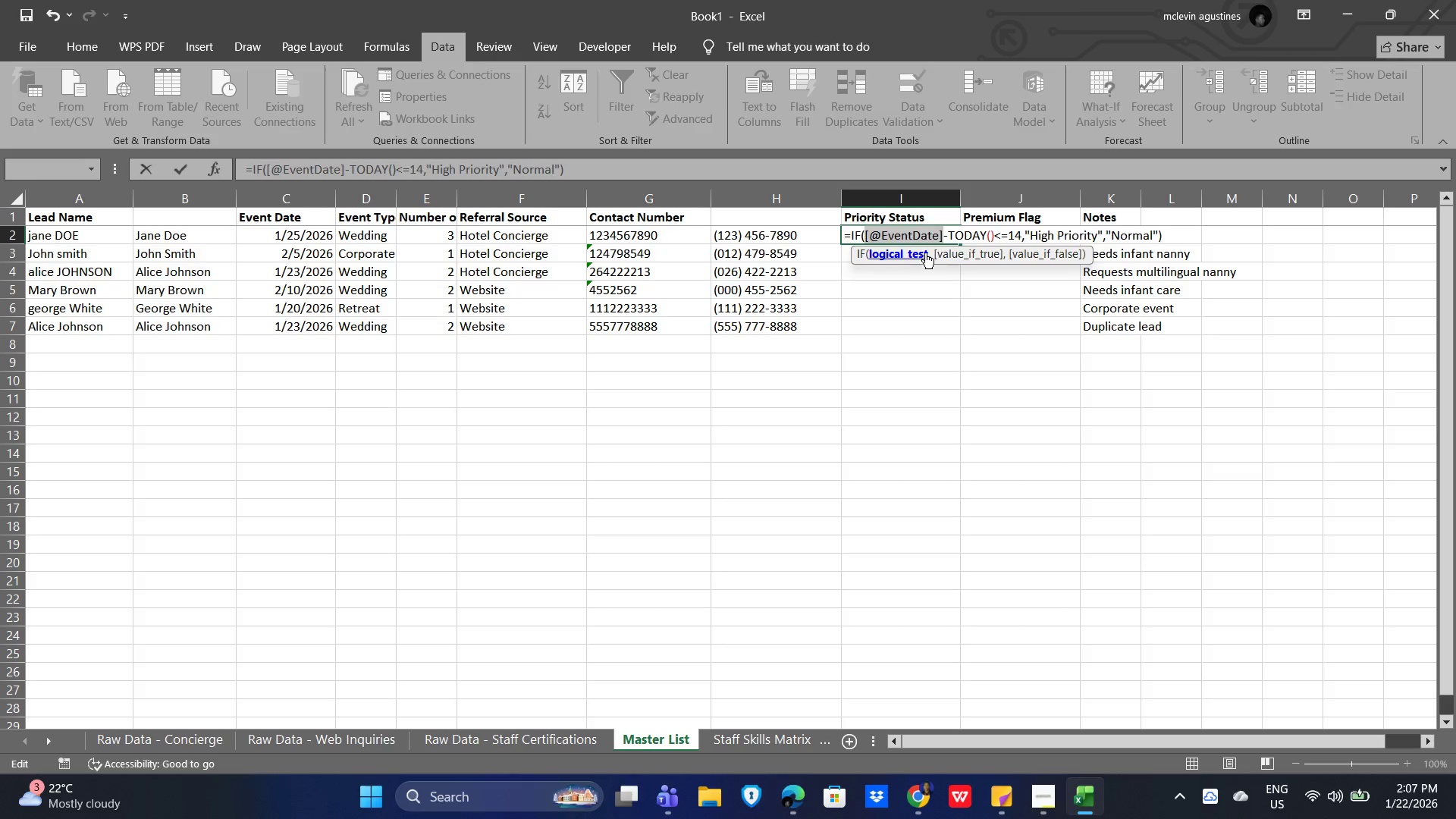 
wait(5.33)
 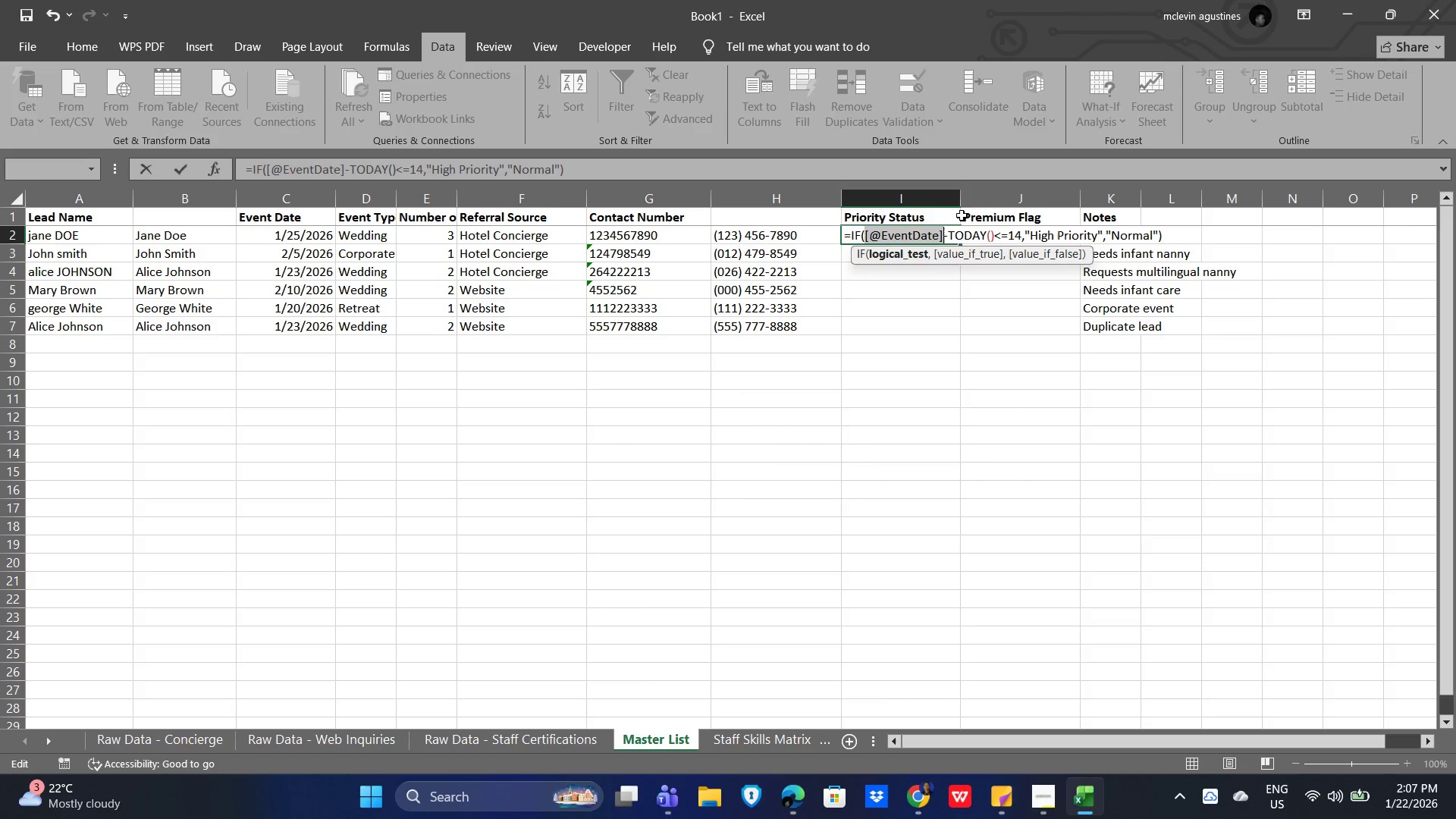 
left_click([931, 232])
 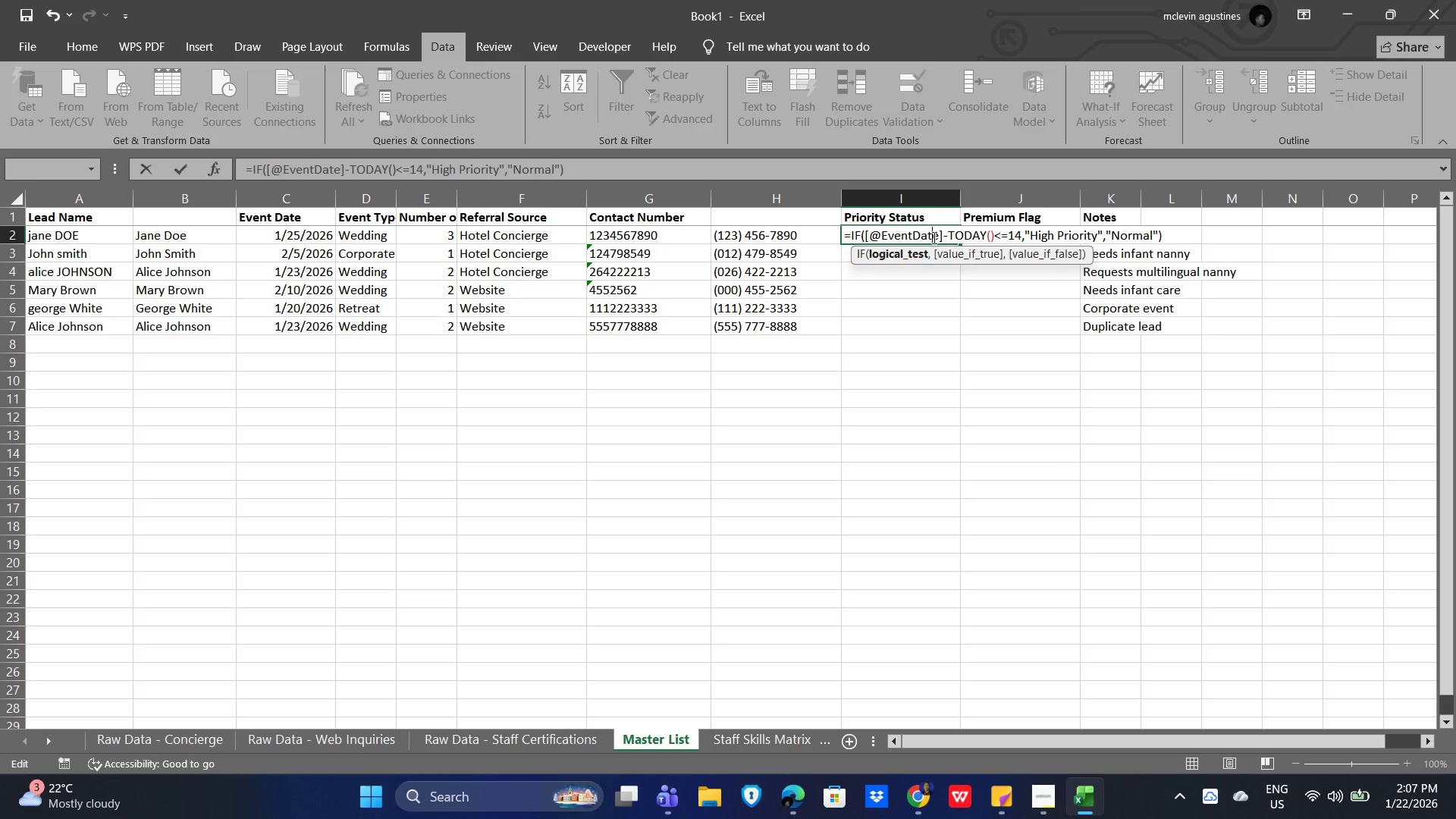 
left_click([911, 257])
 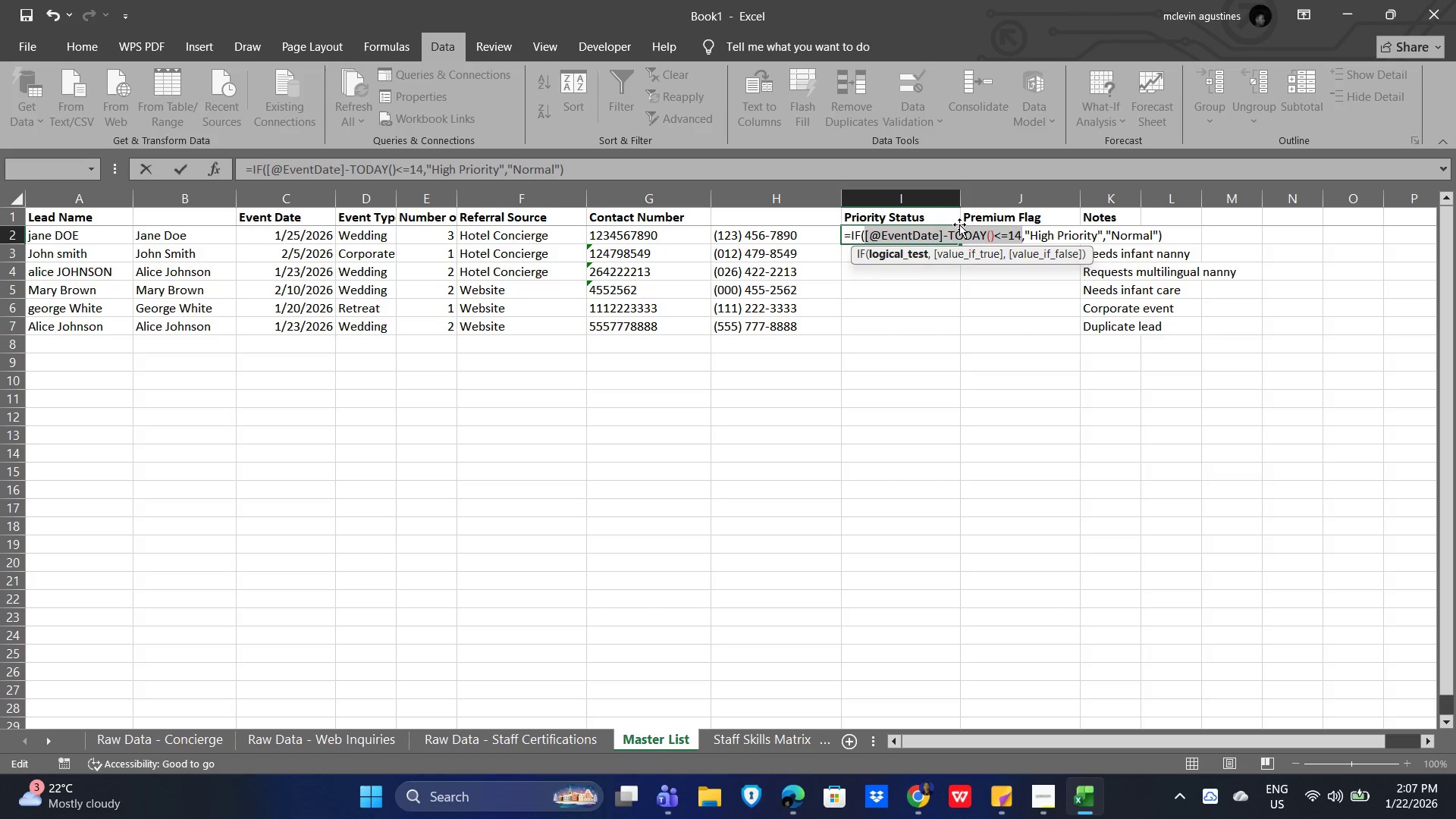 
wait(17.12)
 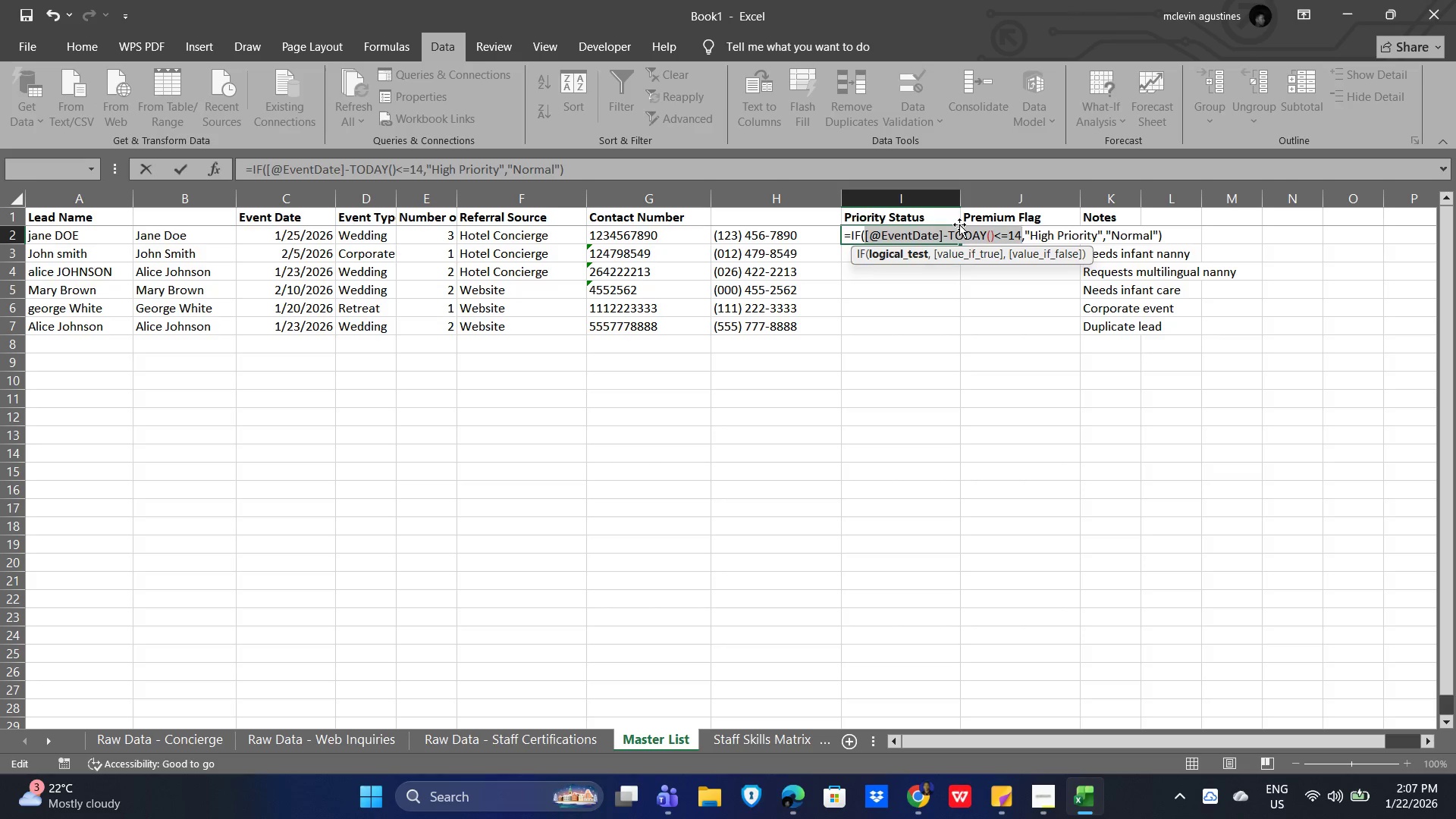 
left_click_drag(start_coordinate=[282, 234], to_coordinate=[290, 236])
 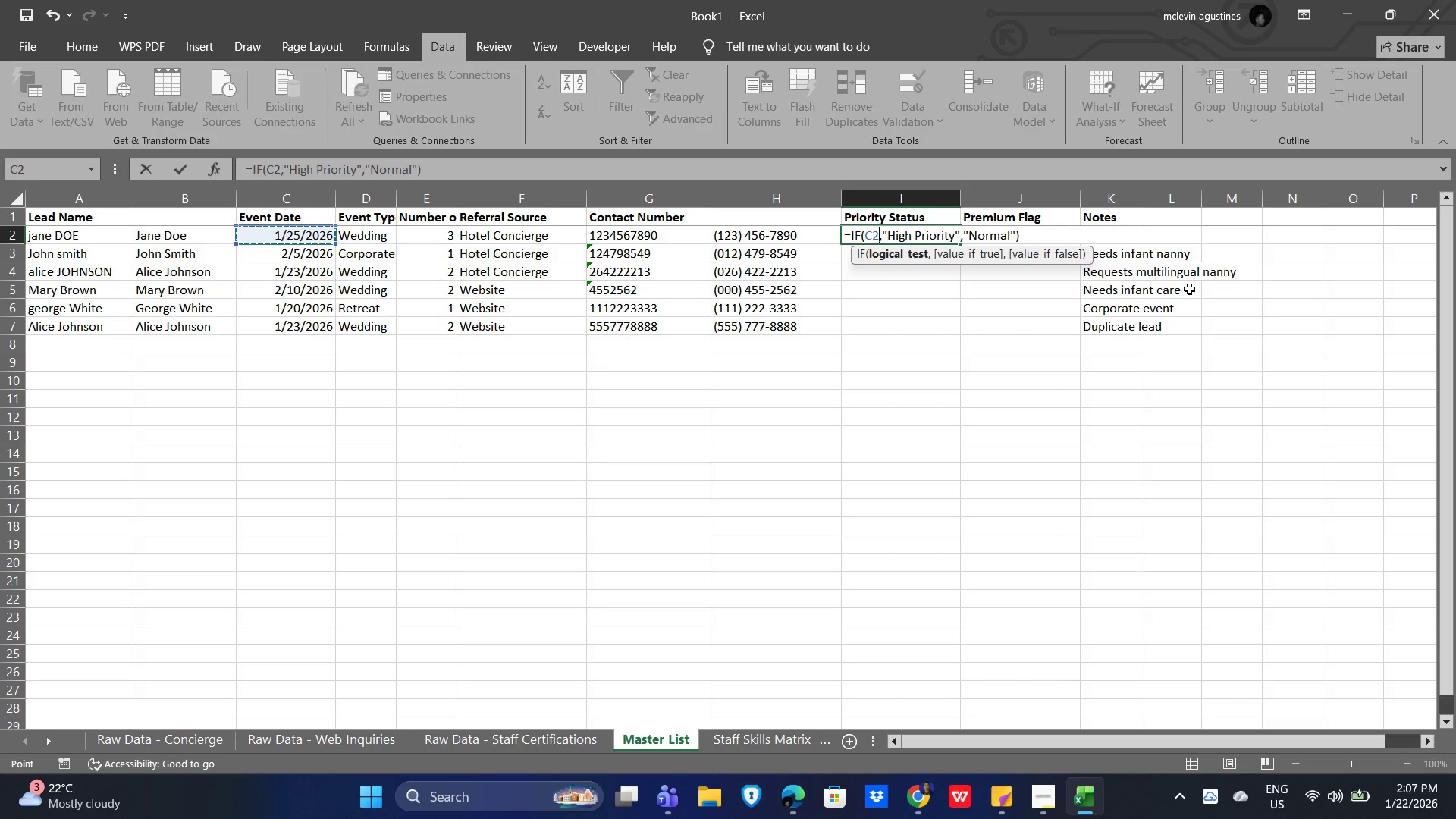 
key(Enter)
 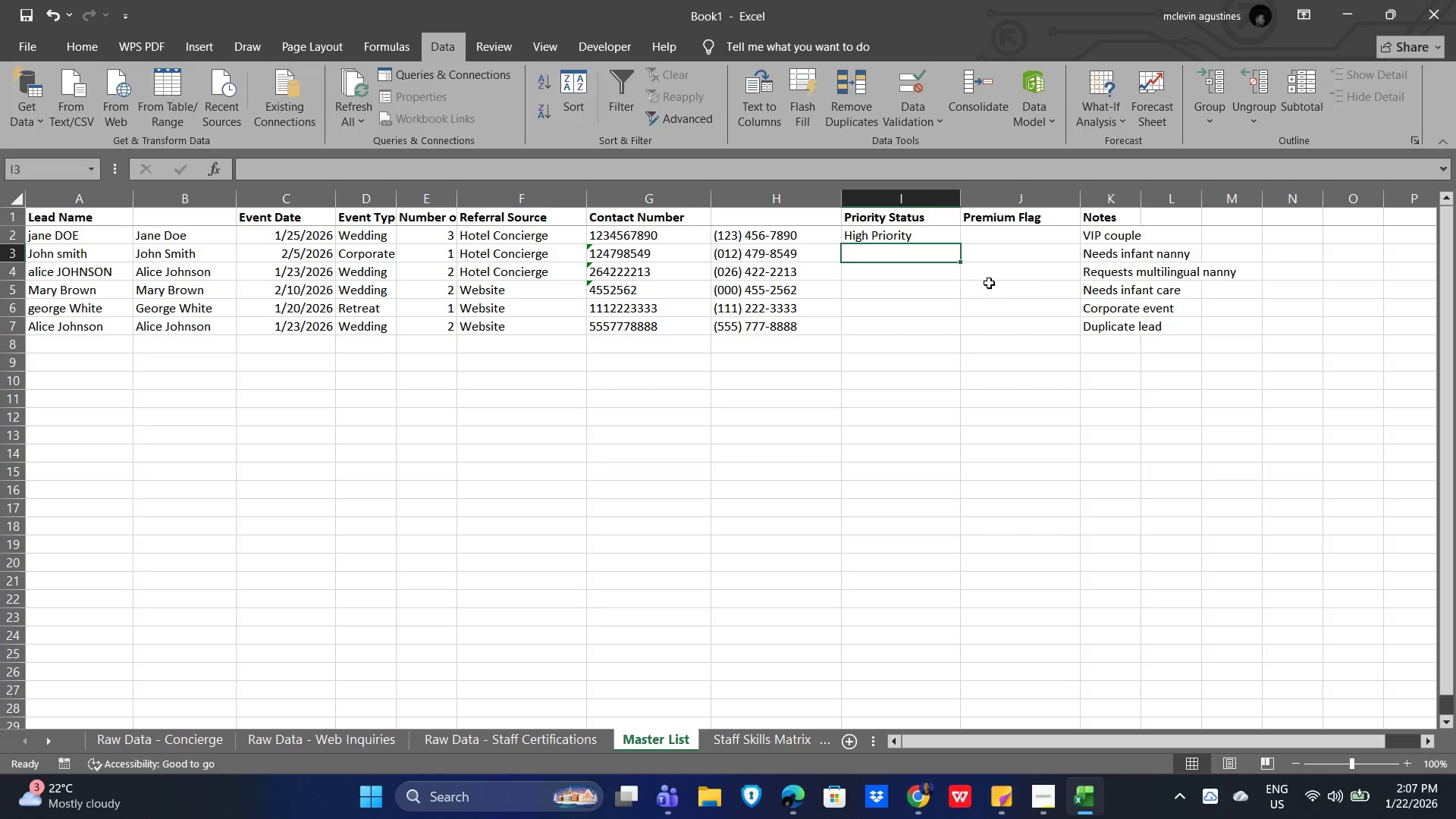 
left_click([923, 233])
 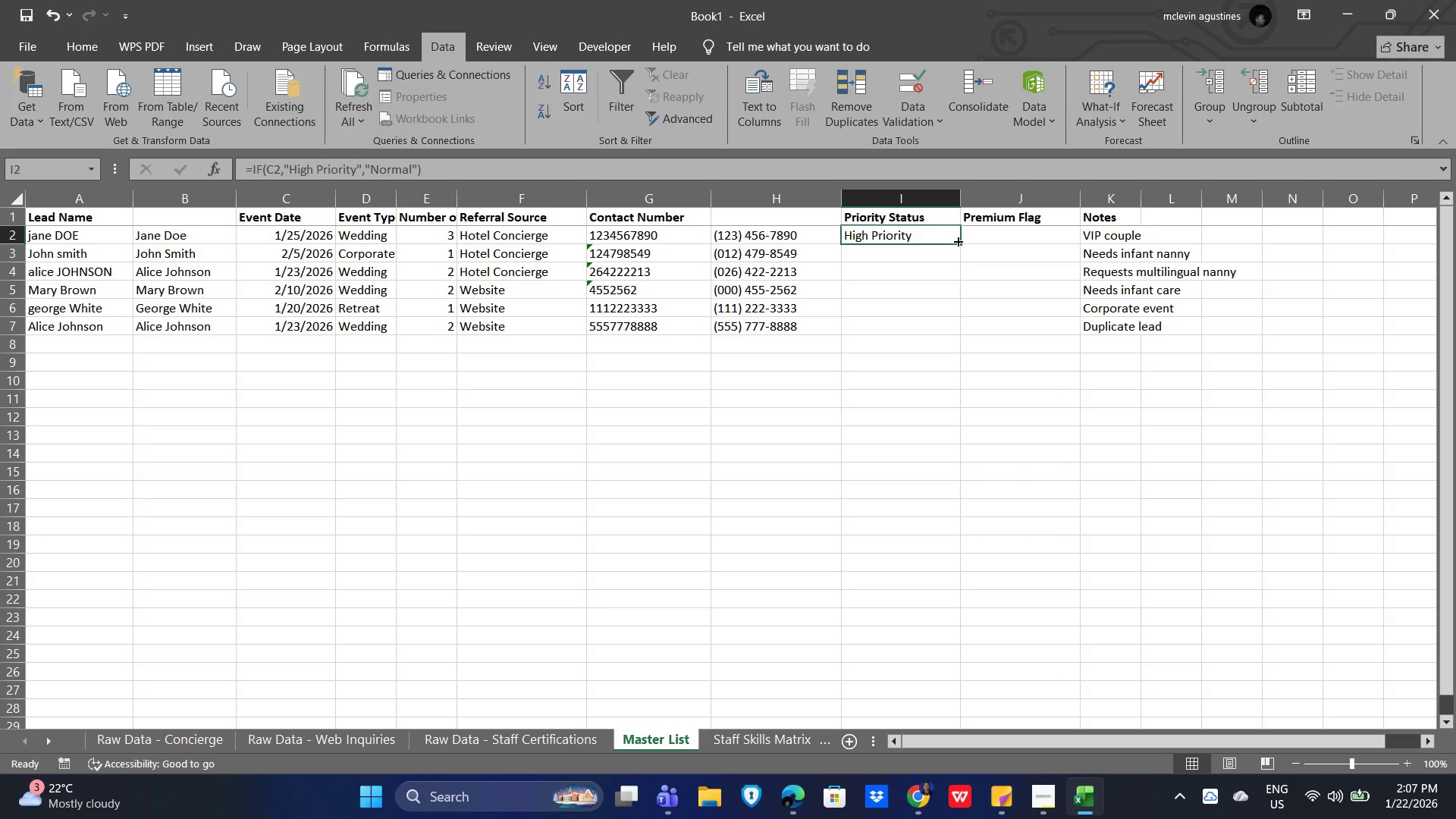 
left_click_drag(start_coordinate=[957, 240], to_coordinate=[957, 332])
 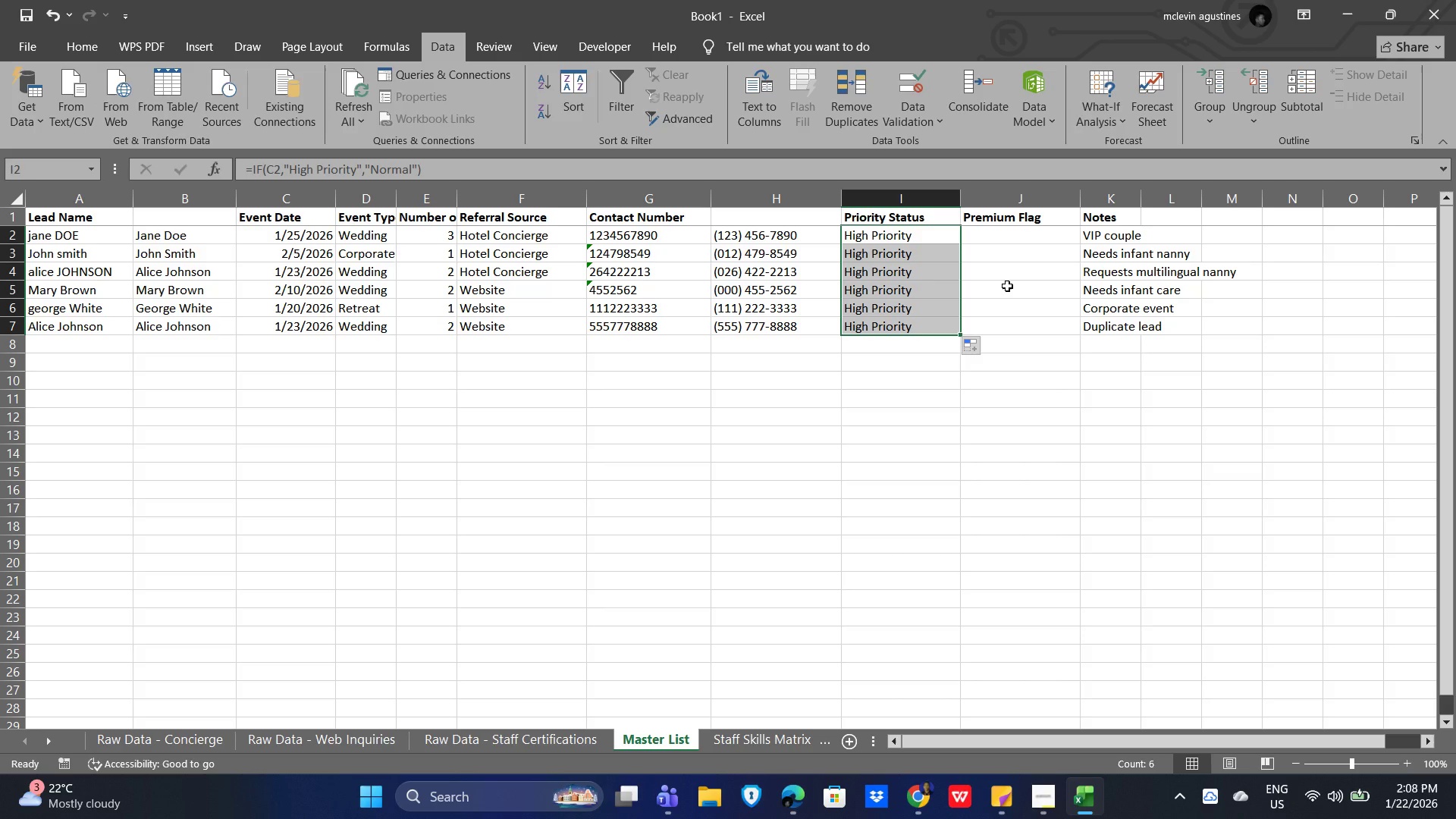 
left_click([1014, 240])
 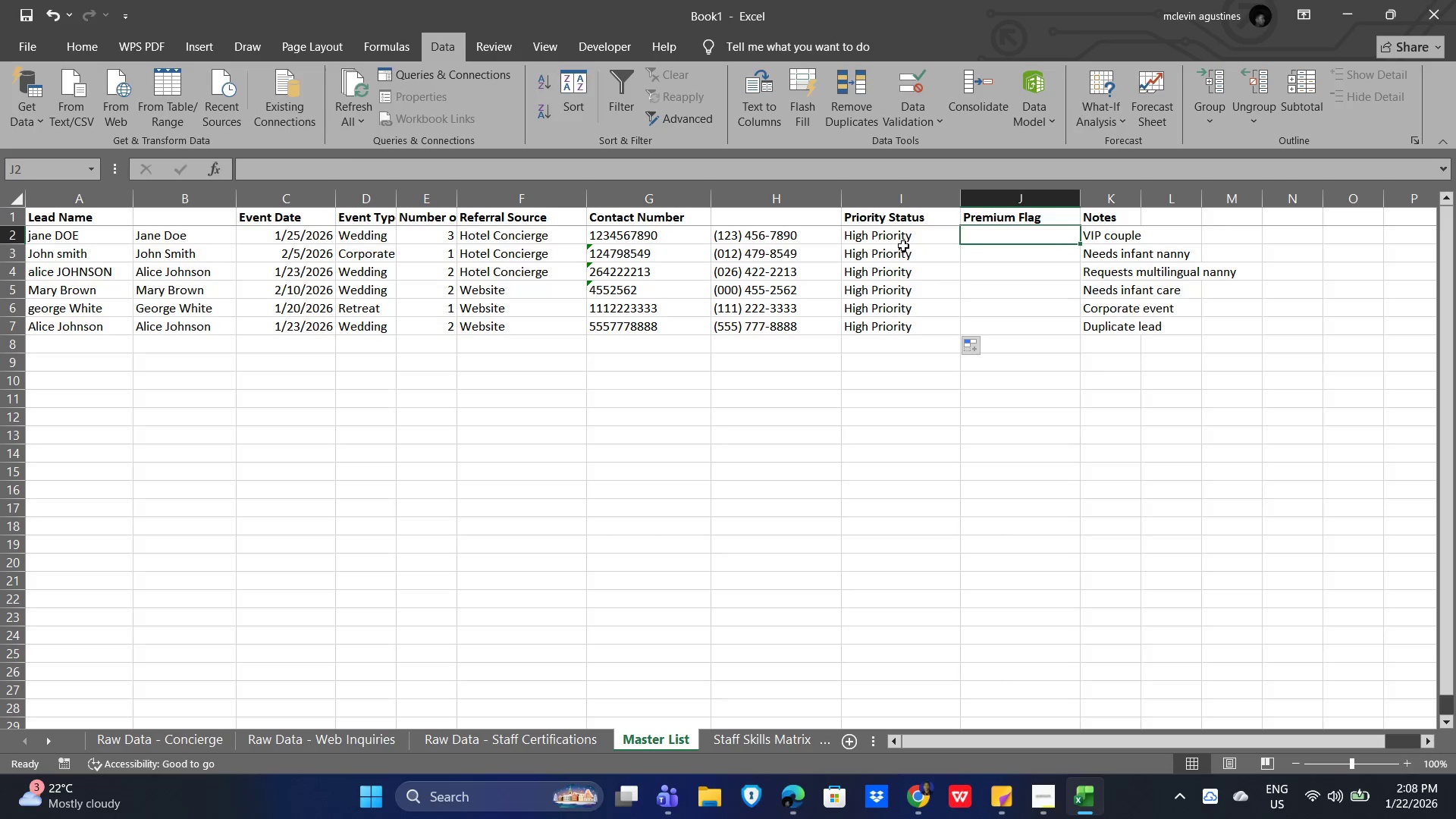 
left_click([893, 256])
 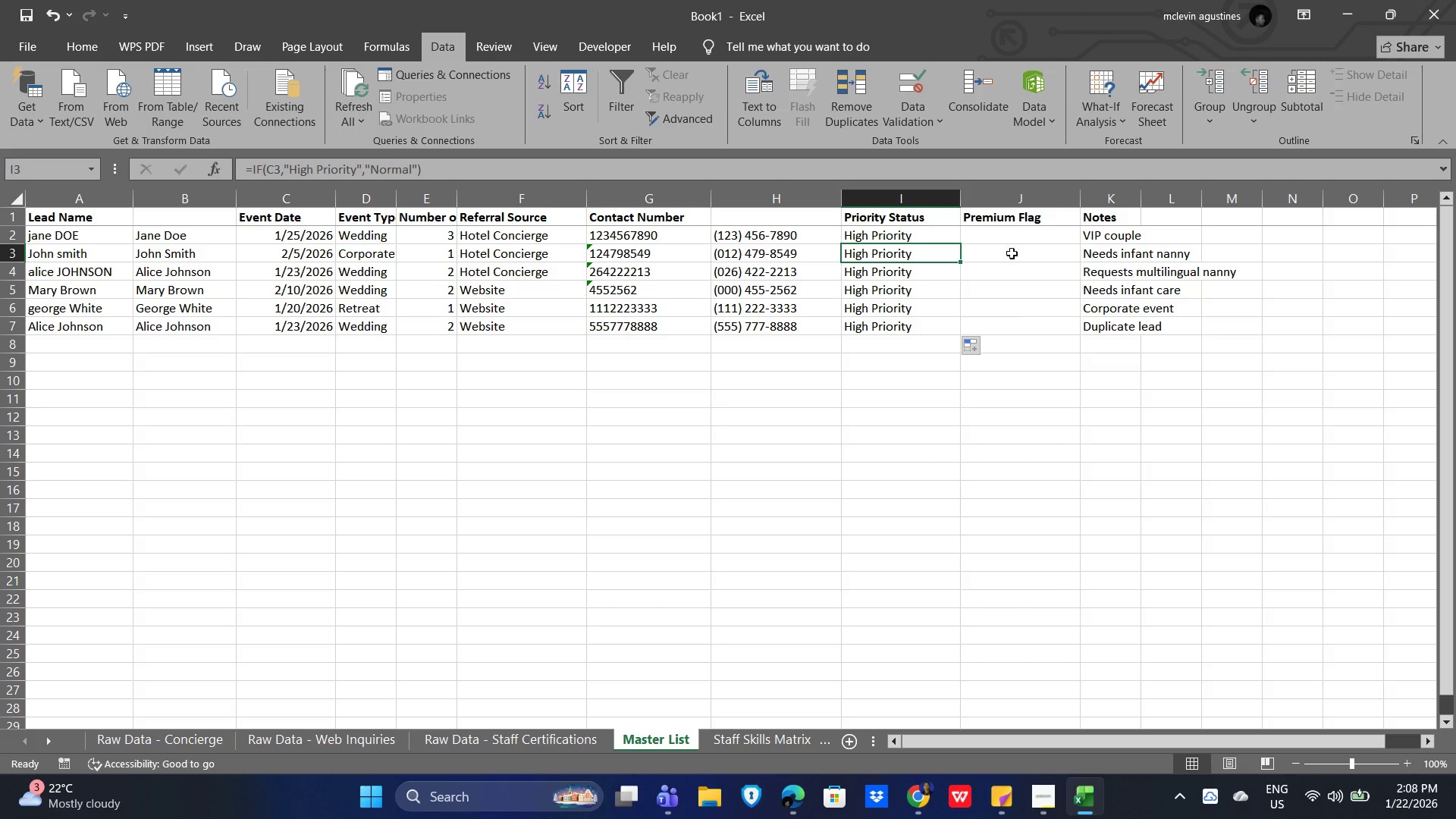 
left_click([1029, 237])
 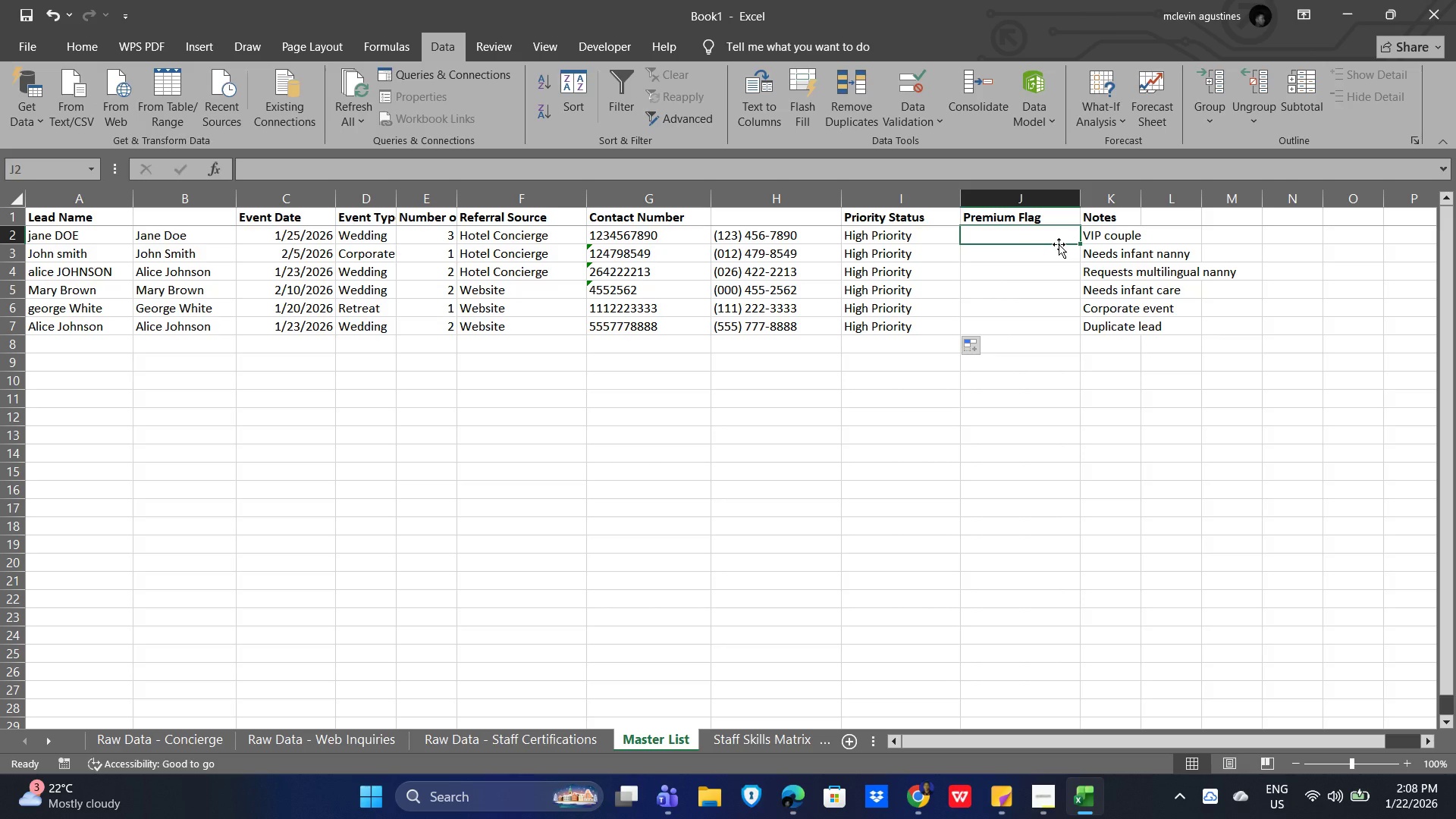 
wait(8.19)
 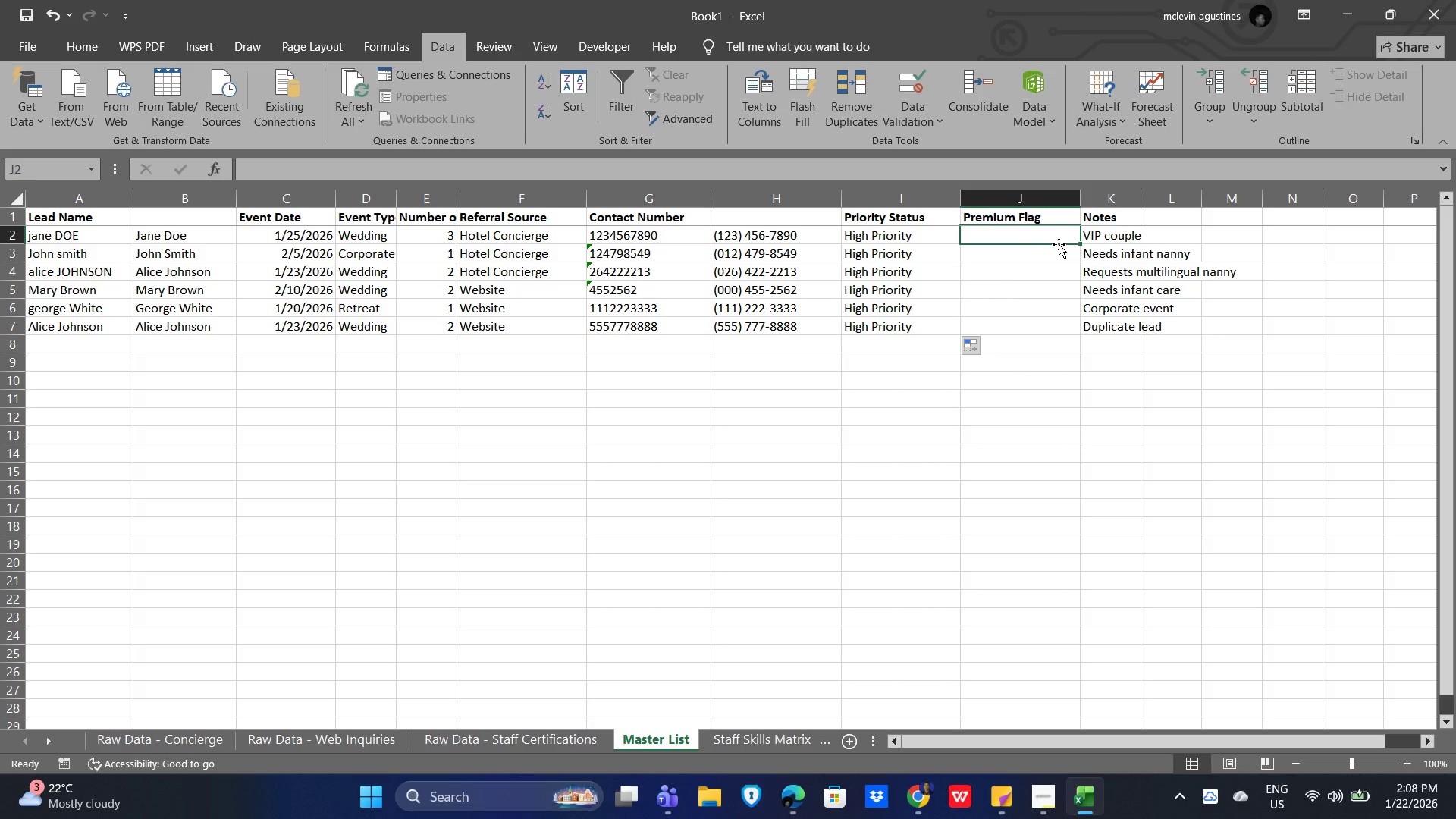 
type(=if)
 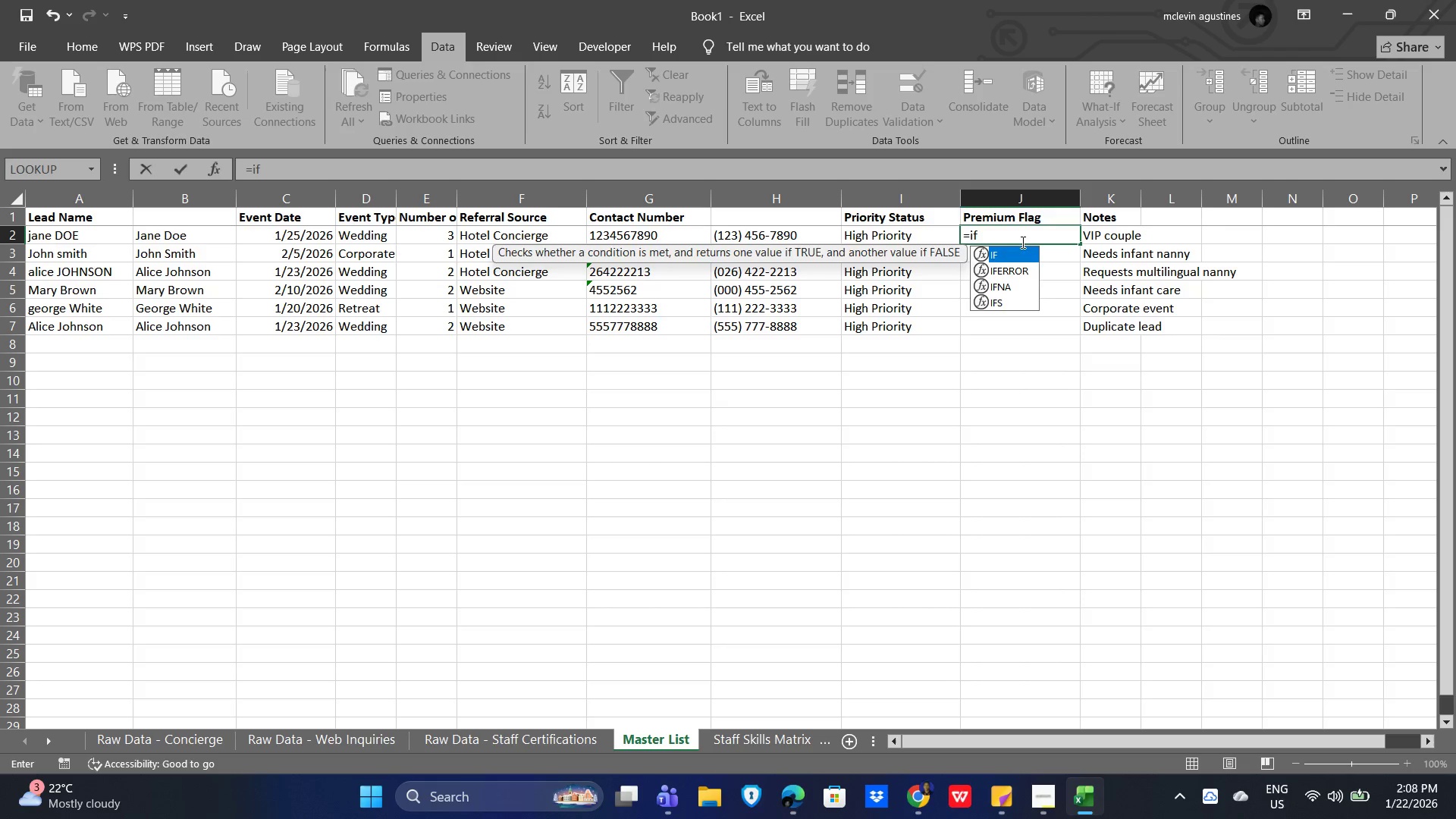 
double_click([1007, 253])
 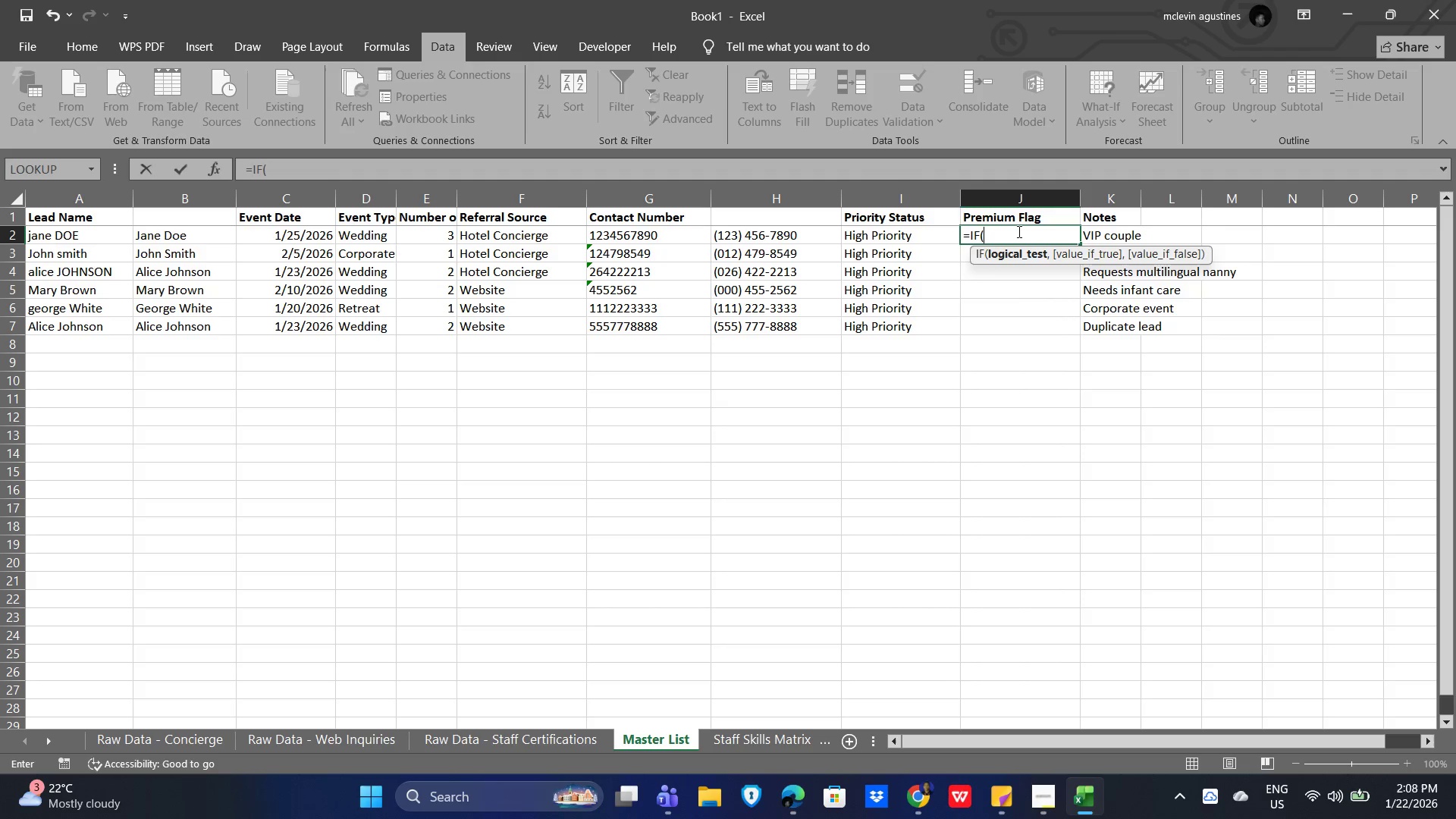 
wait(8.48)
 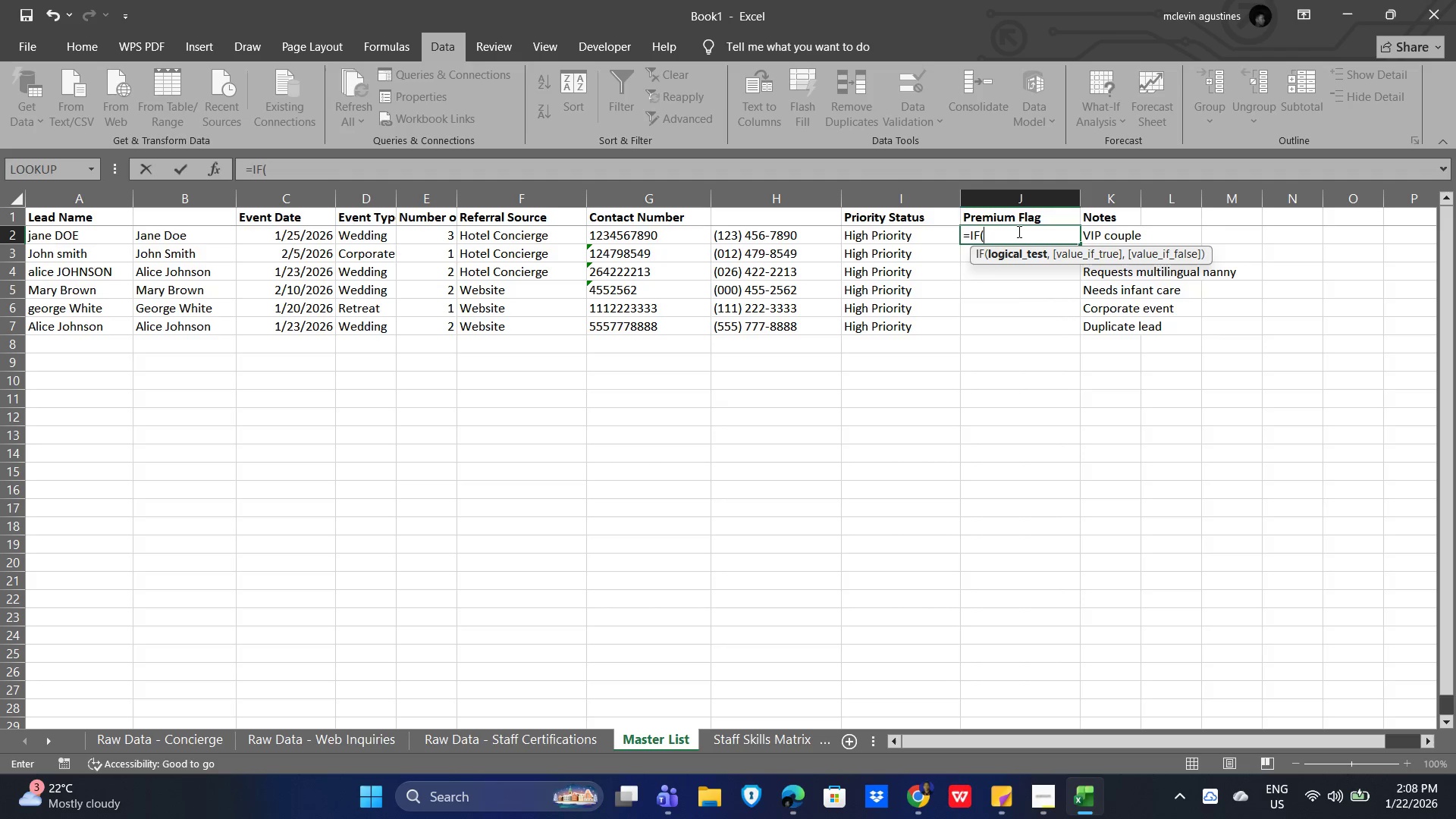 
key(BracketLeft)
 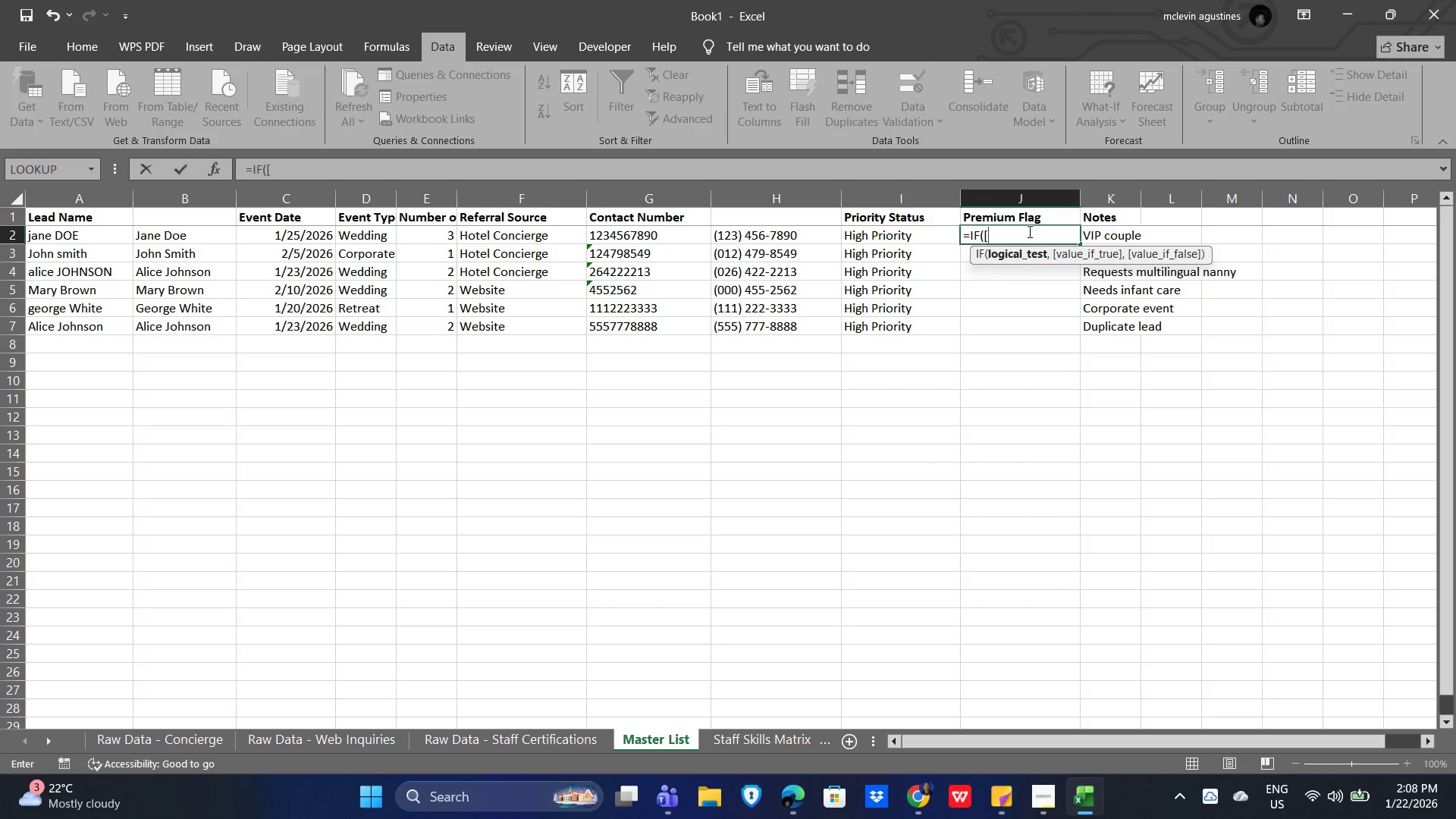 
wait(33.92)
 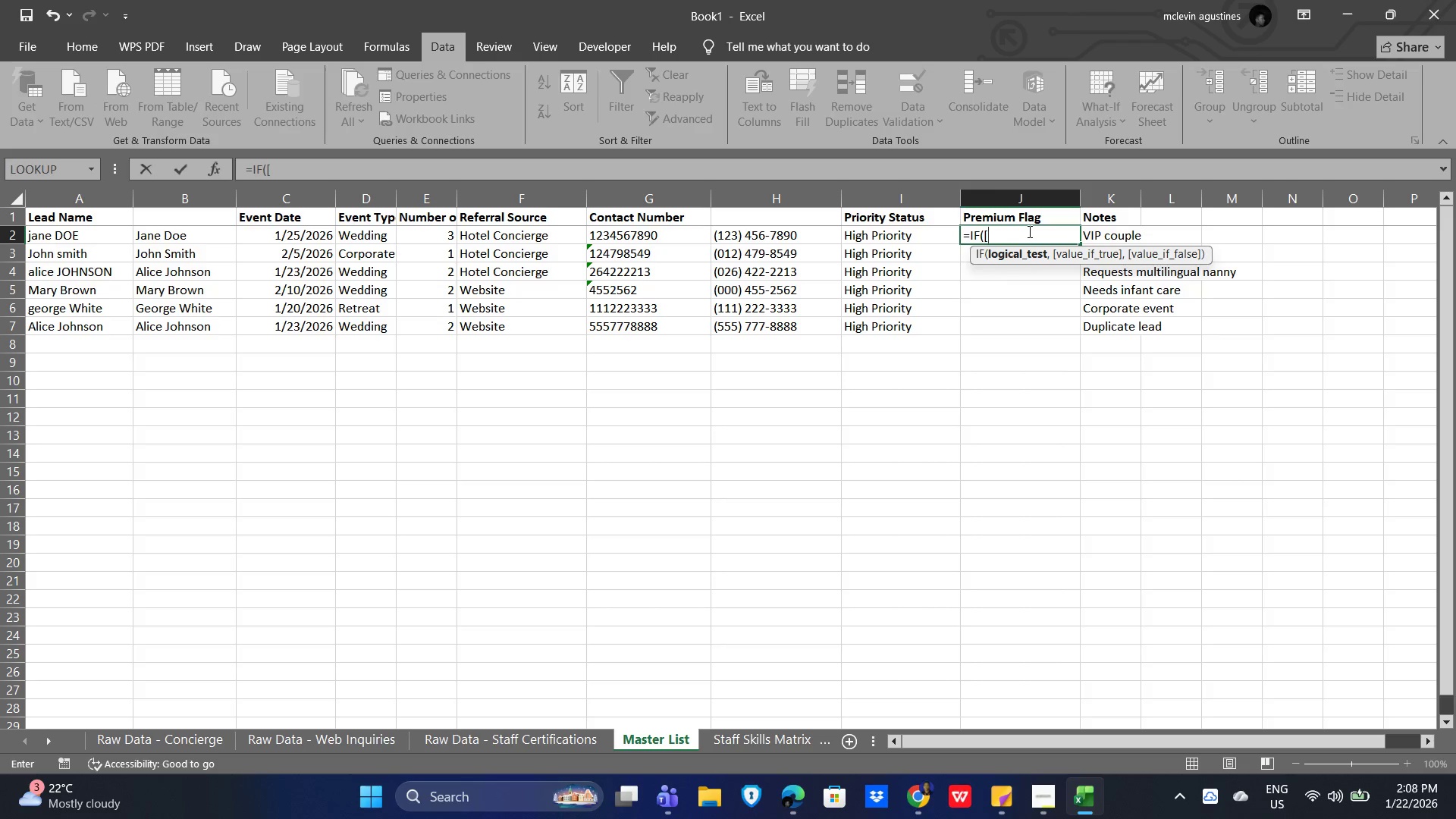 
key(Shift+ShiftLeft)
 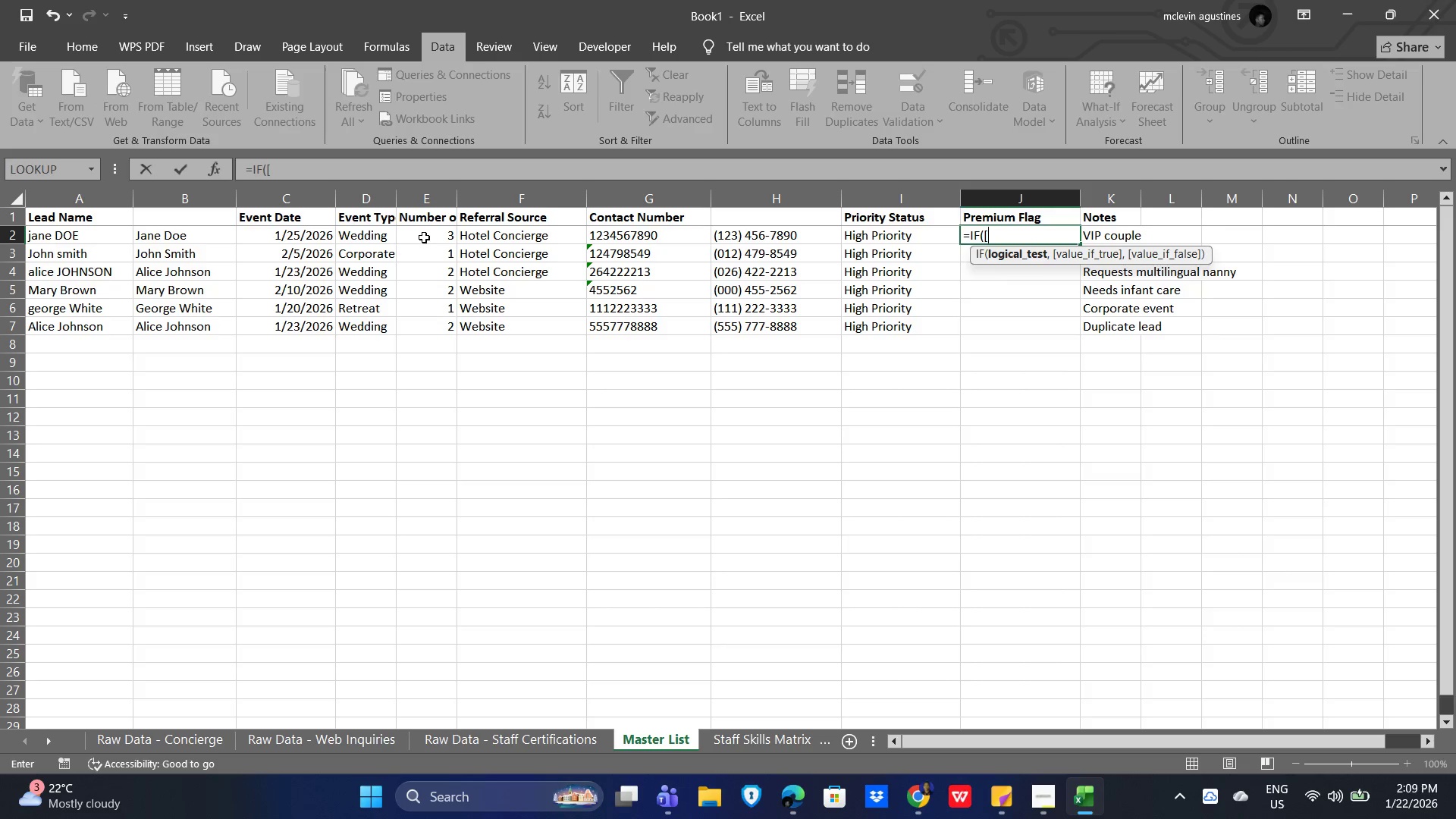 
left_click_drag(start_coordinate=[424, 233], to_coordinate=[418, 285])
 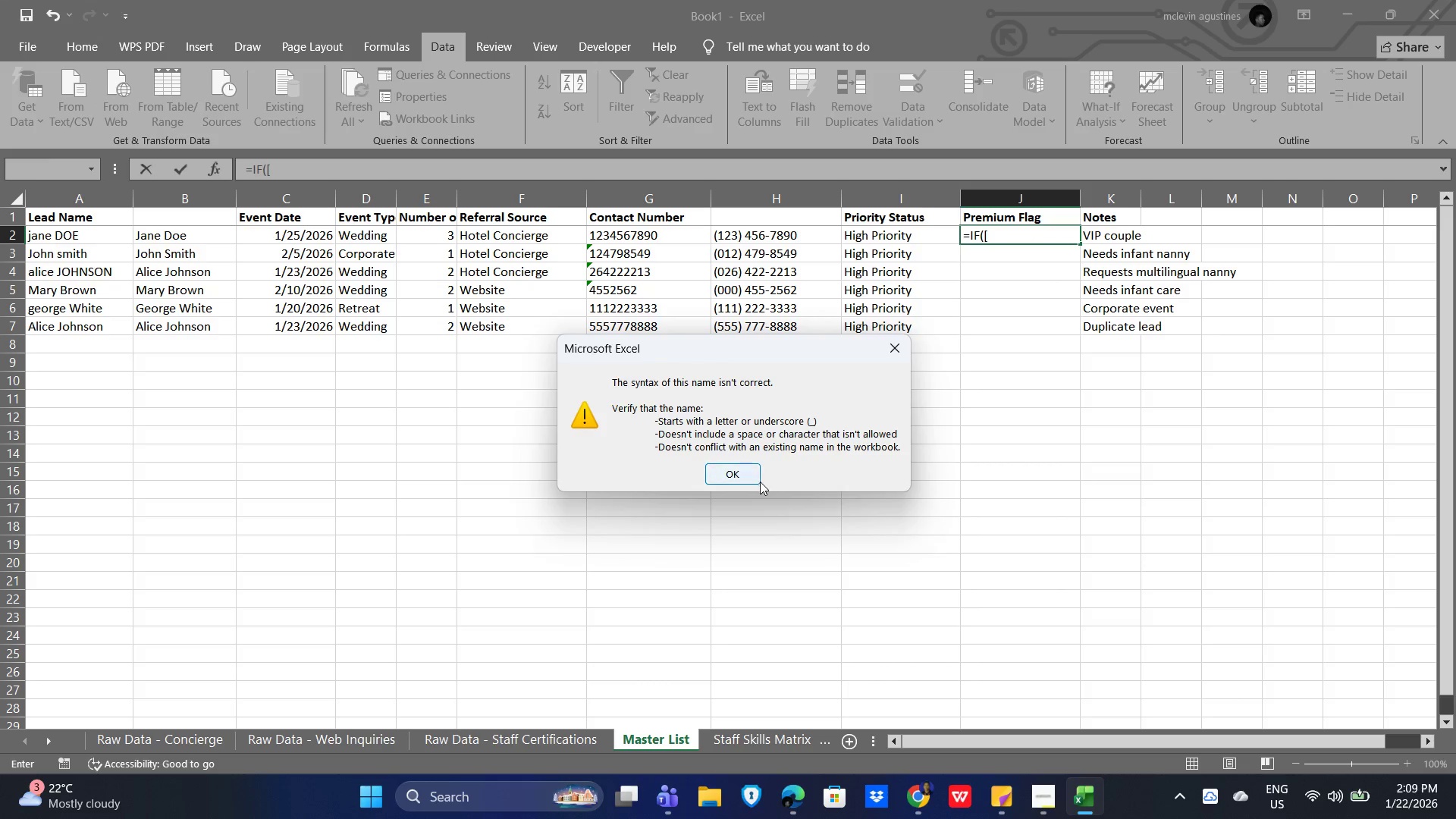 
left_click([739, 472])
 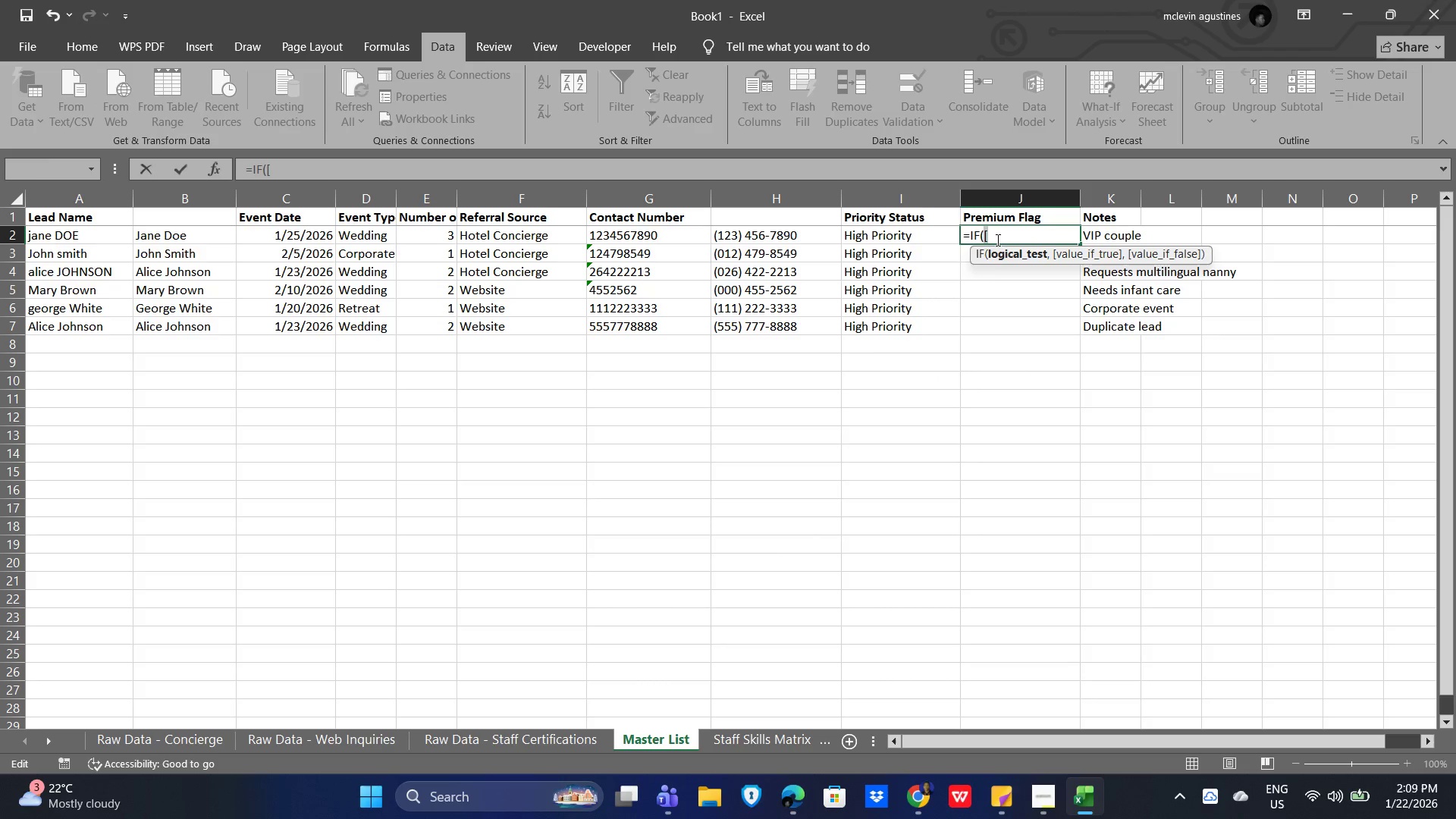 
left_click([993, 236])
 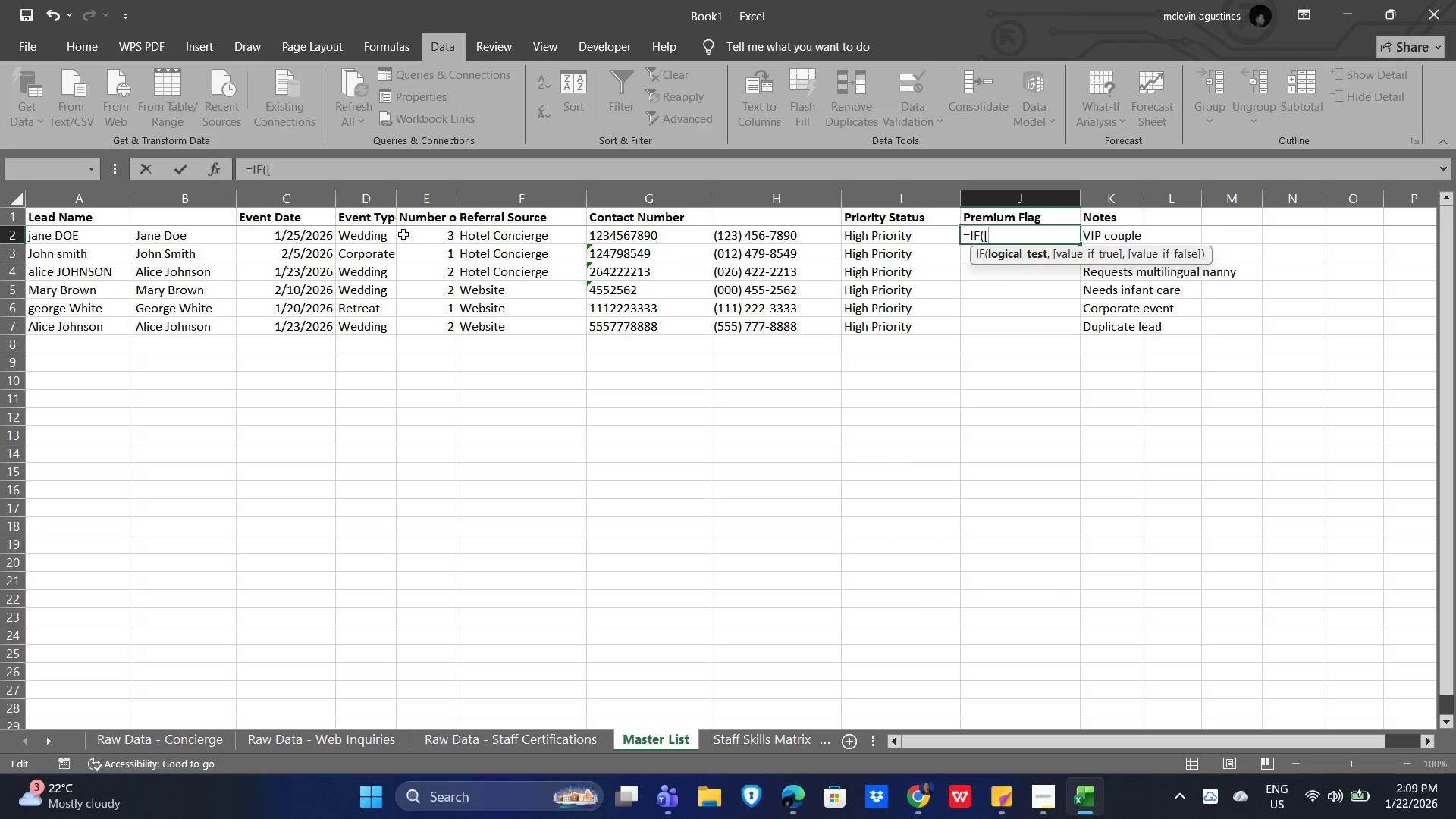 
left_click([435, 232])
 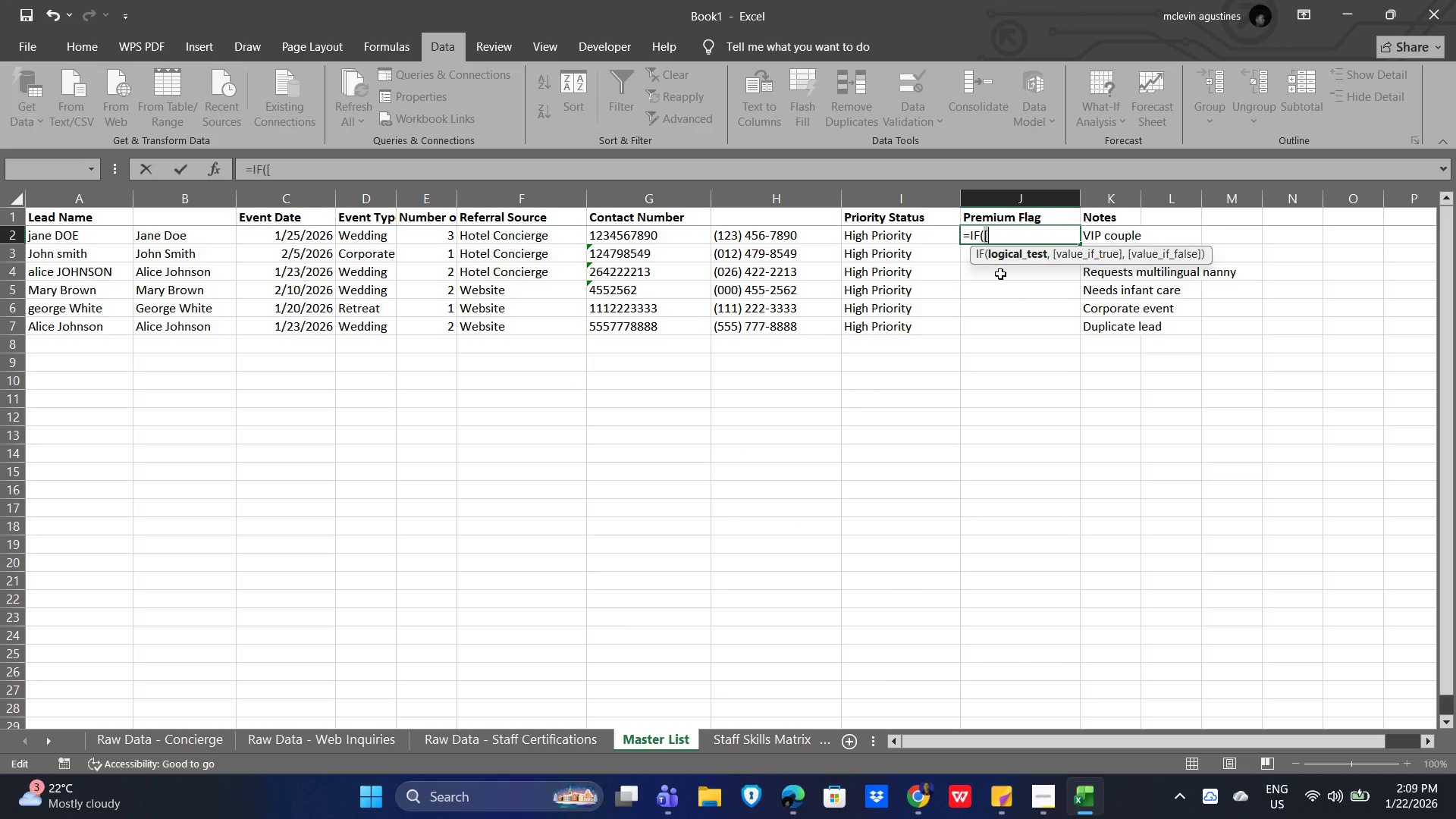 
left_click([1006, 233])
 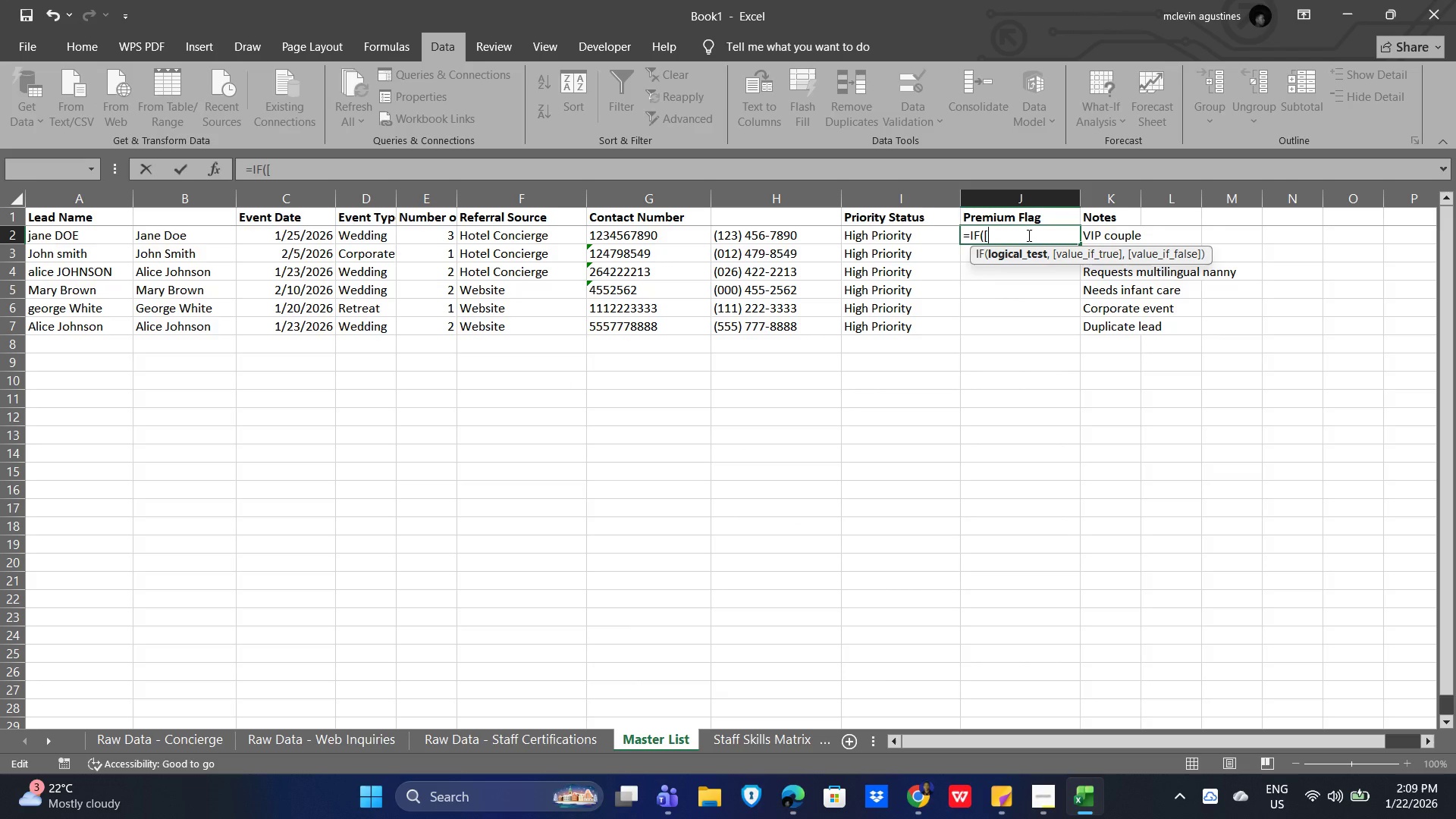 
key(Shift+2)
 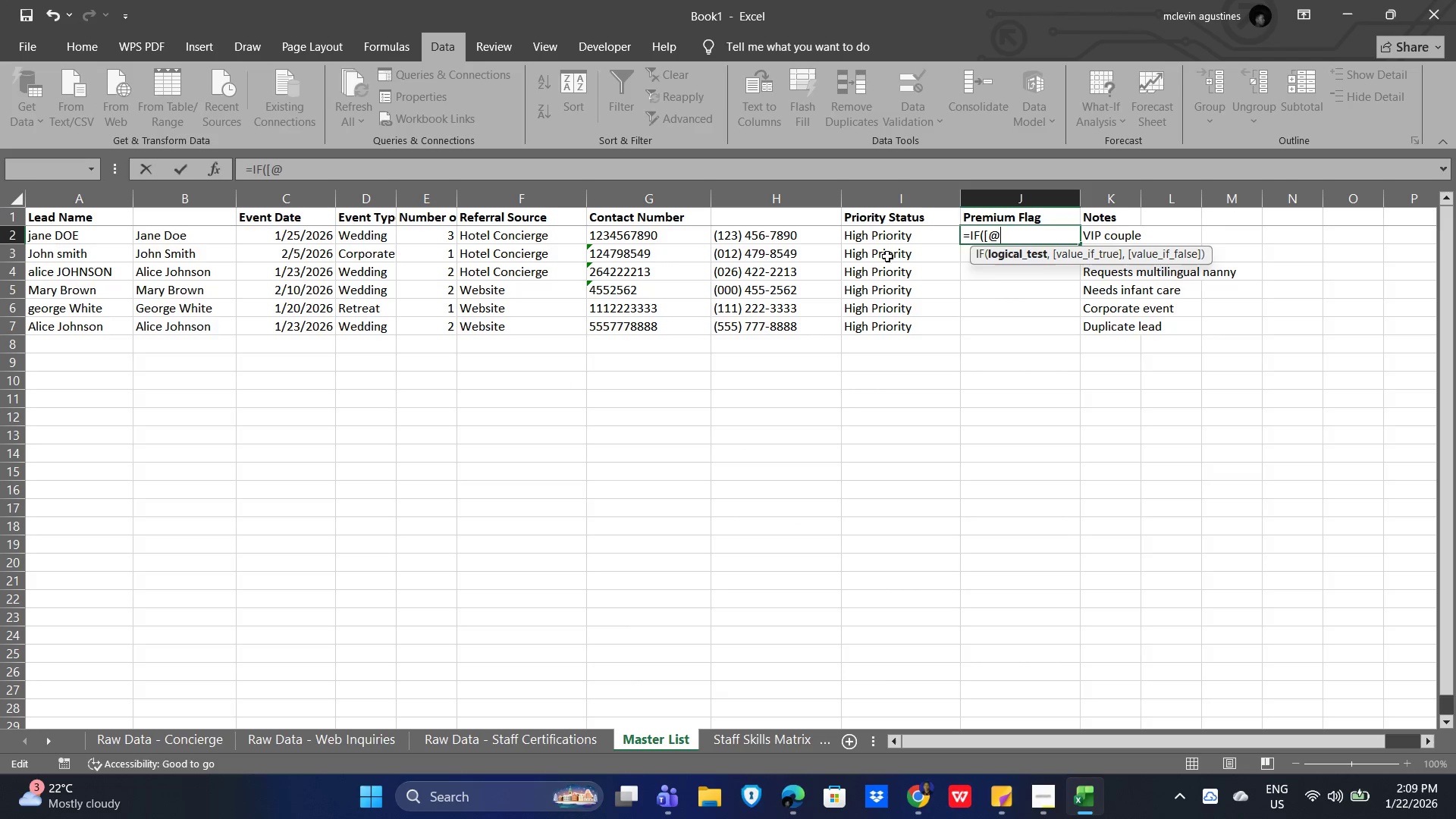 
type(Na)
 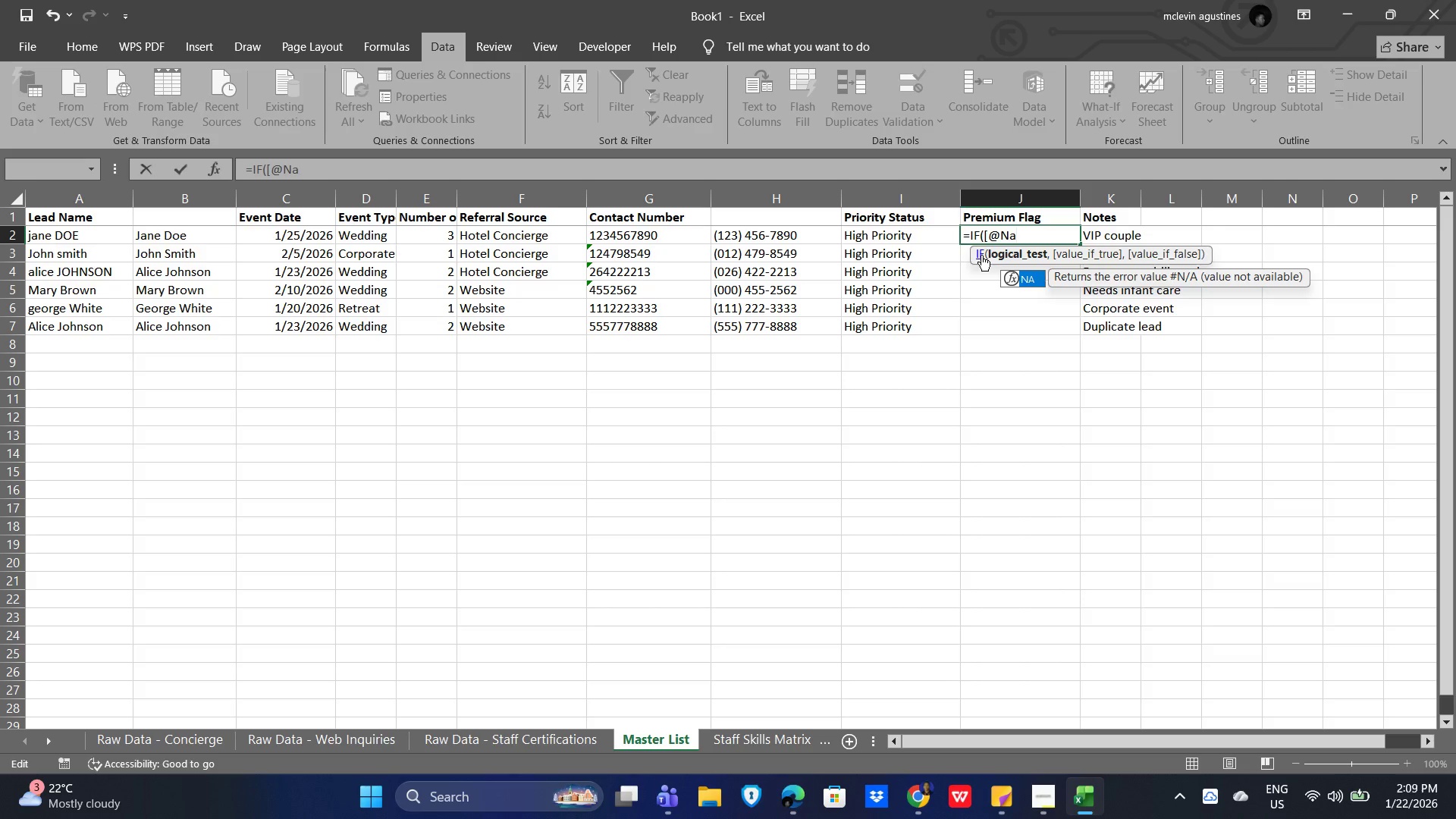 
type(nnies Required)
 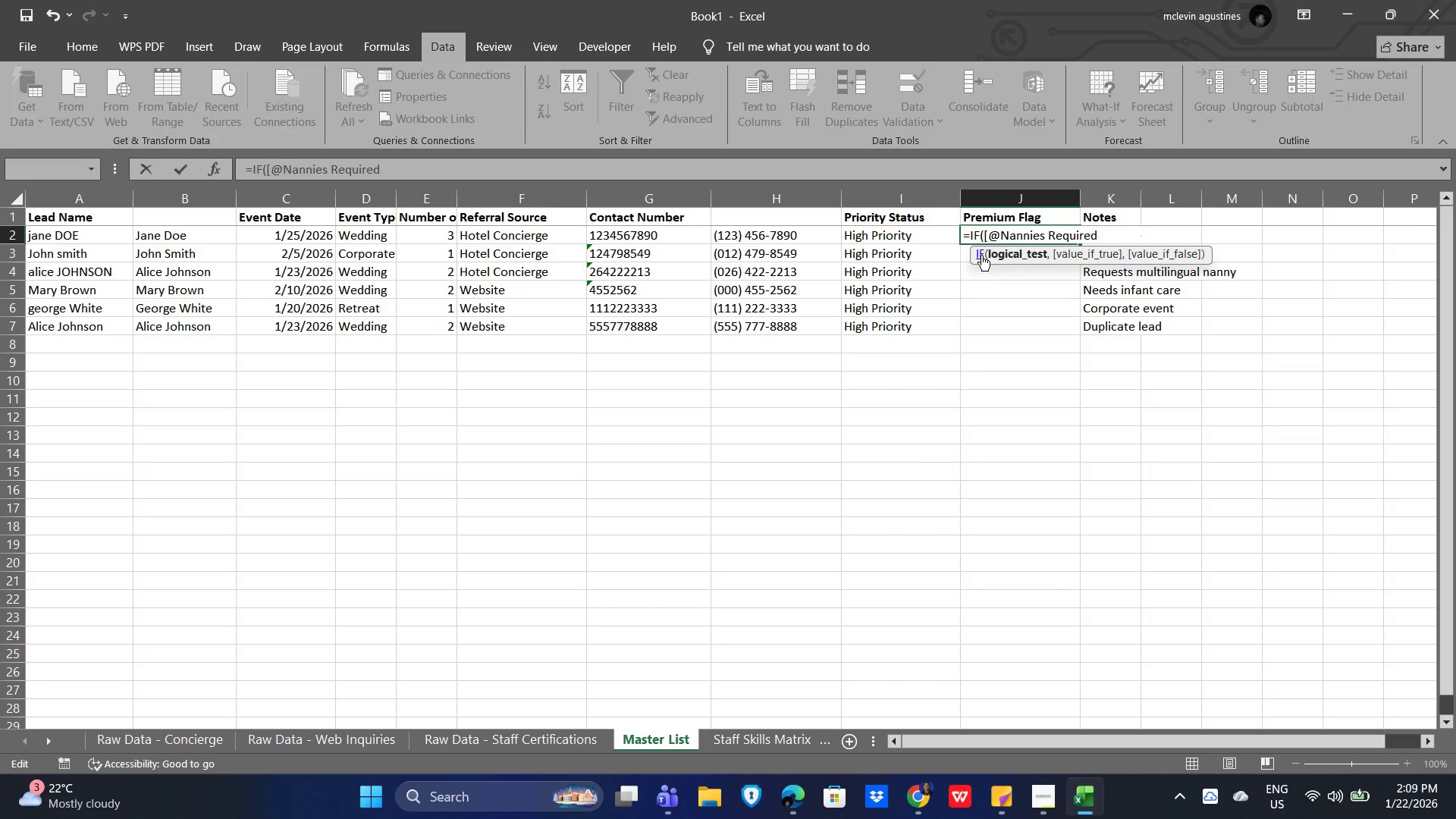 
key(BracketRight)
 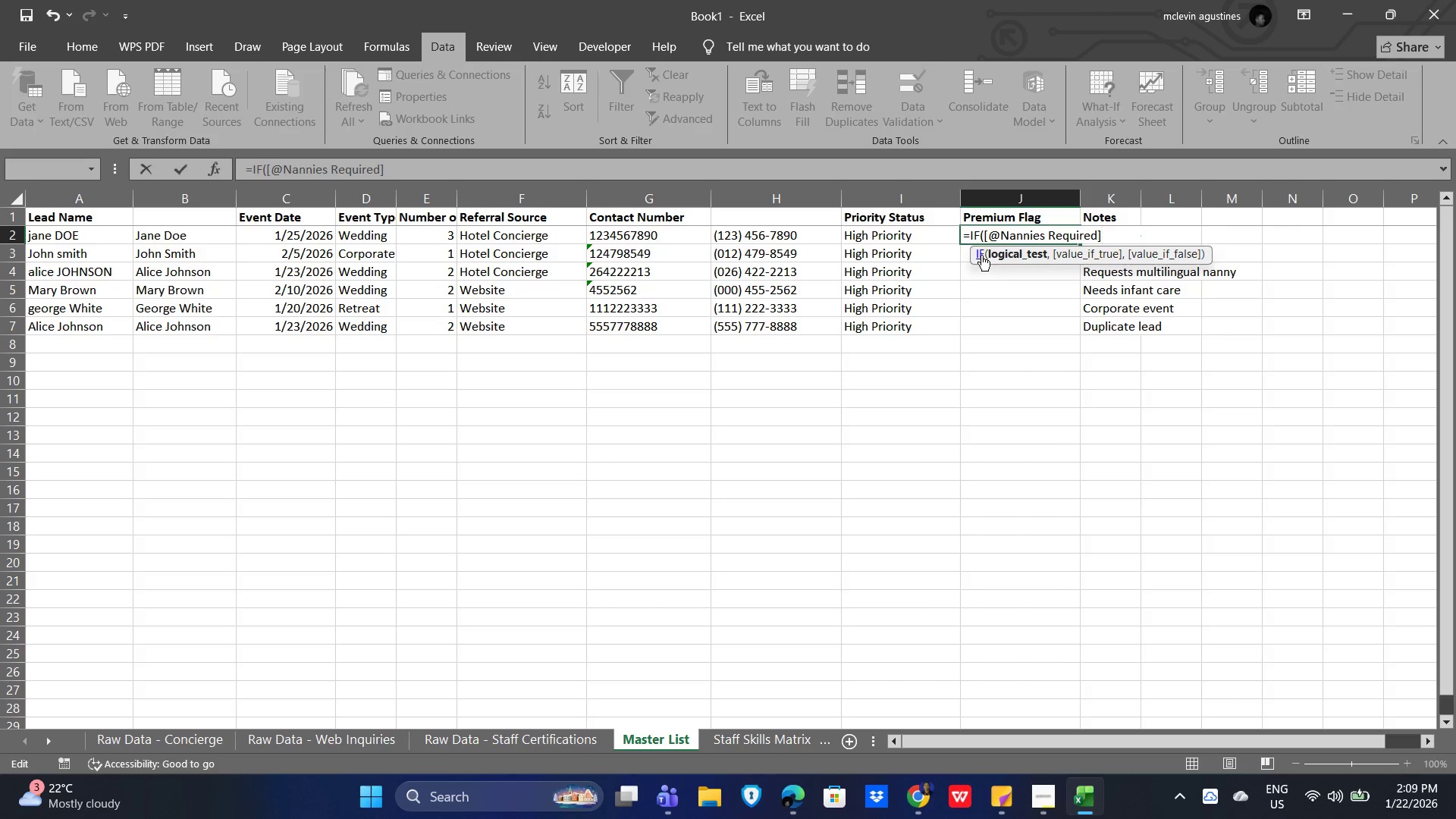 
key(BracketRight)
 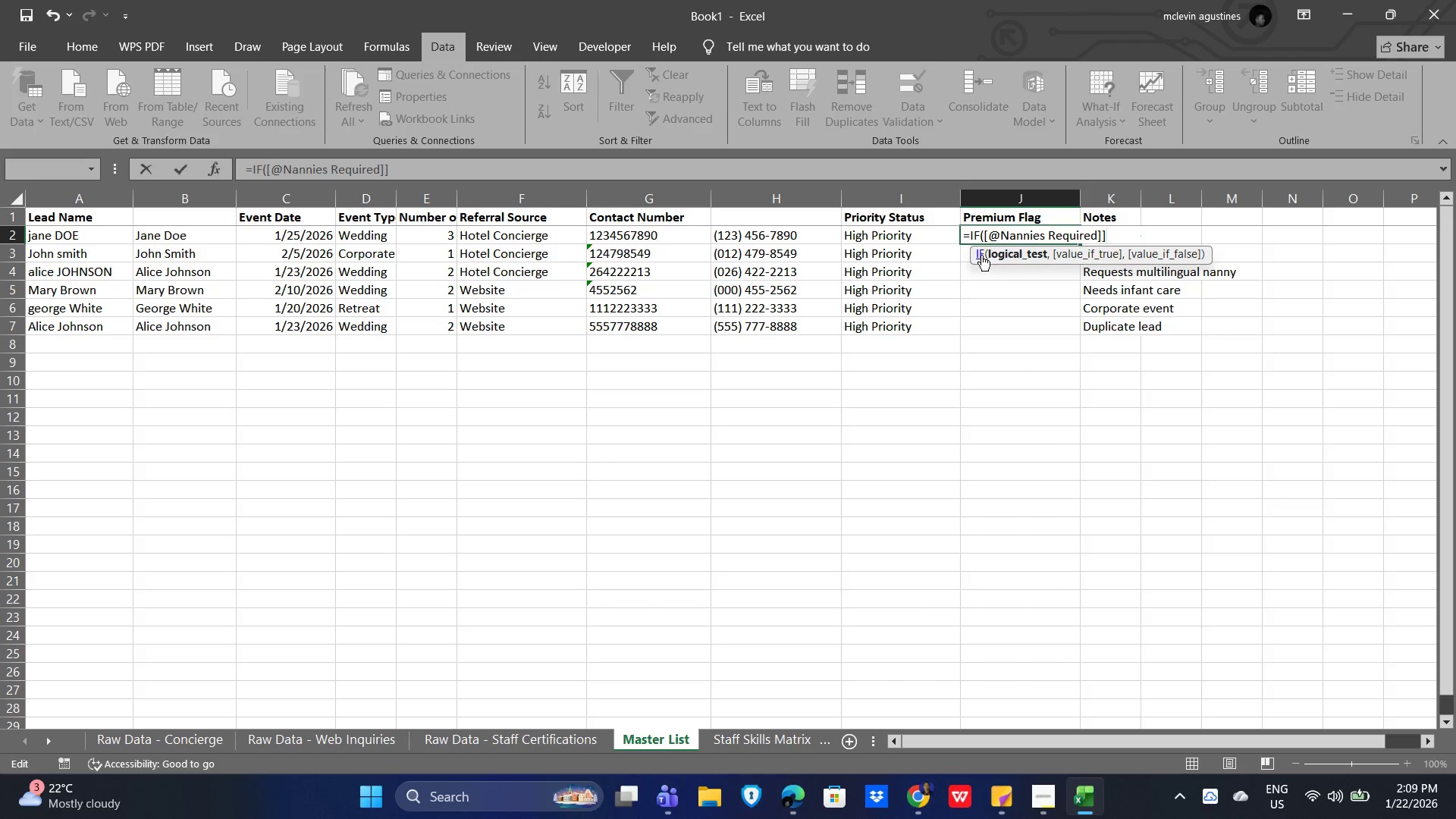 
key(Shift+Period)
 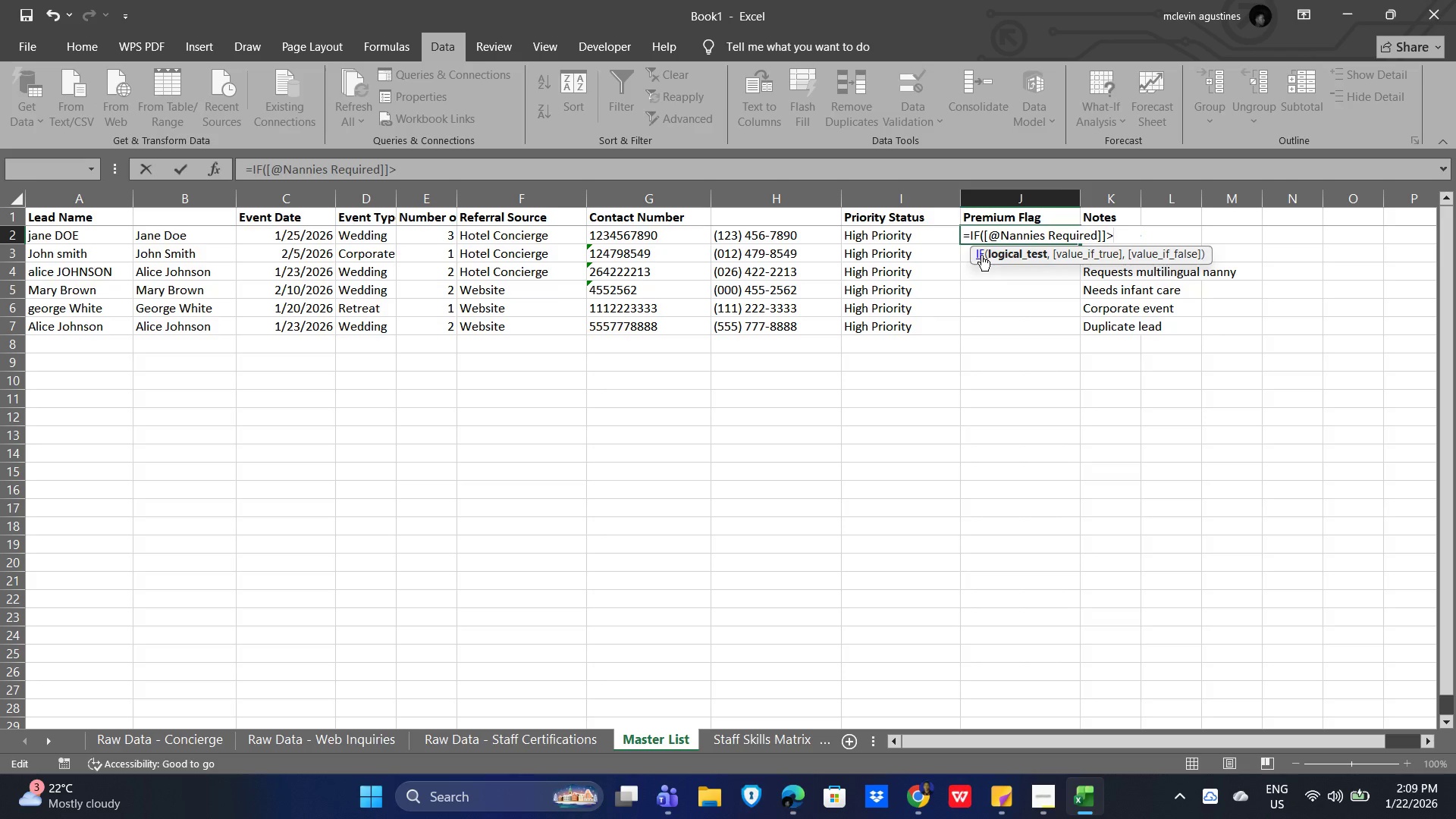 
key(Numpad2)
 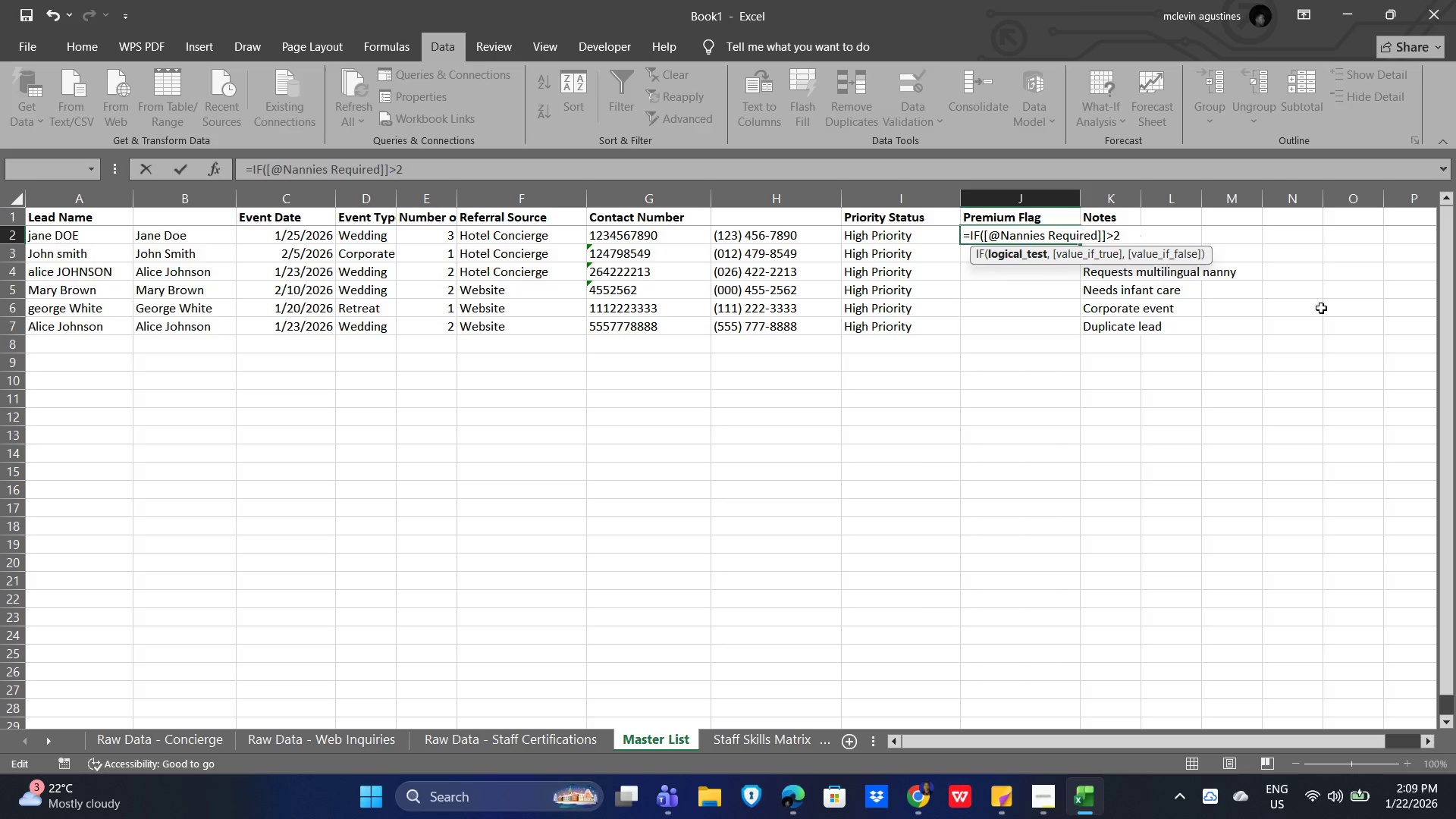 
wait(5.06)
 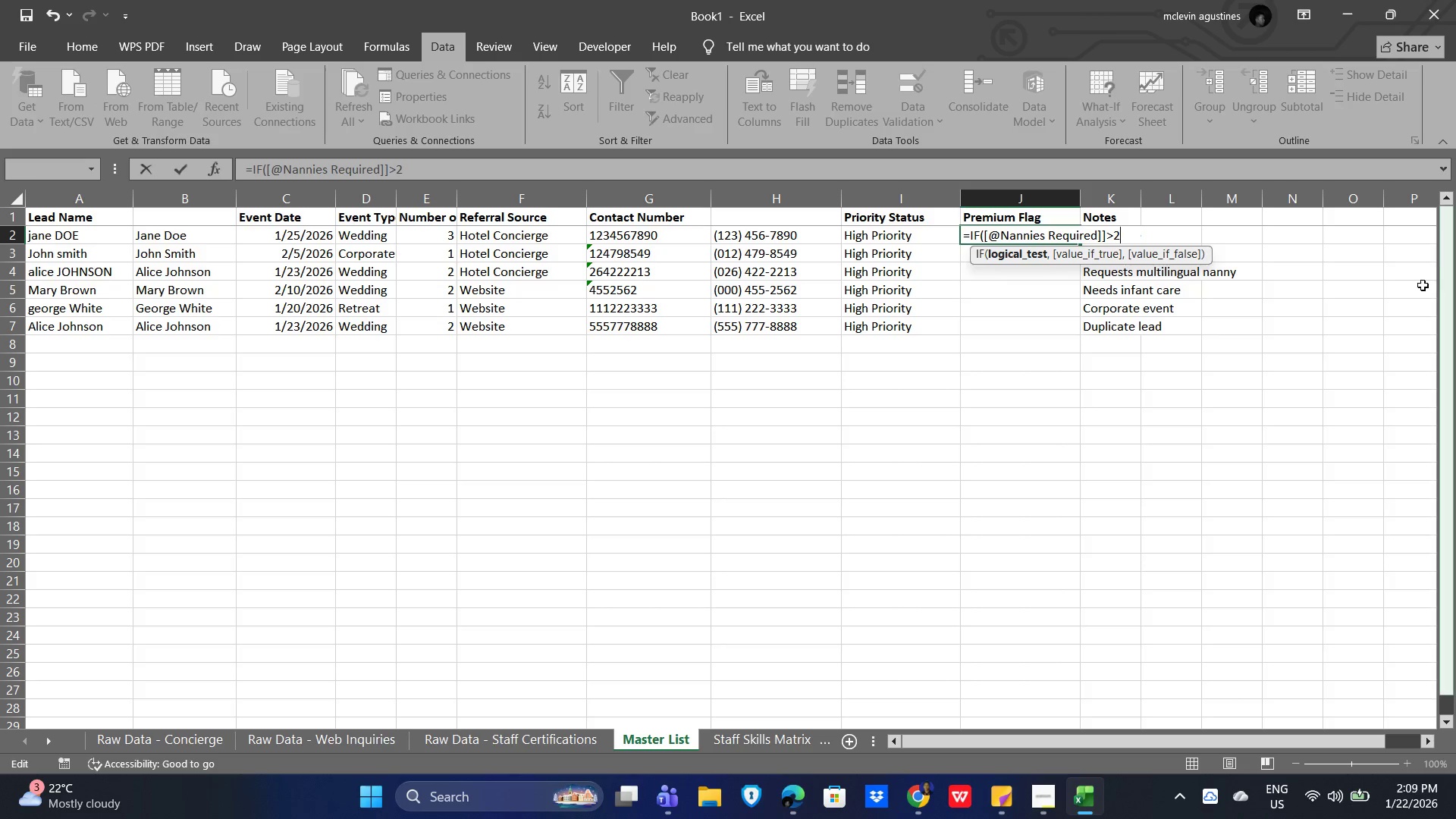 
type(,"Premium","Standard"))
 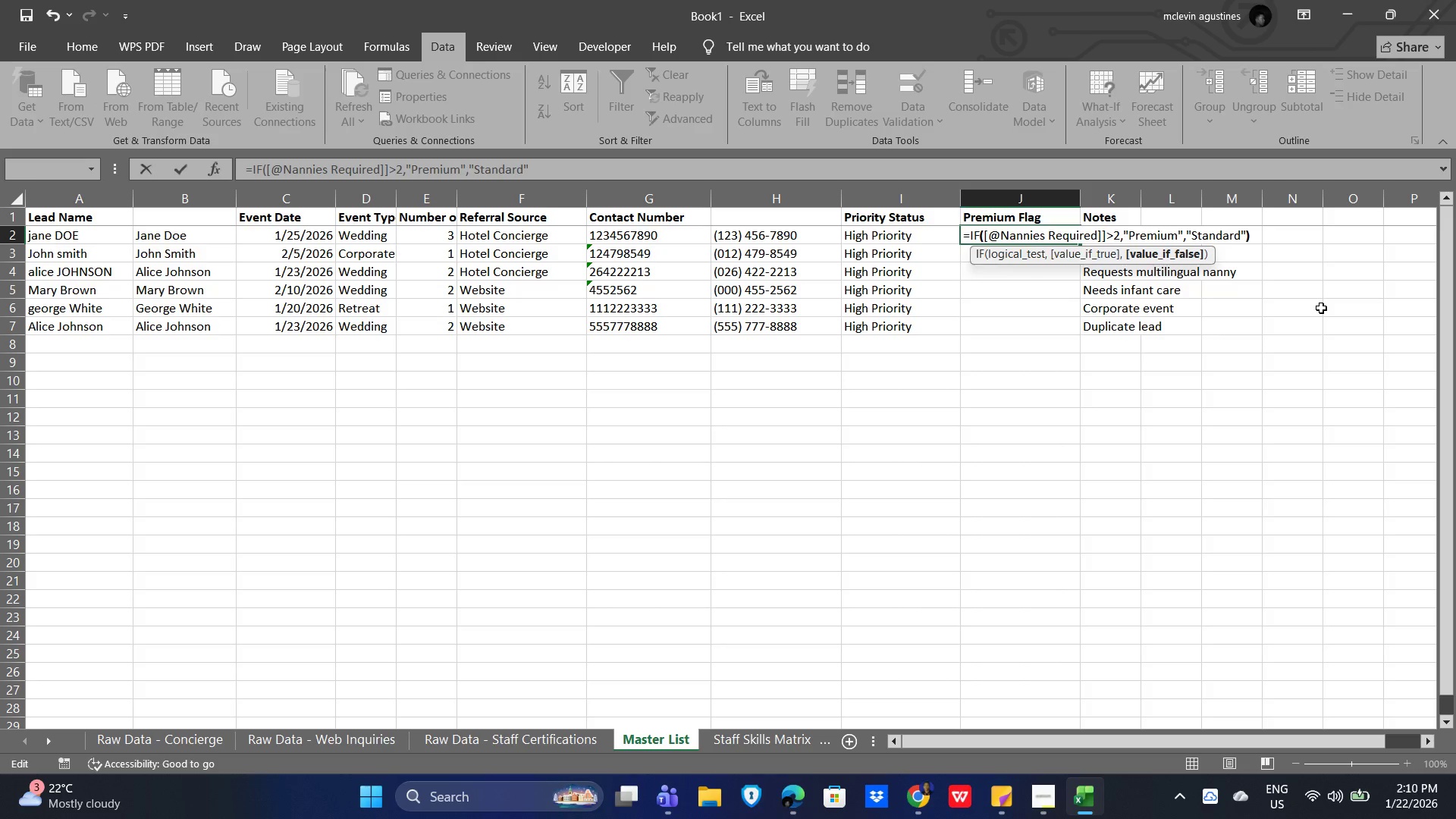 
key(Enter)
 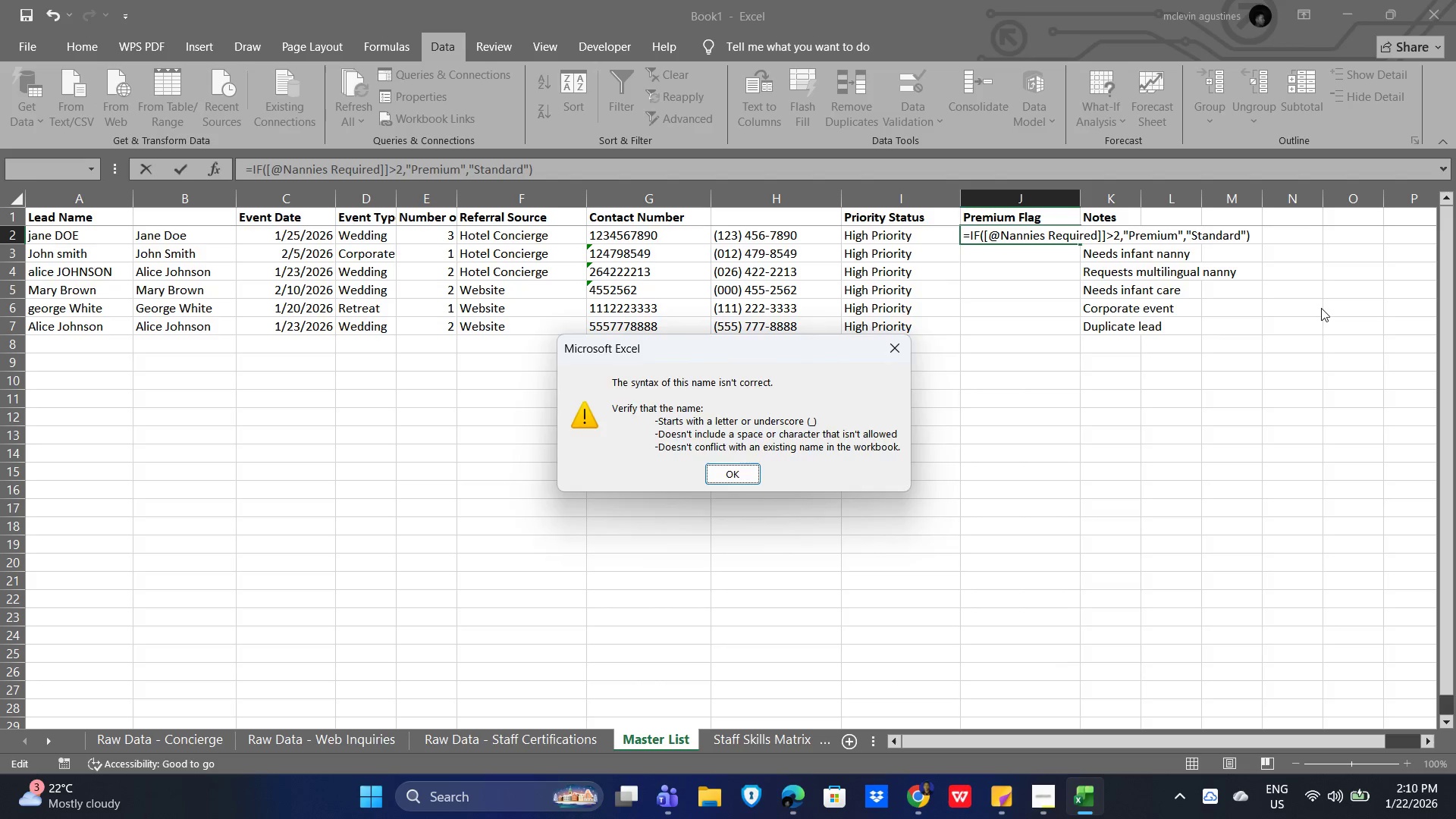 
key(Enter)
 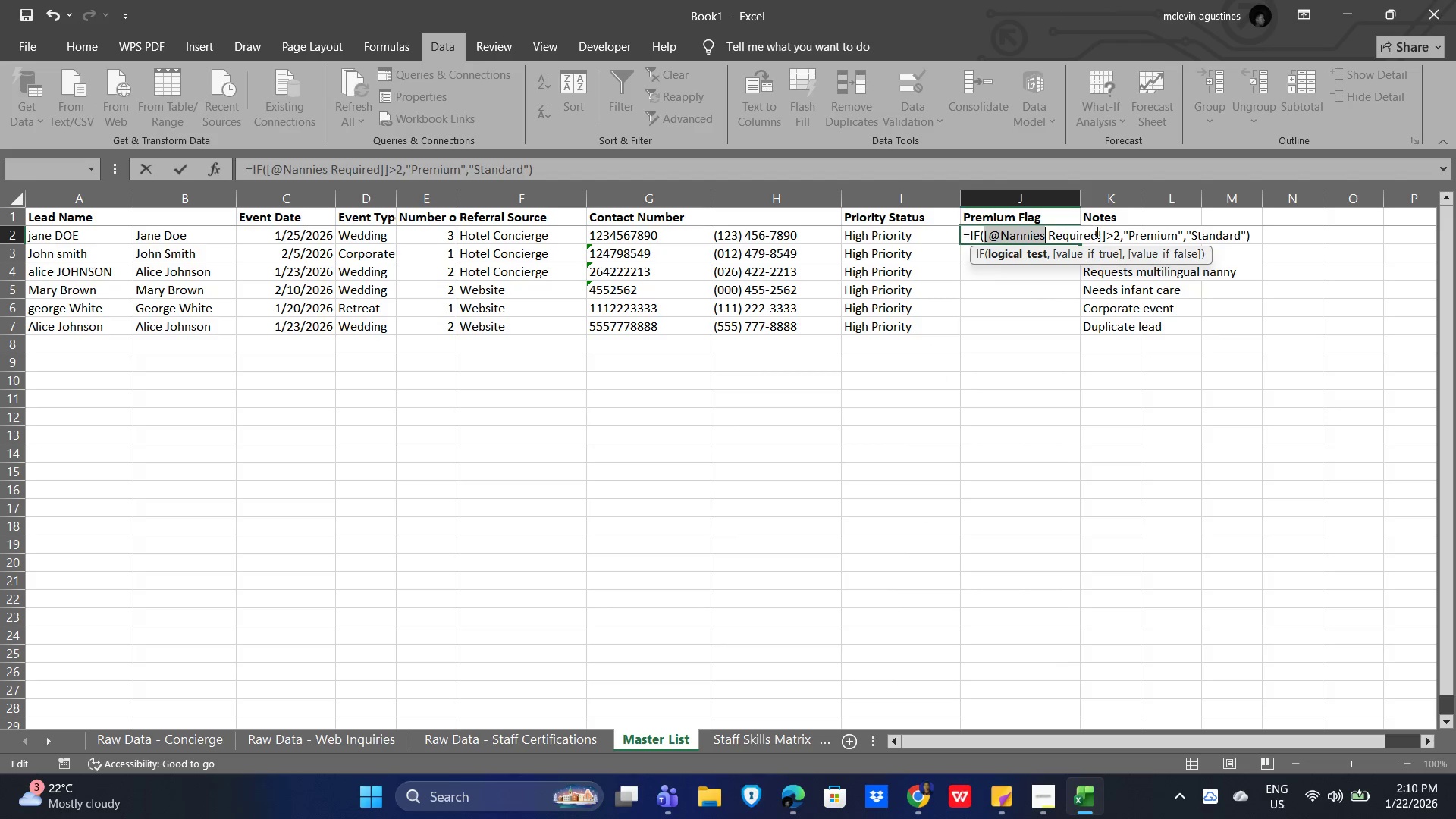 
left_click_drag(start_coordinate=[1096, 235], to_coordinate=[989, 234])
 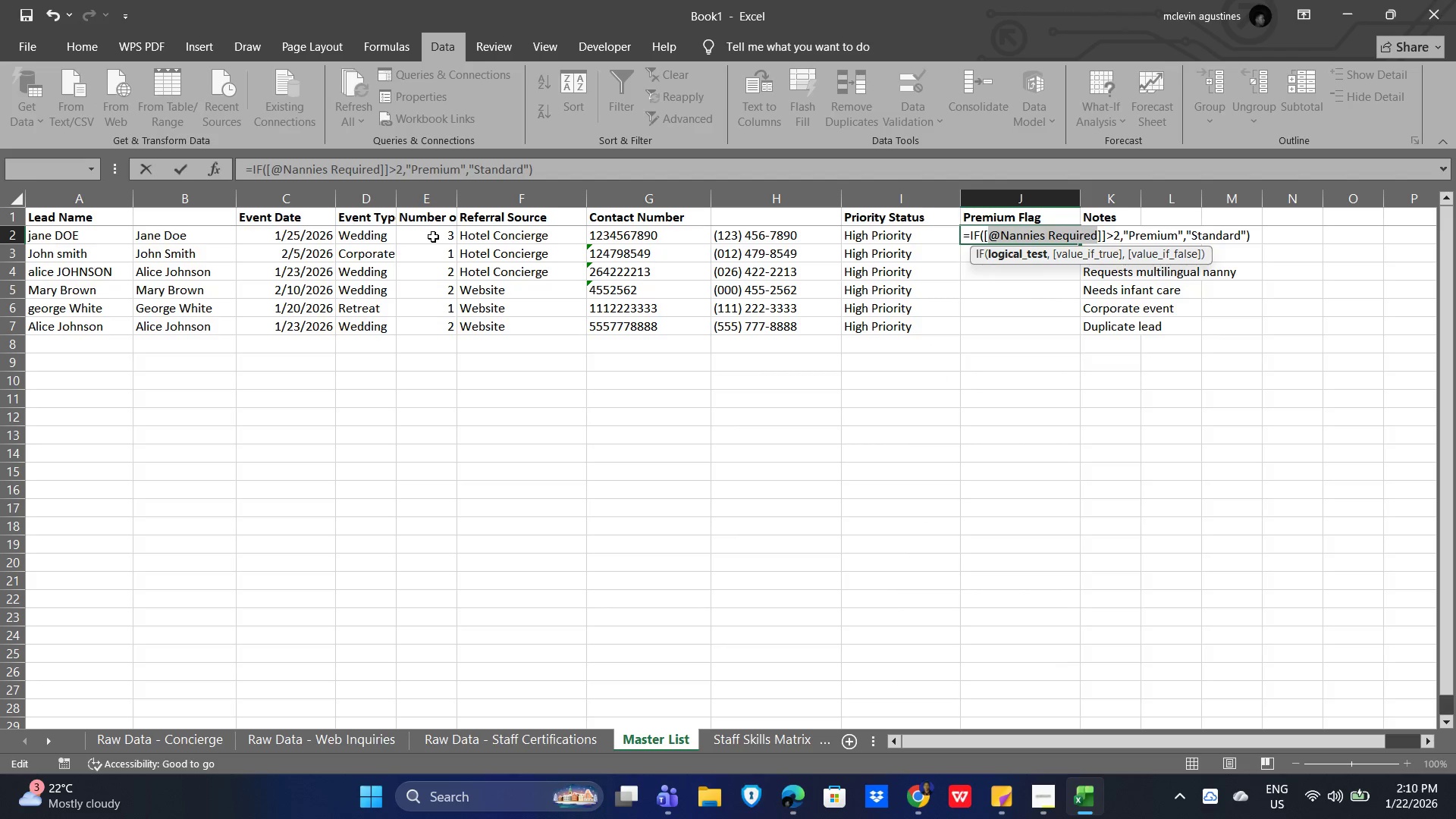 
left_click([432, 237])
 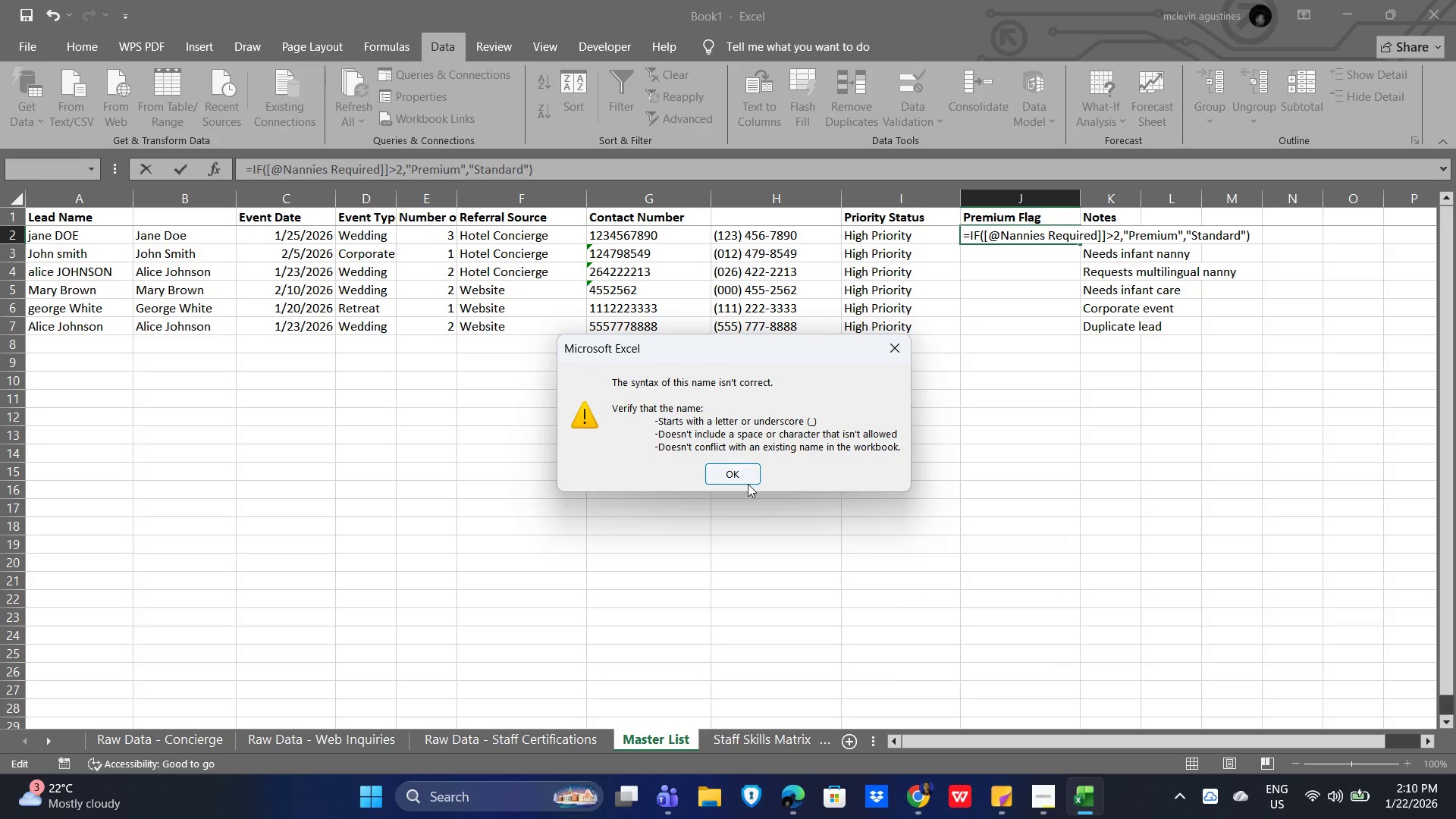 
left_click([744, 479])
 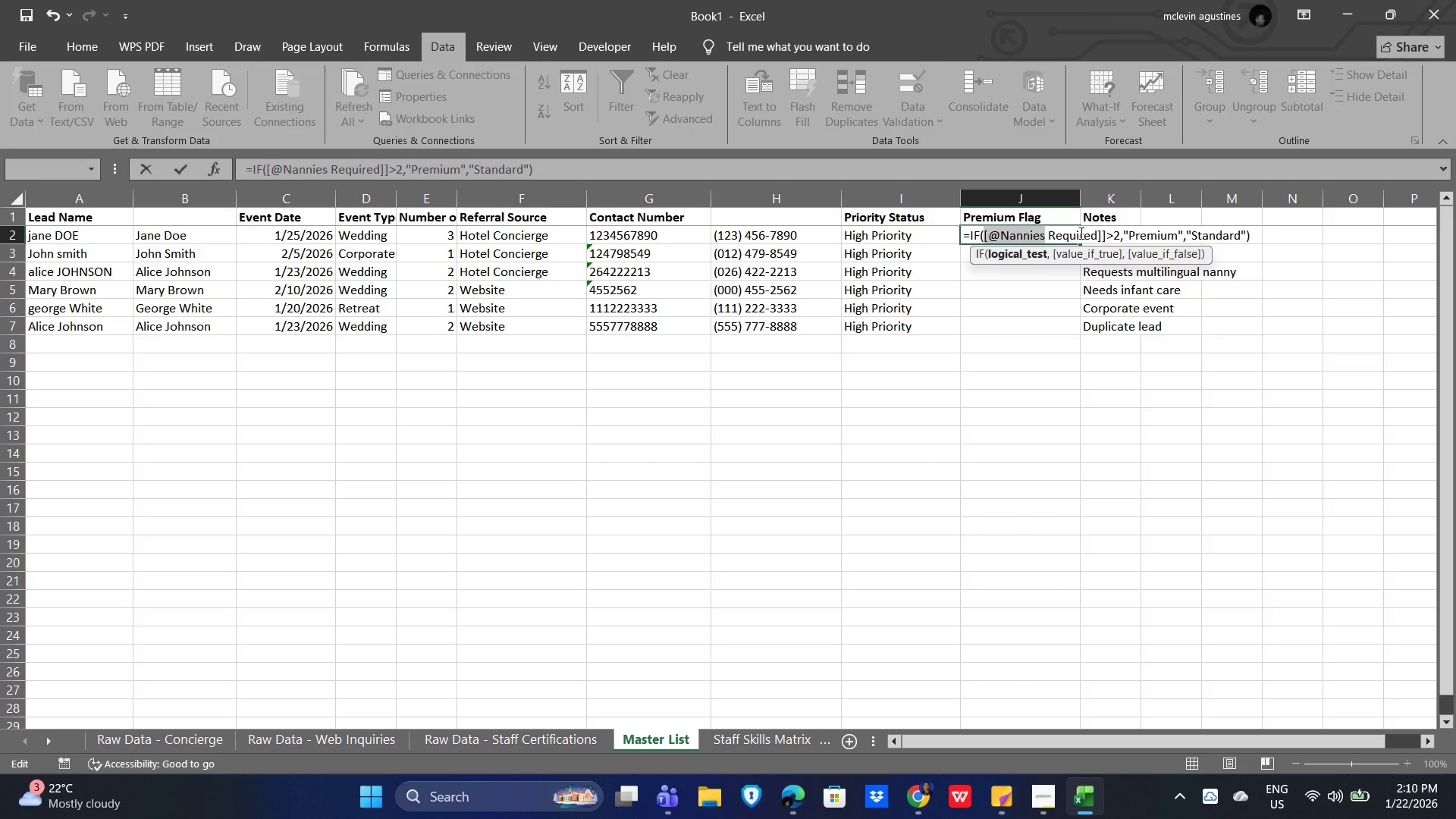 
wait(31.26)
 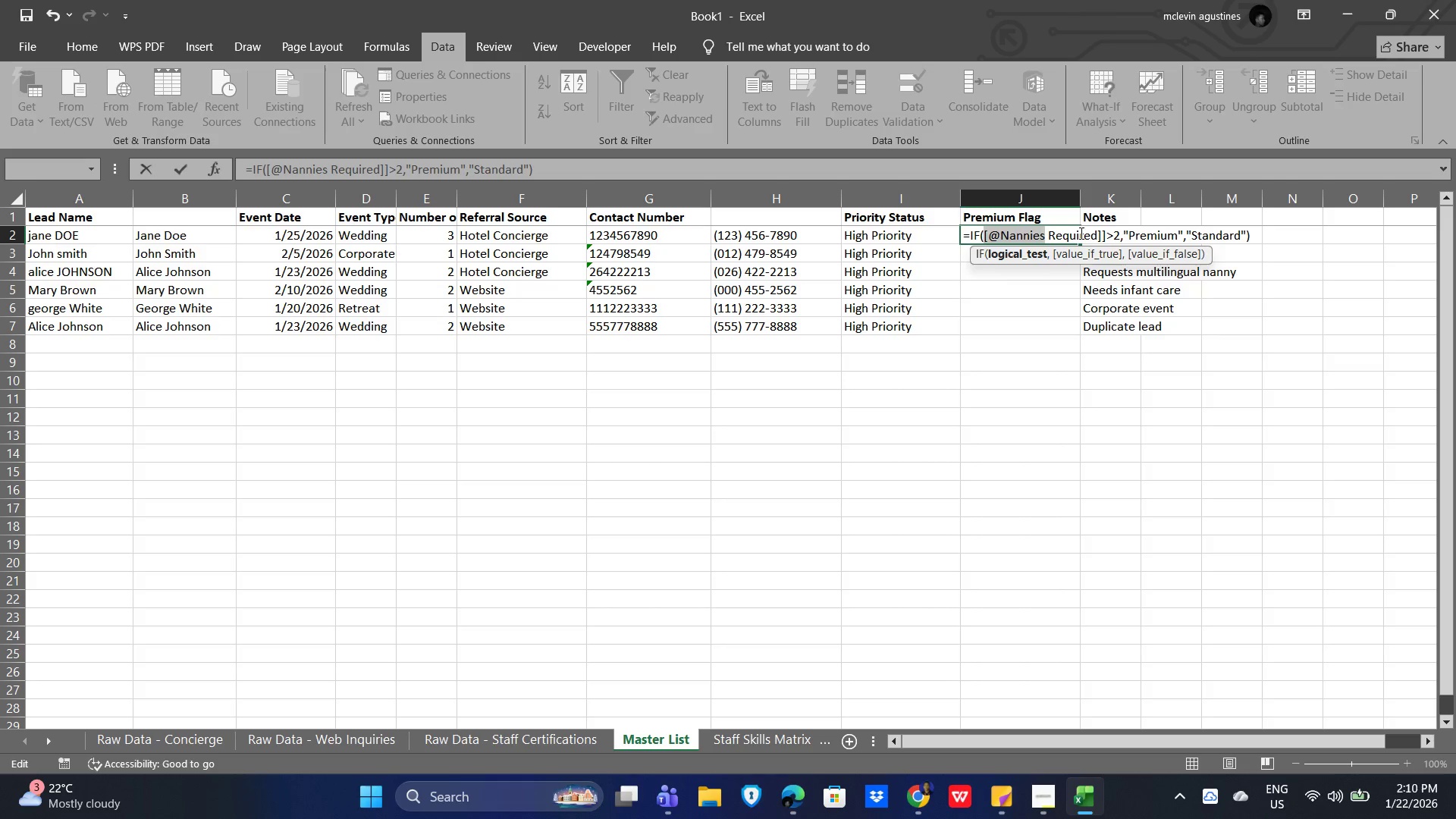 
left_click([1019, 252])
 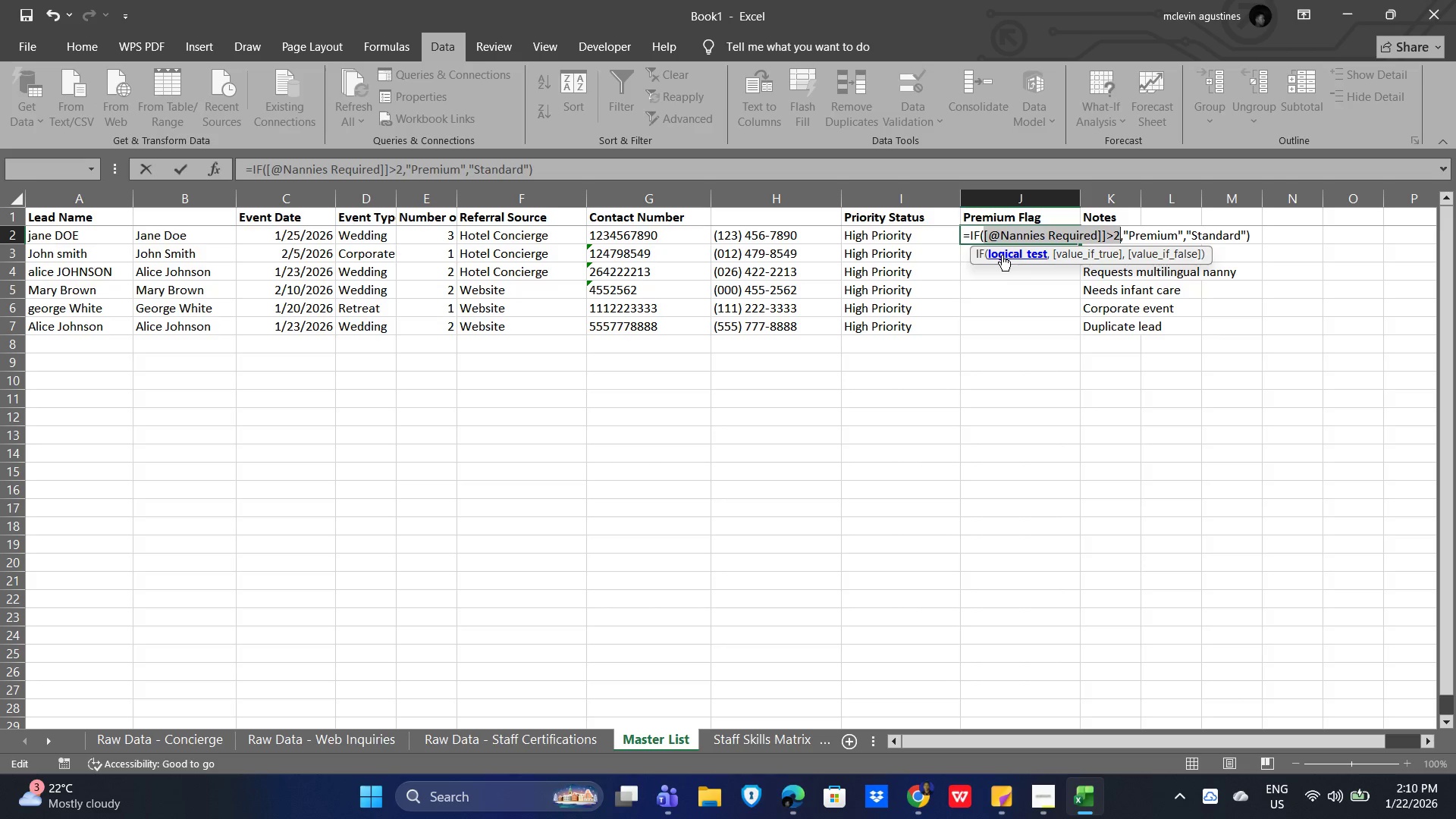 
left_click([1103, 234])
 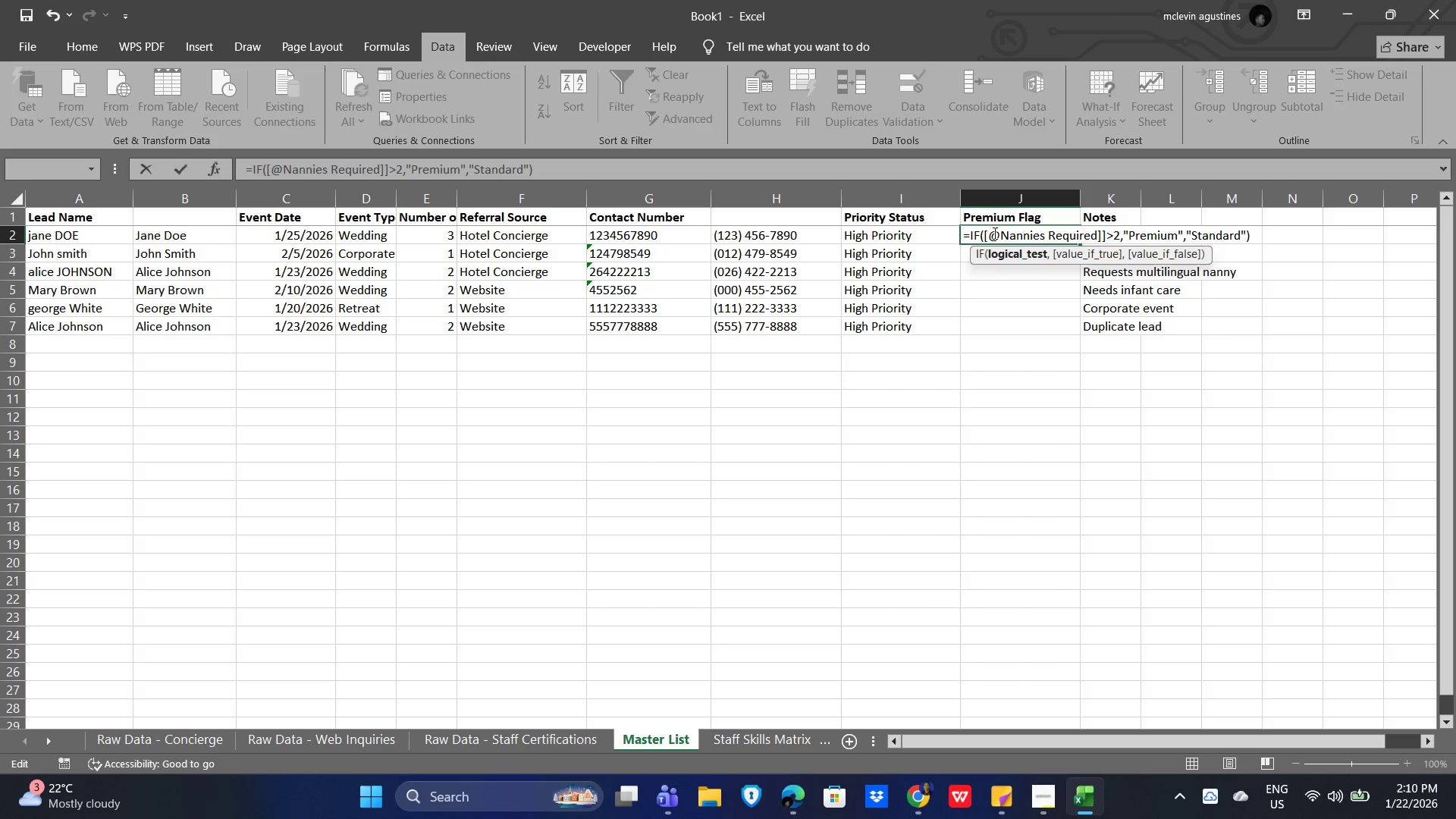 
left_click_drag(start_coordinate=[986, 234], to_coordinate=[1060, 232])
 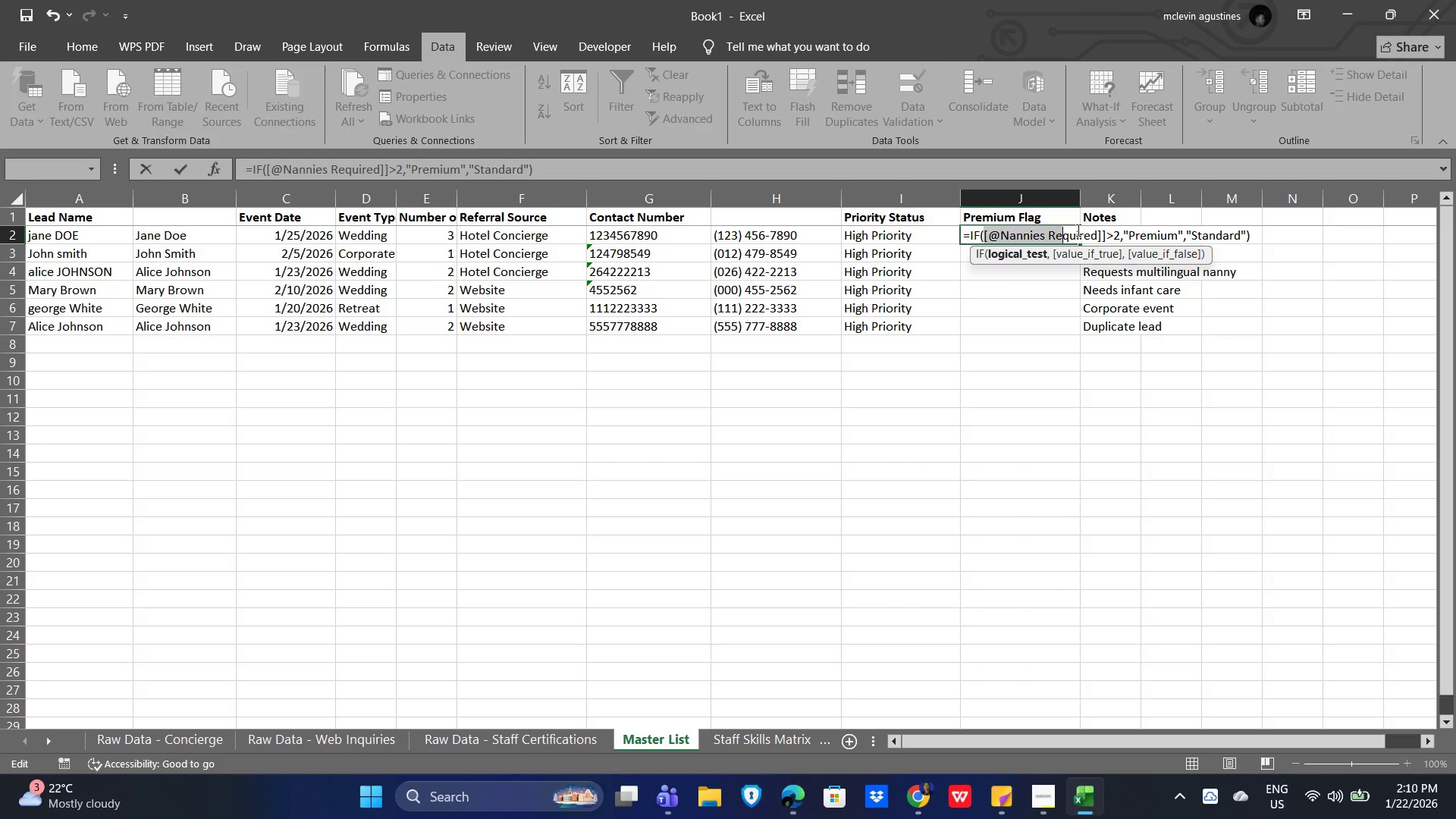 
left_click([1077, 229])
 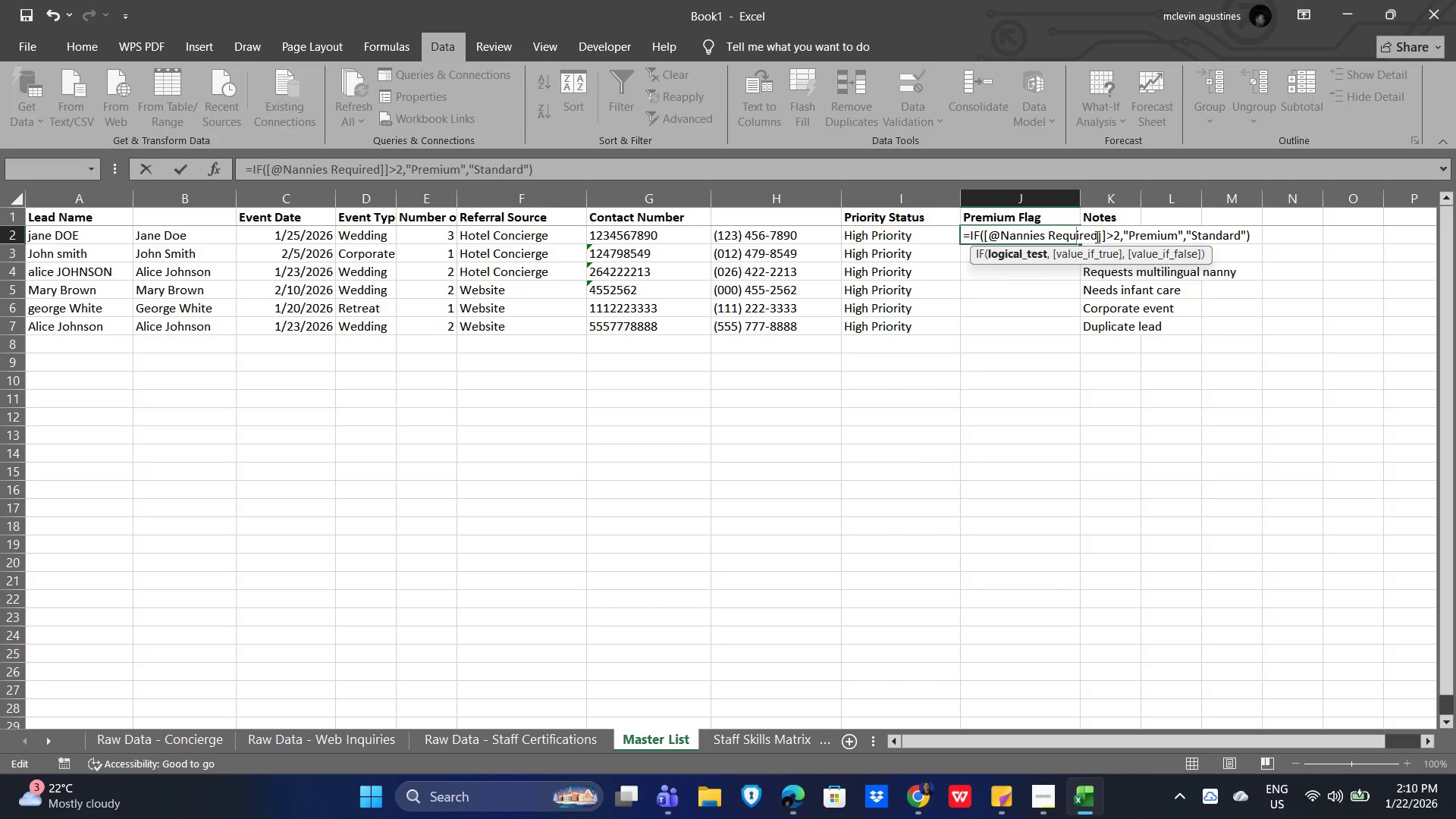 
left_click_drag(start_coordinate=[1096, 237], to_coordinate=[993, 234])
 